 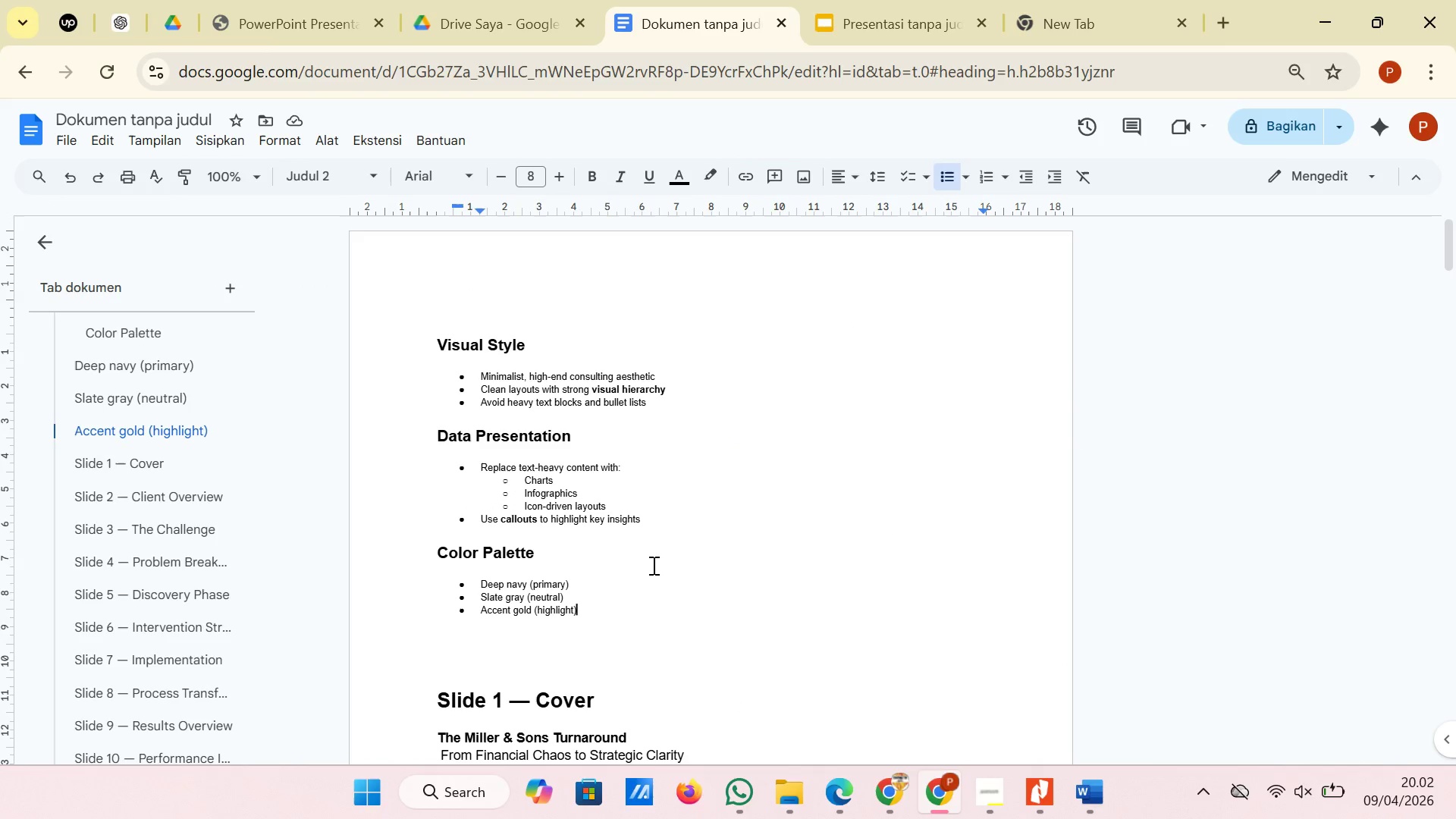 
scroll: coordinate [598, 573], scroll_direction: none, amount: 0.0
 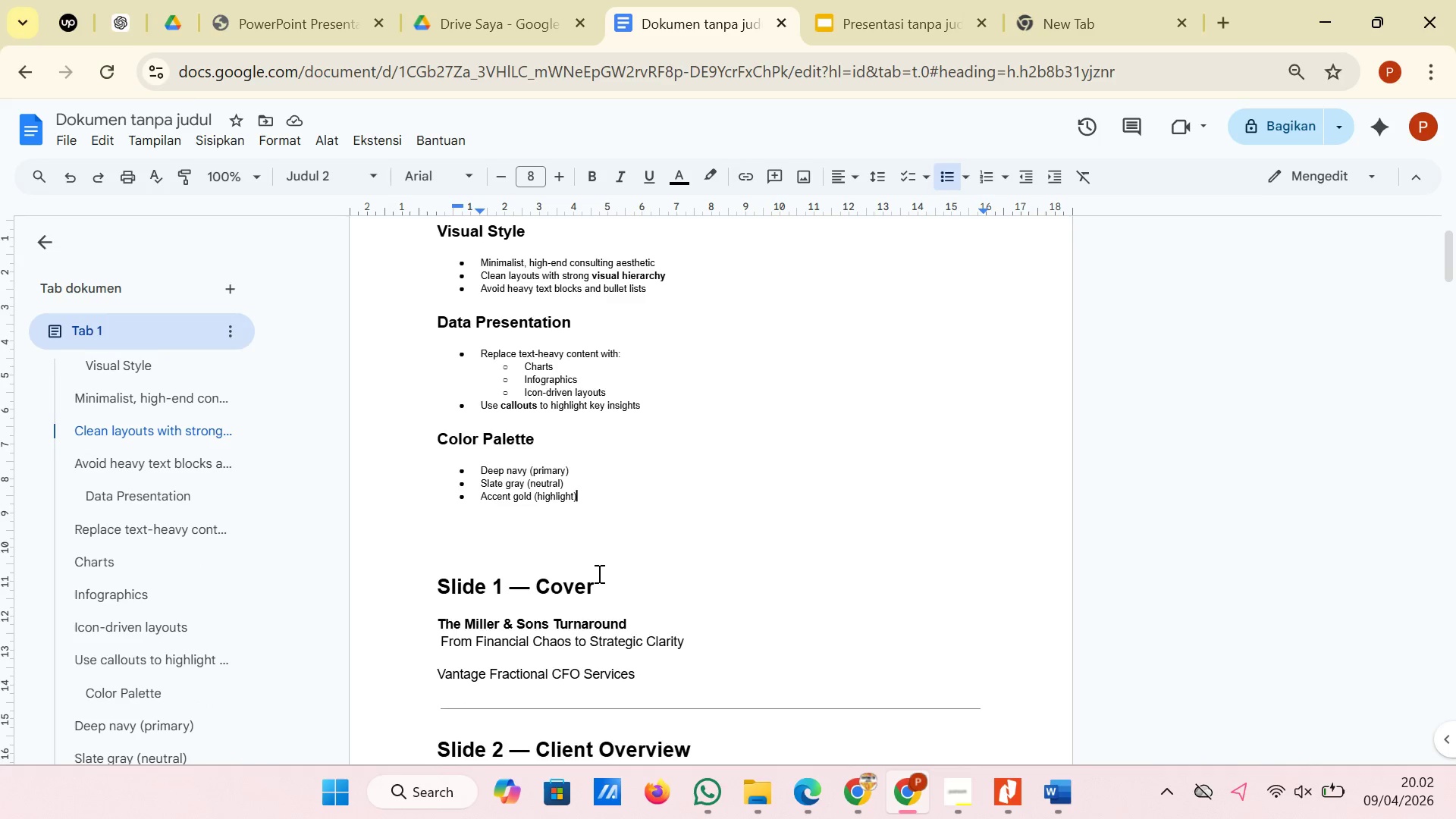 
scroll: coordinate [598, 573], scroll_direction: down, amount: 2.0
 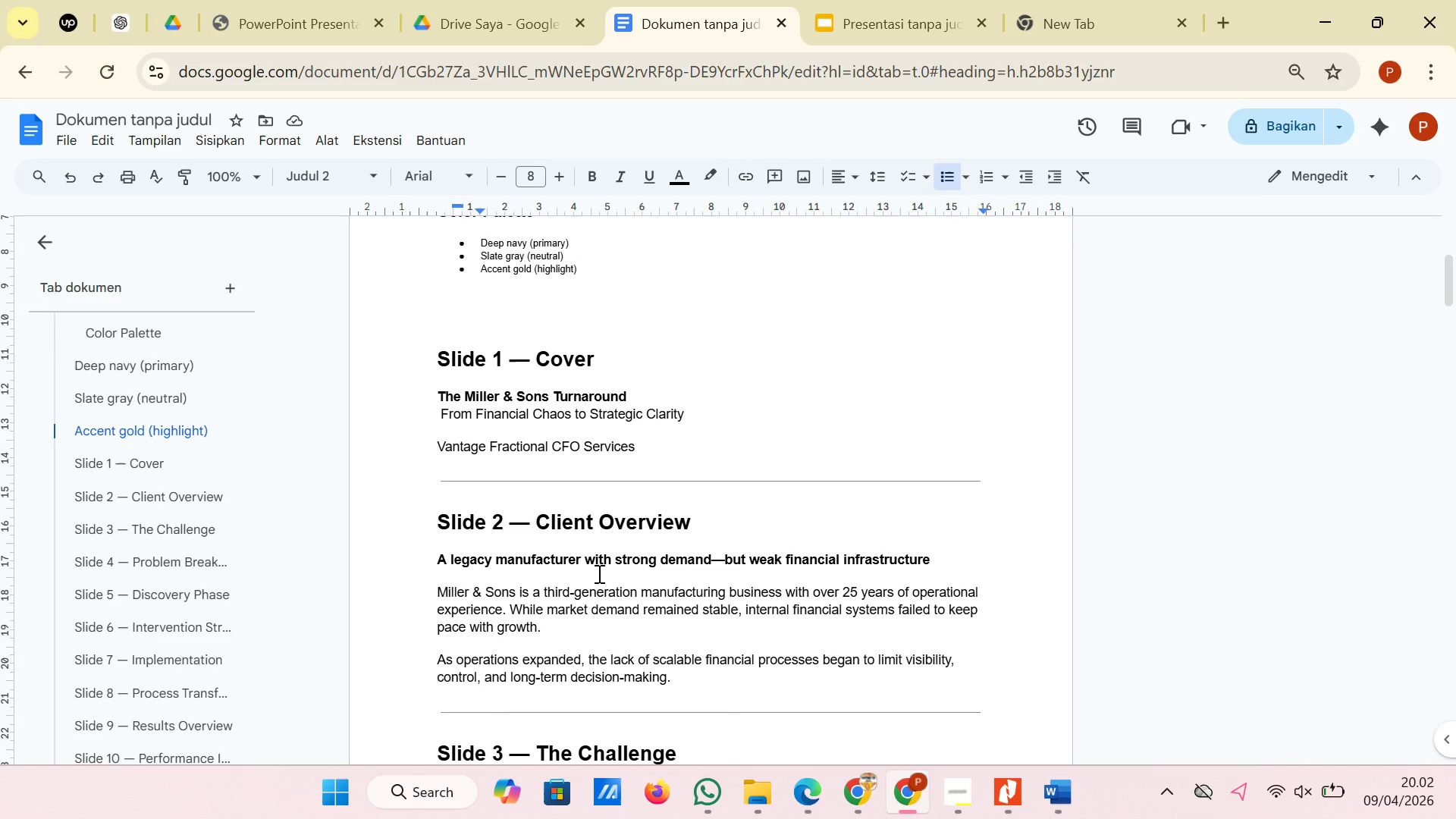 
scroll: coordinate [598, 573], scroll_direction: up, amount: 1.0
 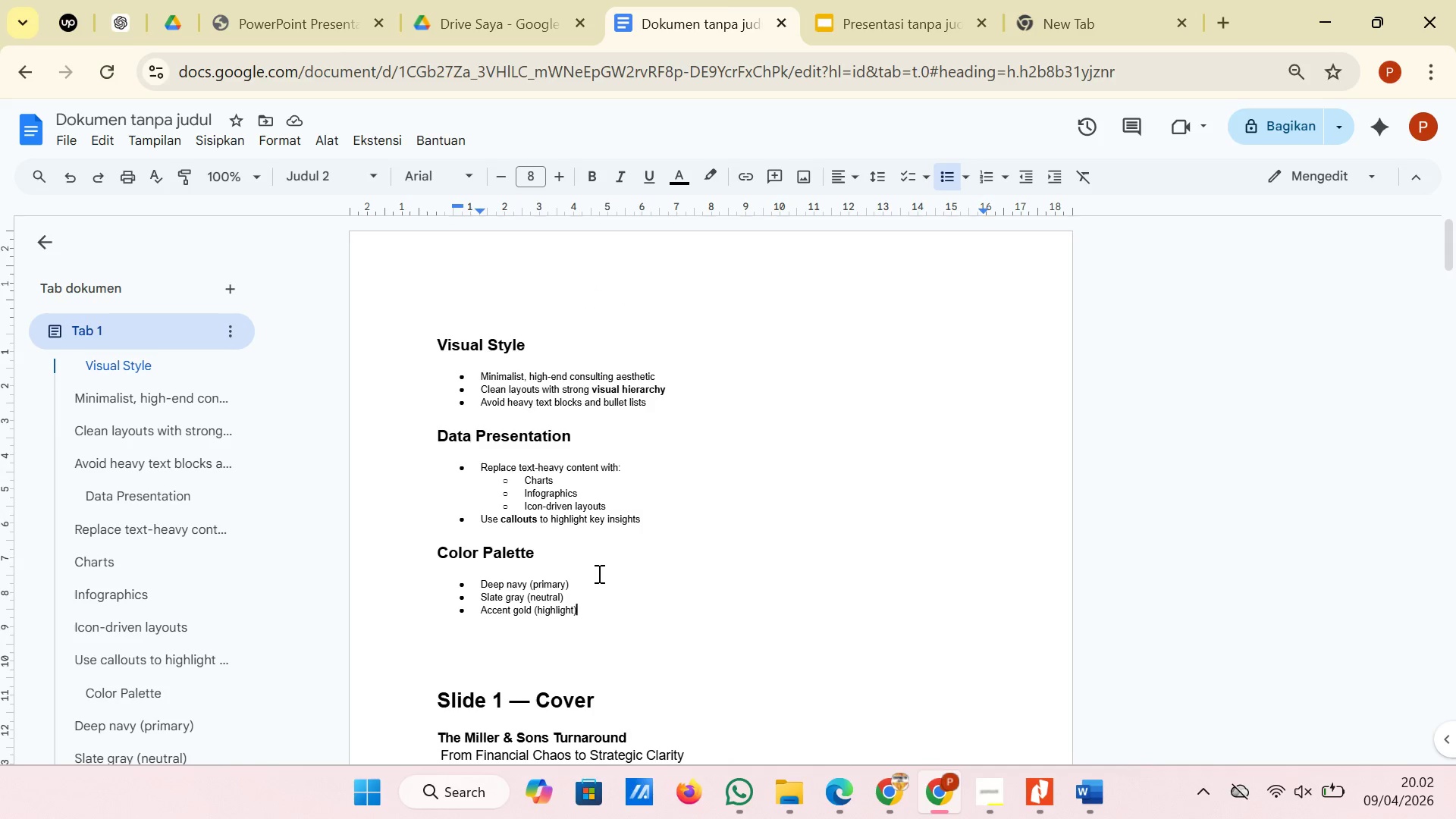 
left_click([1134, 0])
 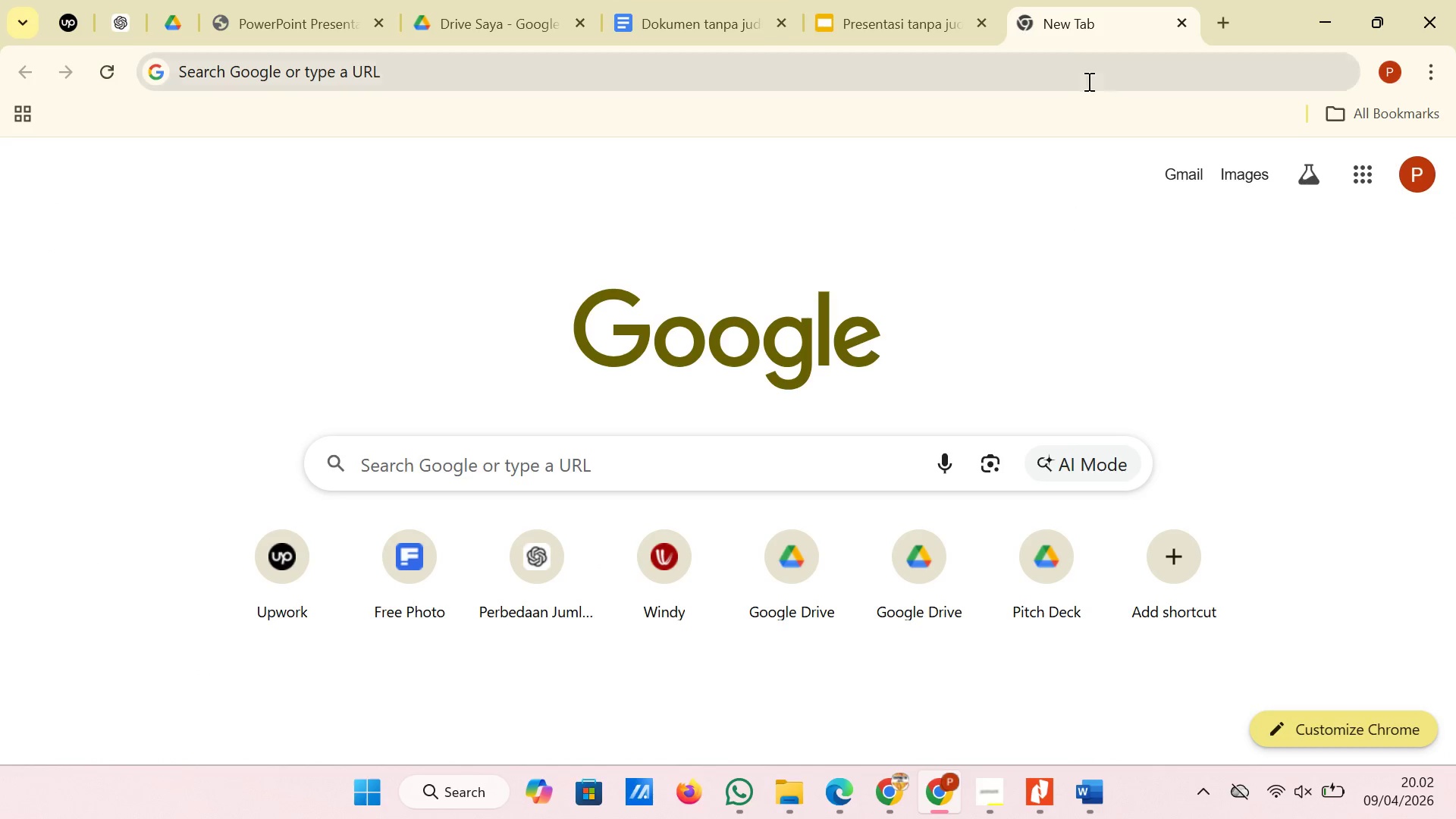 
left_click([1085, 86])
 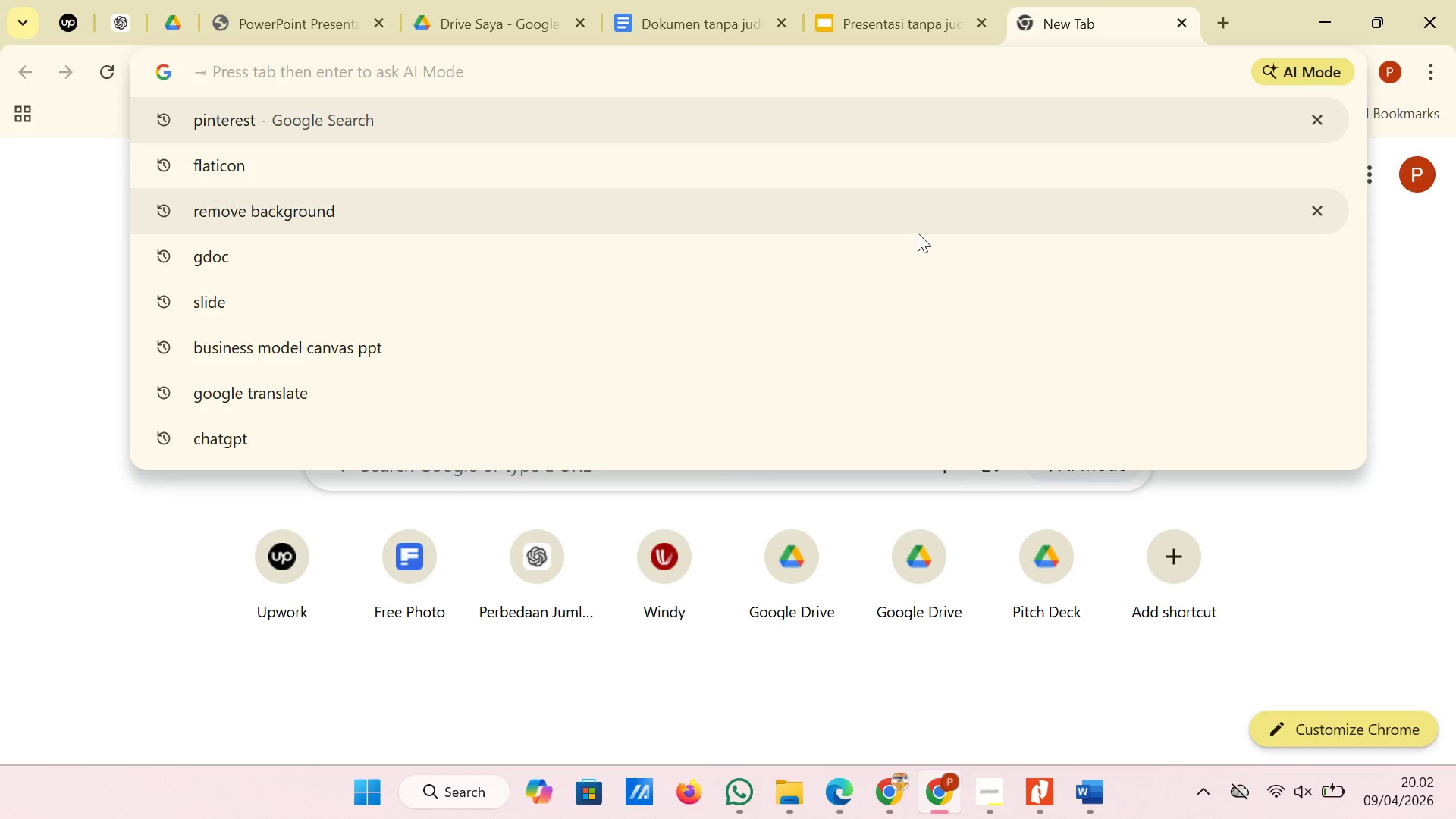 
type(pin)
 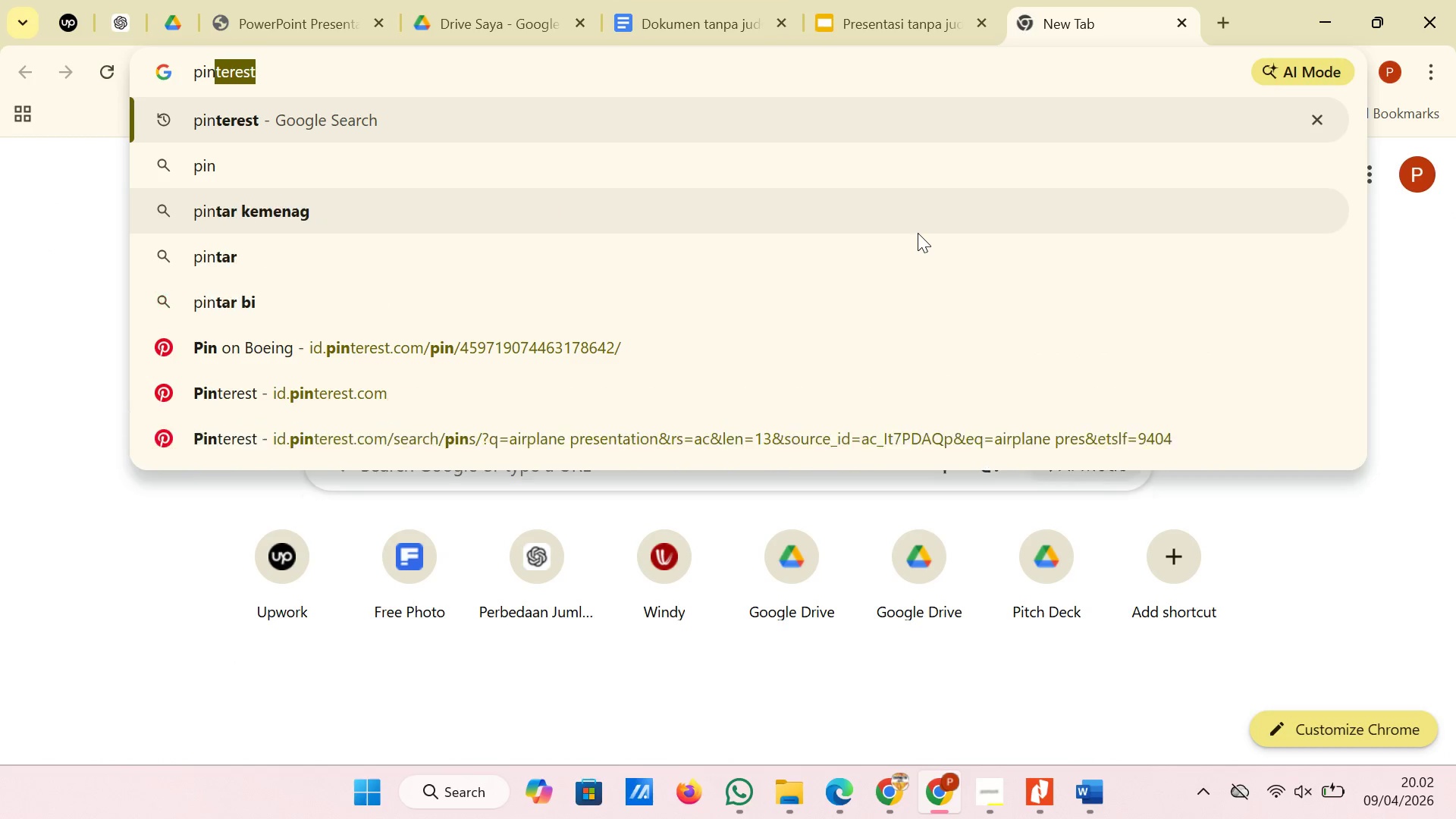 
key(Enter)
 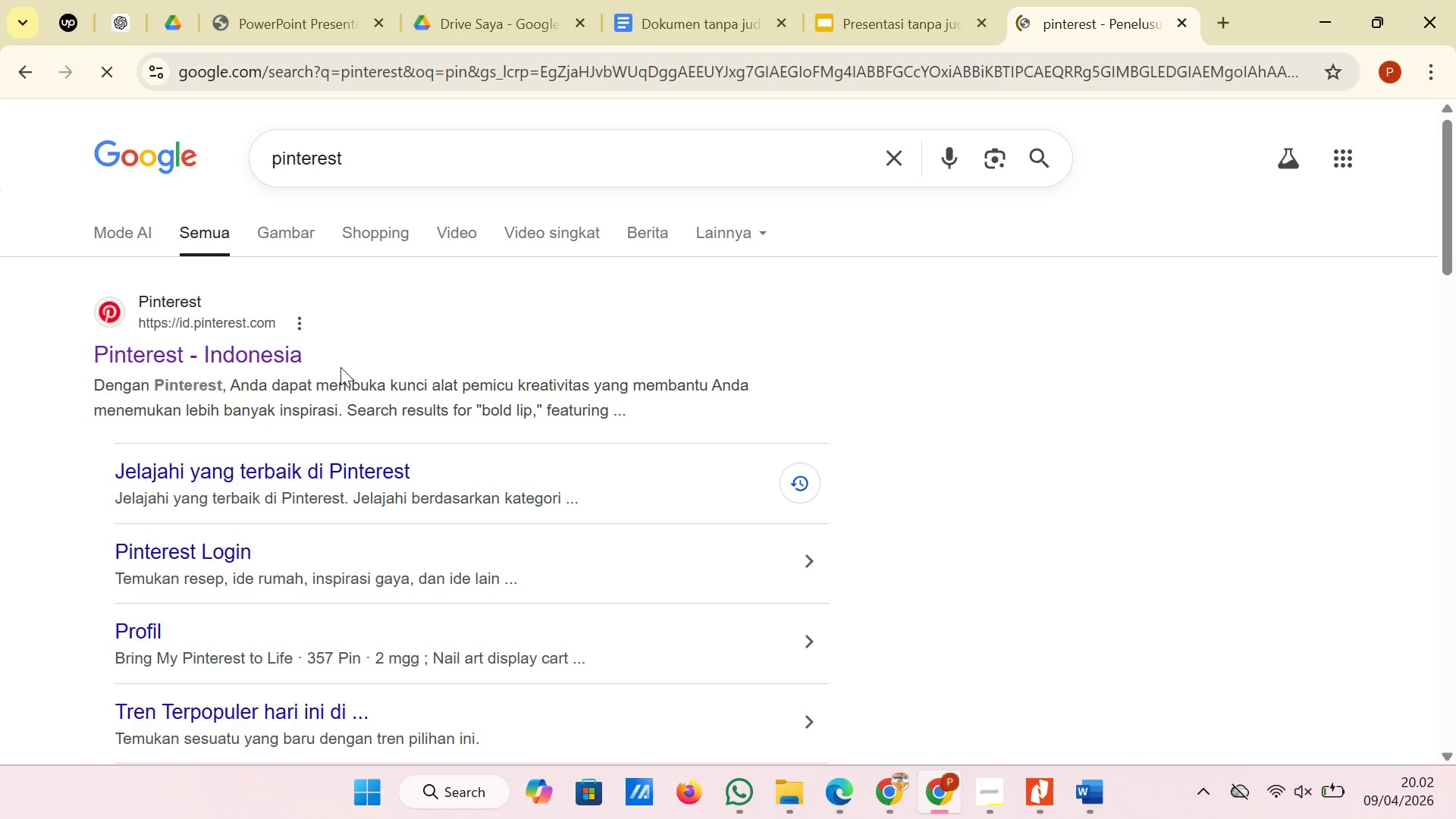 
left_click([294, 358])
 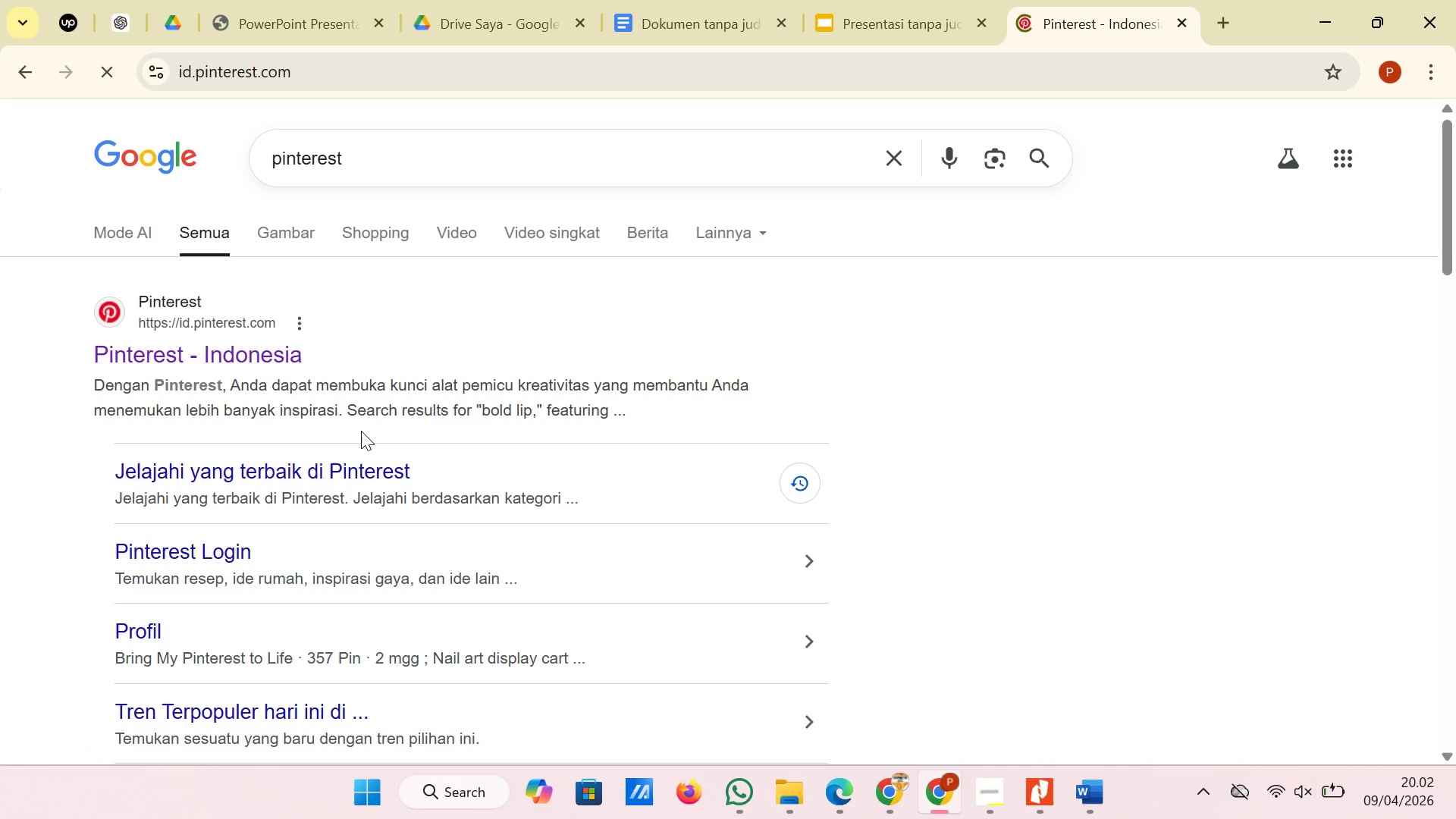 
wait(5.64)
 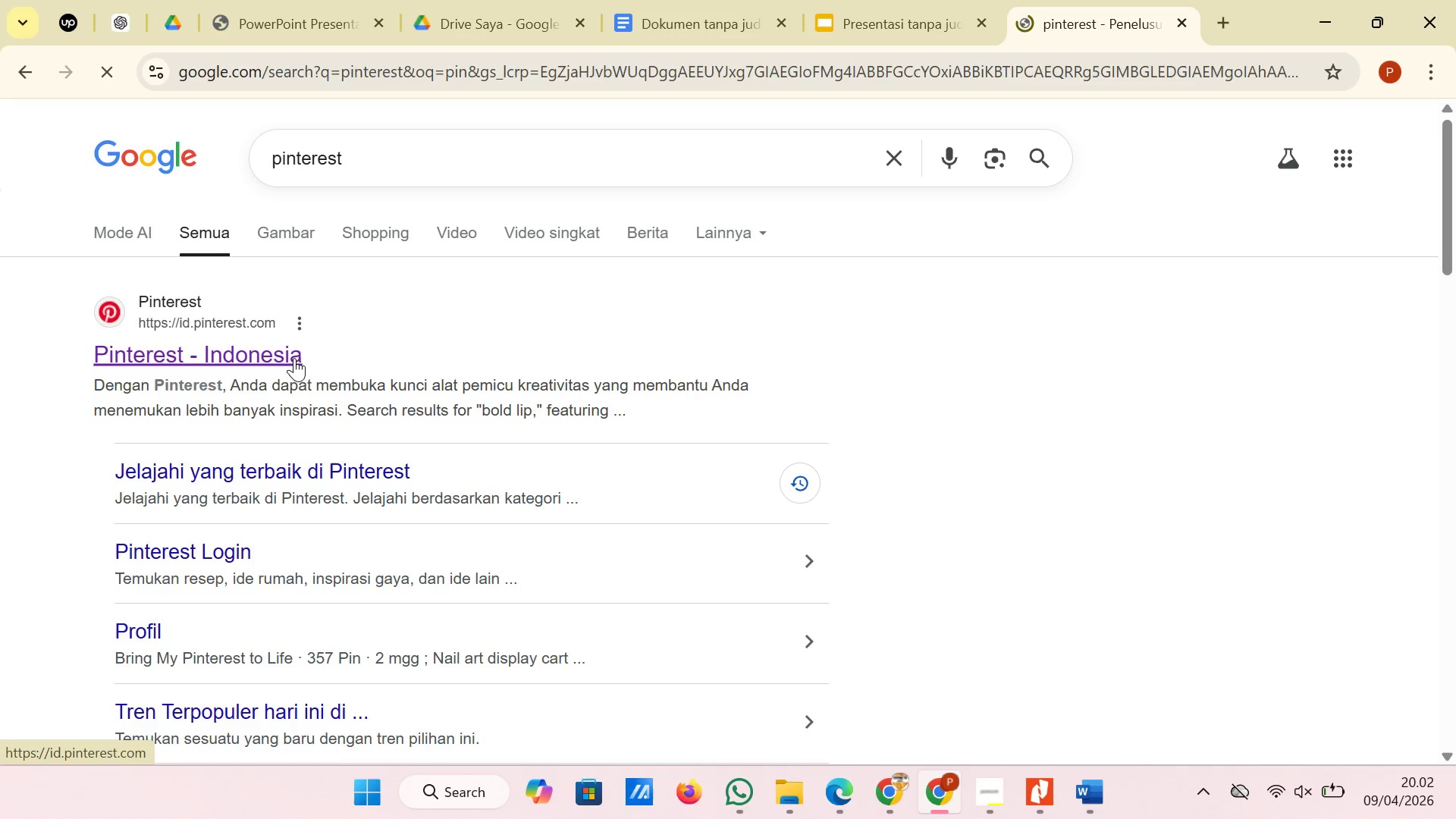 
scroll: coordinate [378, 476], scroll_direction: none, amount: 0.0
 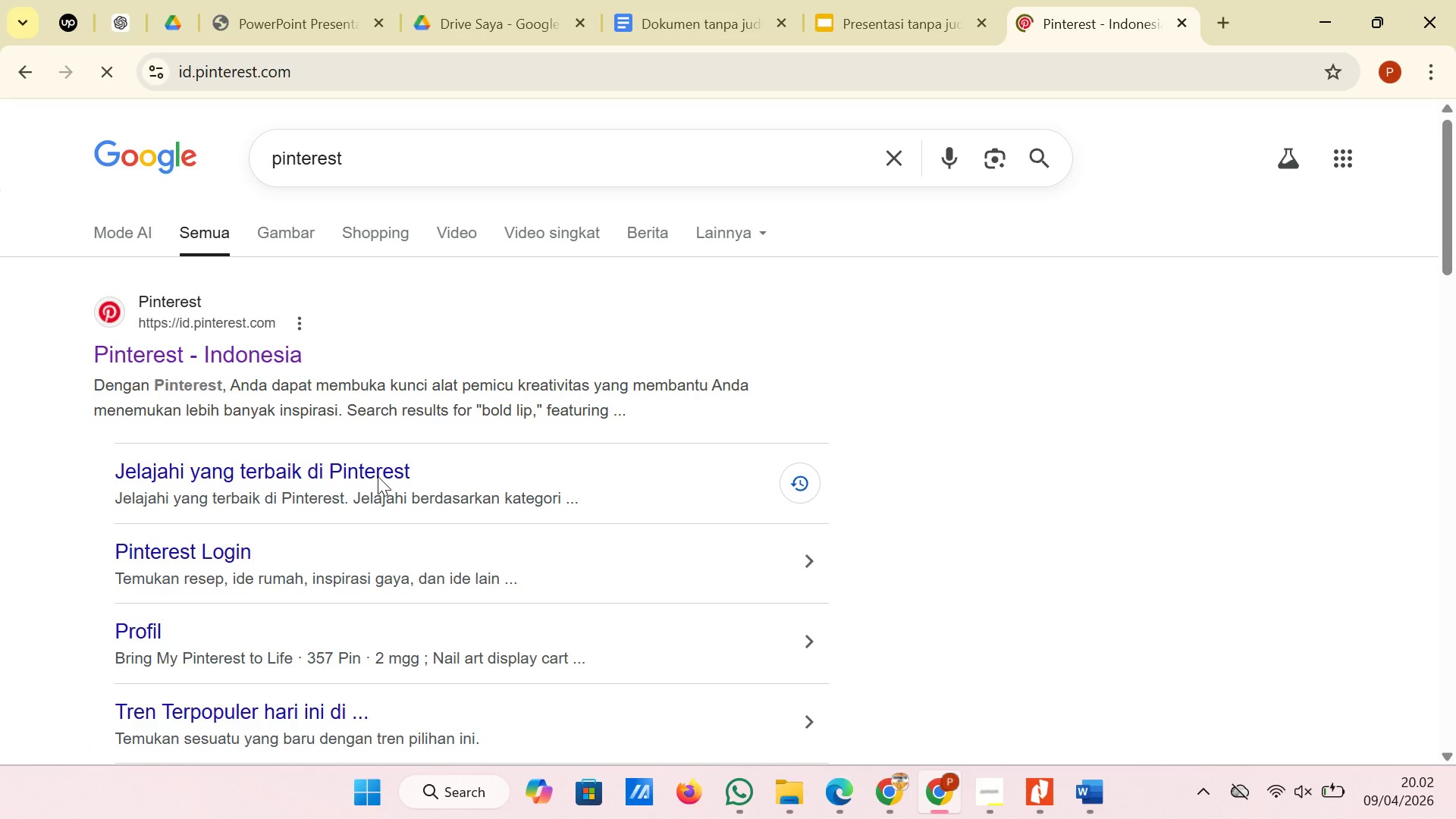 
scroll: coordinate [378, 476], scroll_direction: down, amount: 2.0
 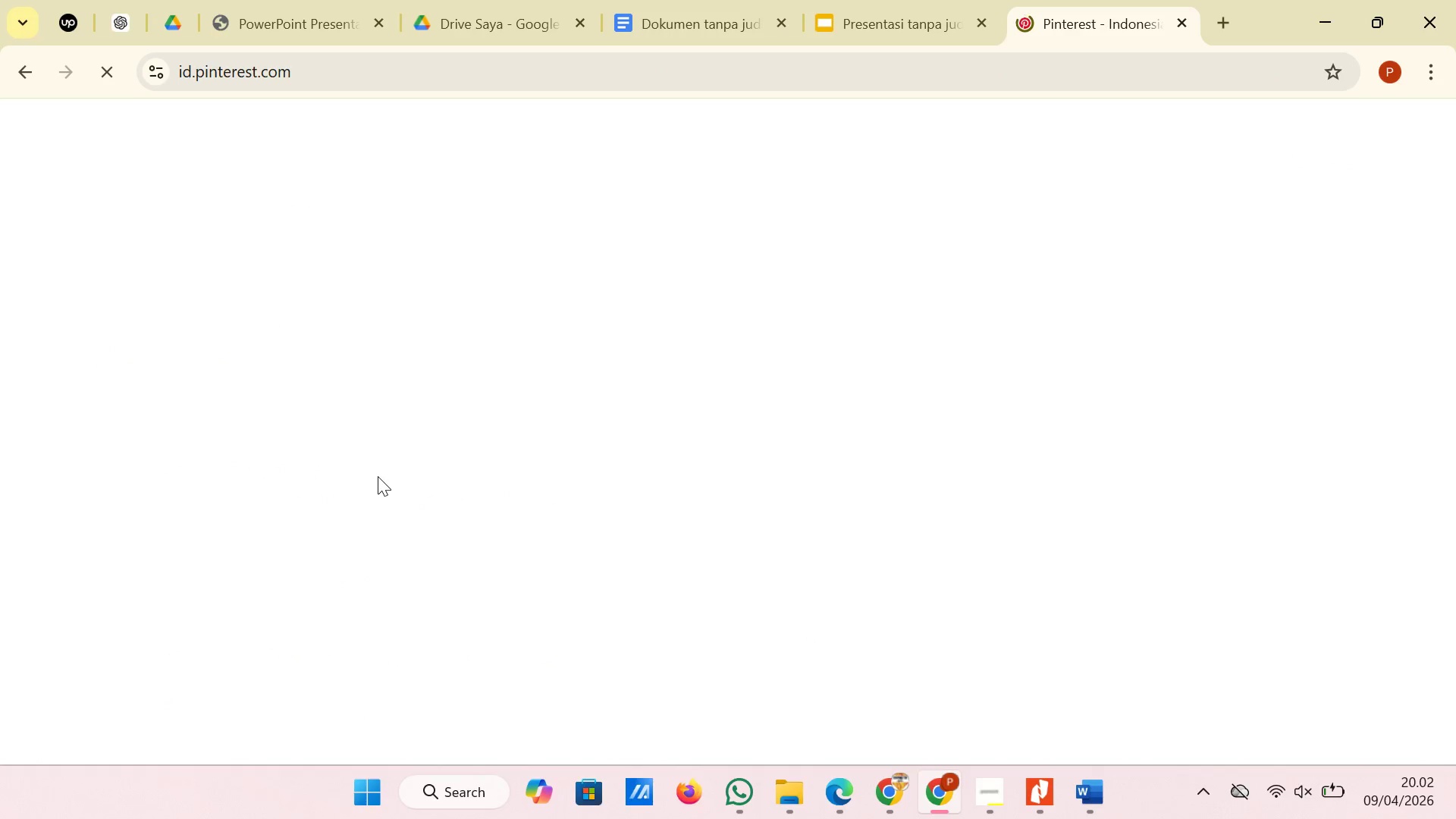 
scroll: coordinate [378, 476], scroll_direction: up, amount: 1.0
 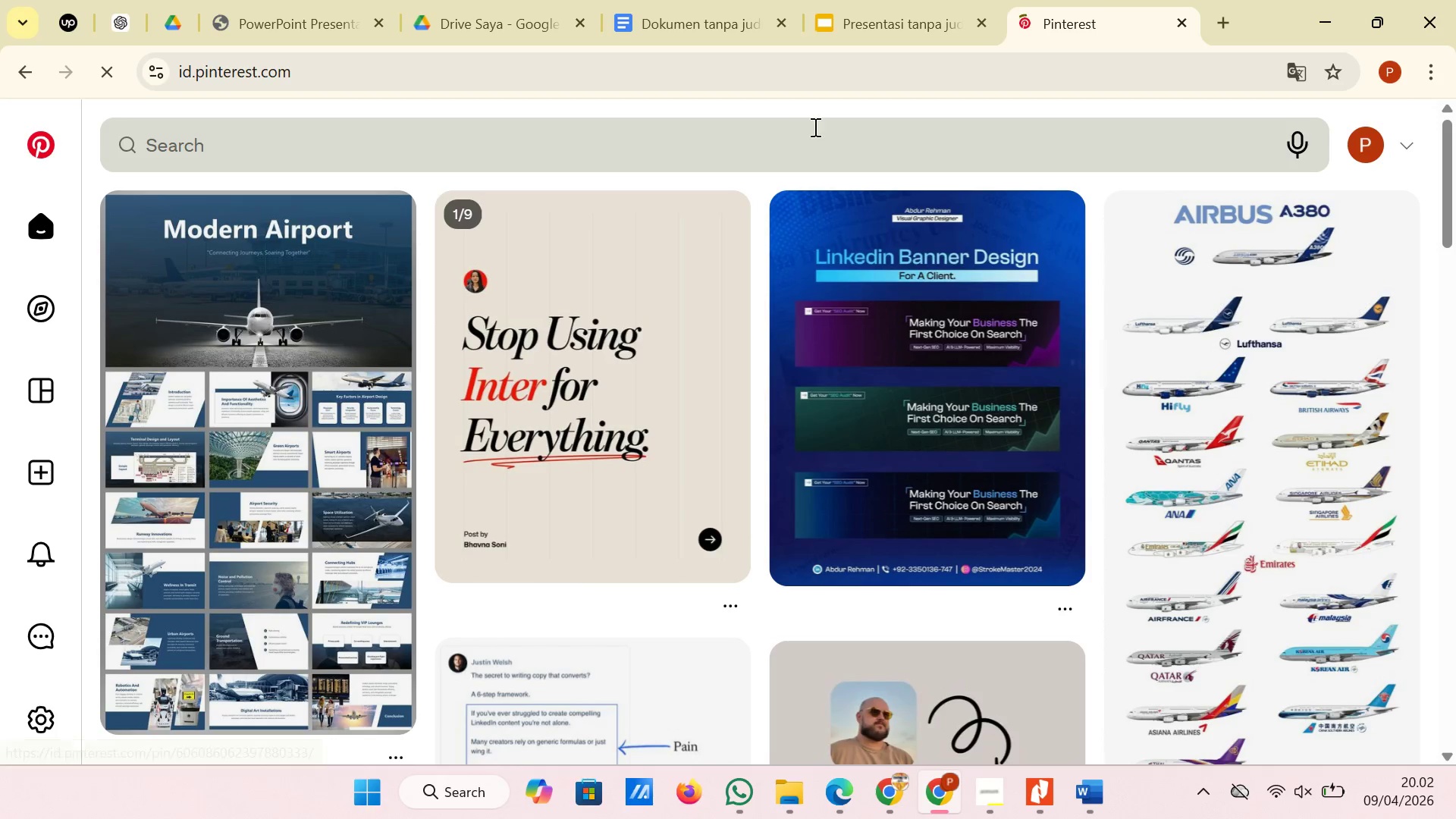 
left_click([819, 132])
 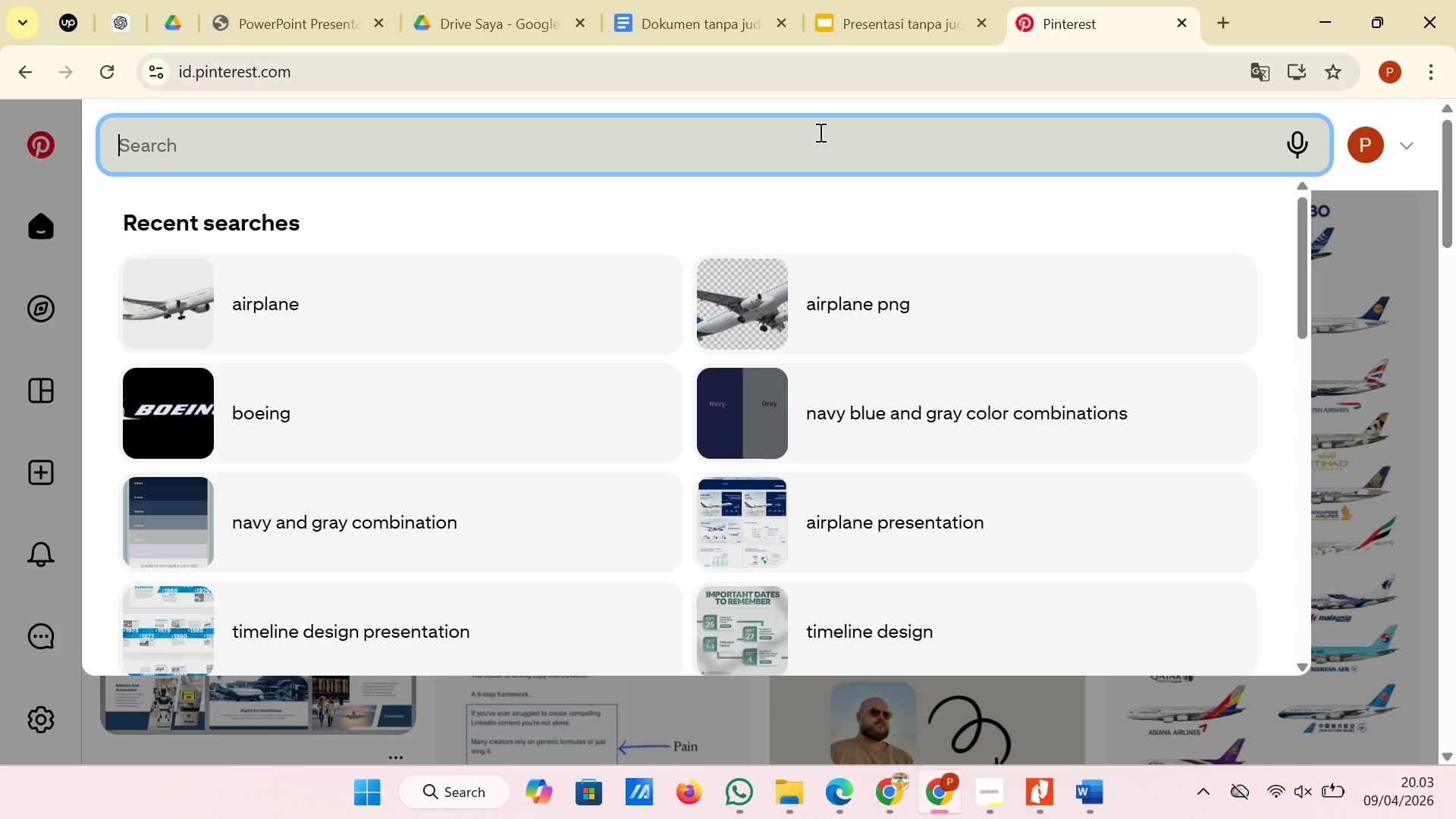 
wait(5.12)
 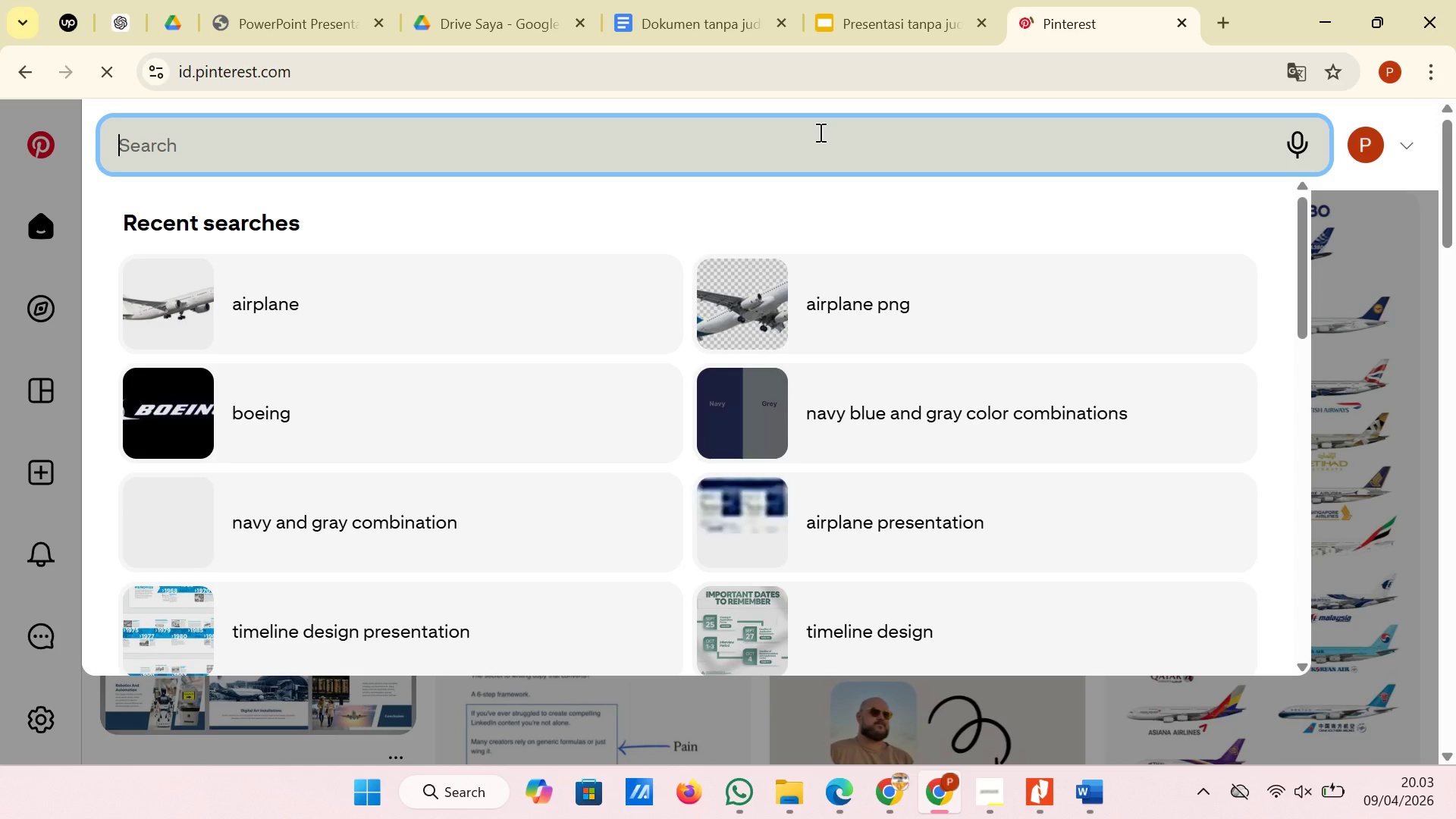 
type(consul)
 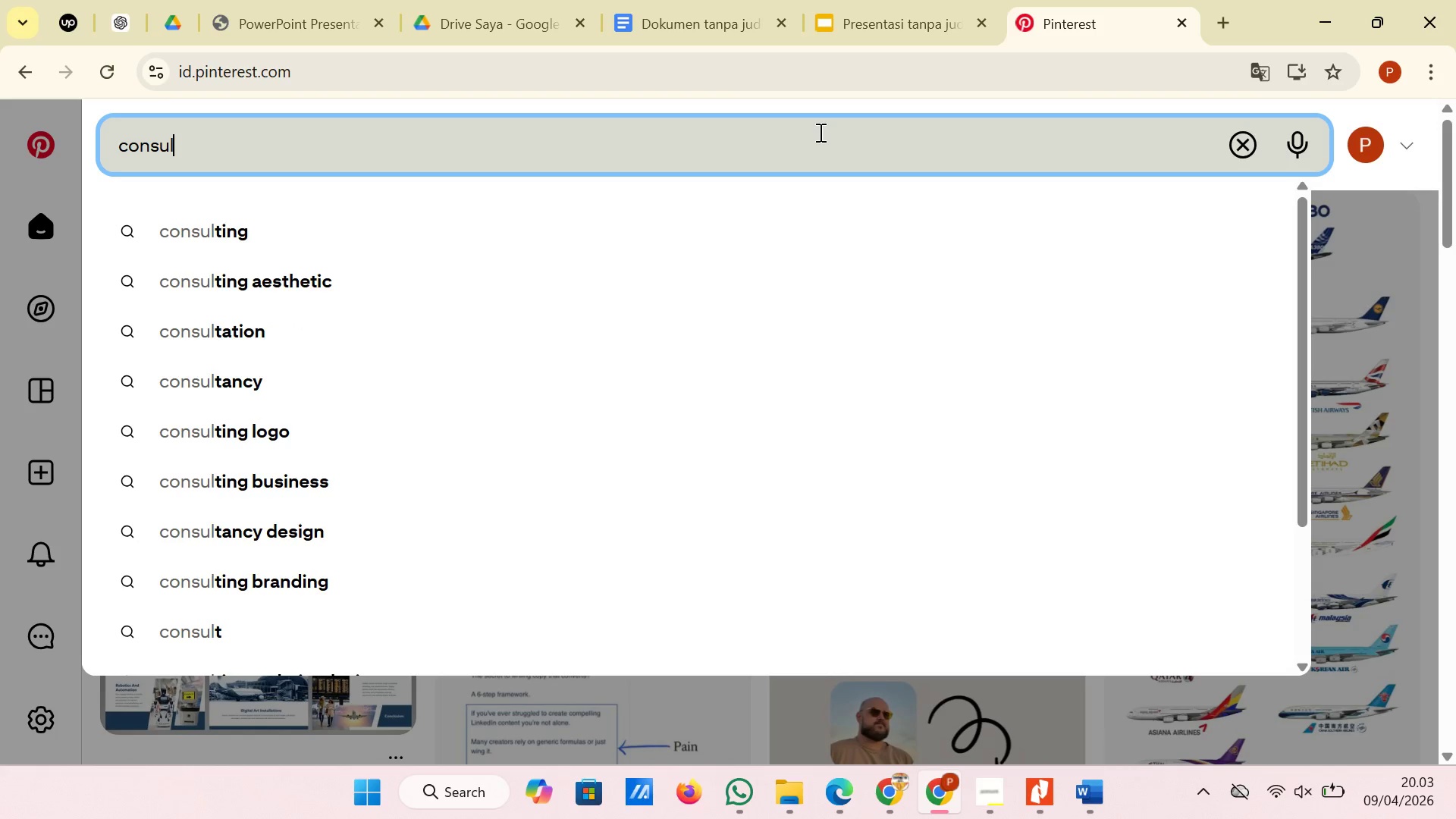 
type(ting pres)
 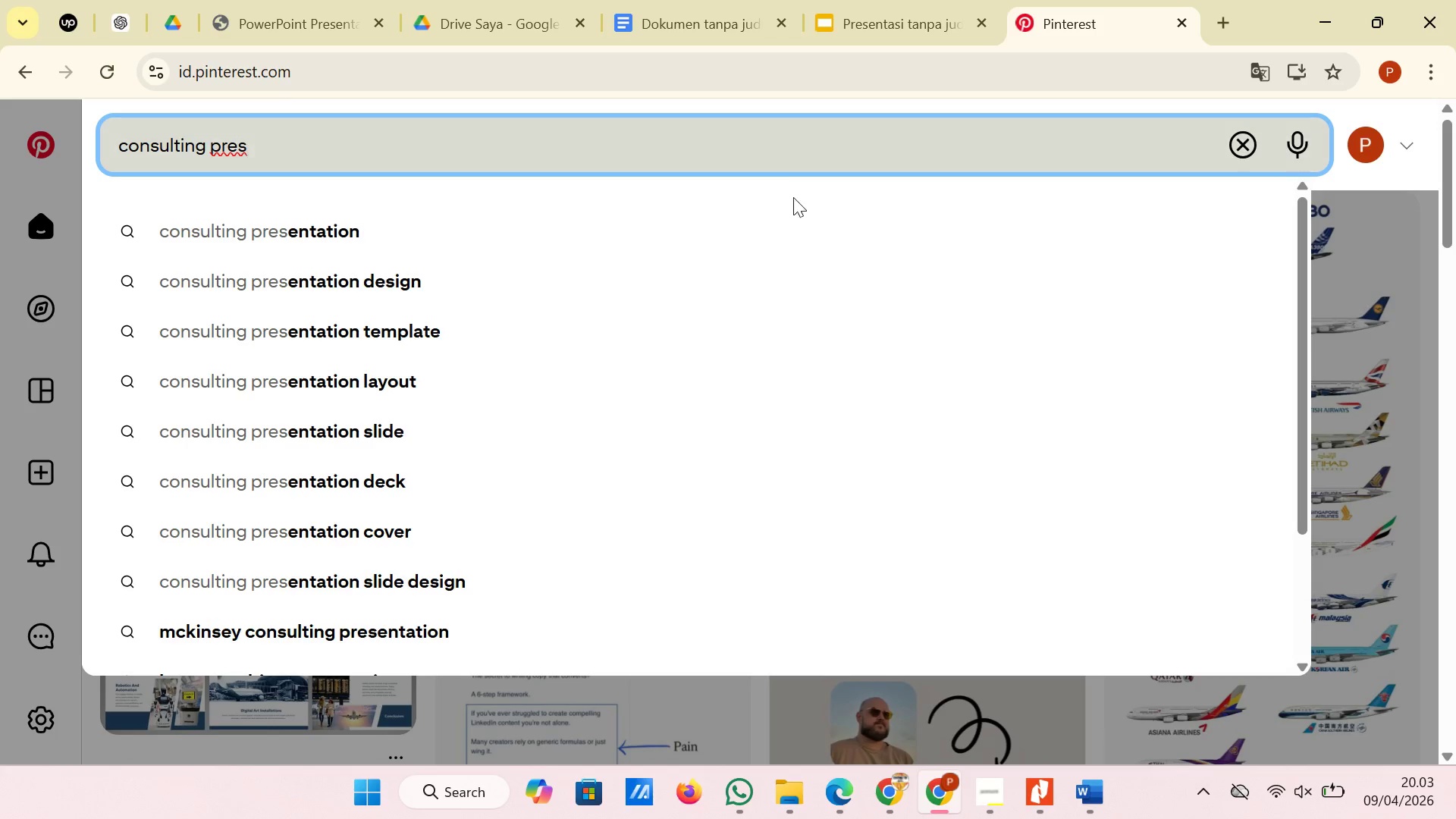 
left_click([775, 242])
 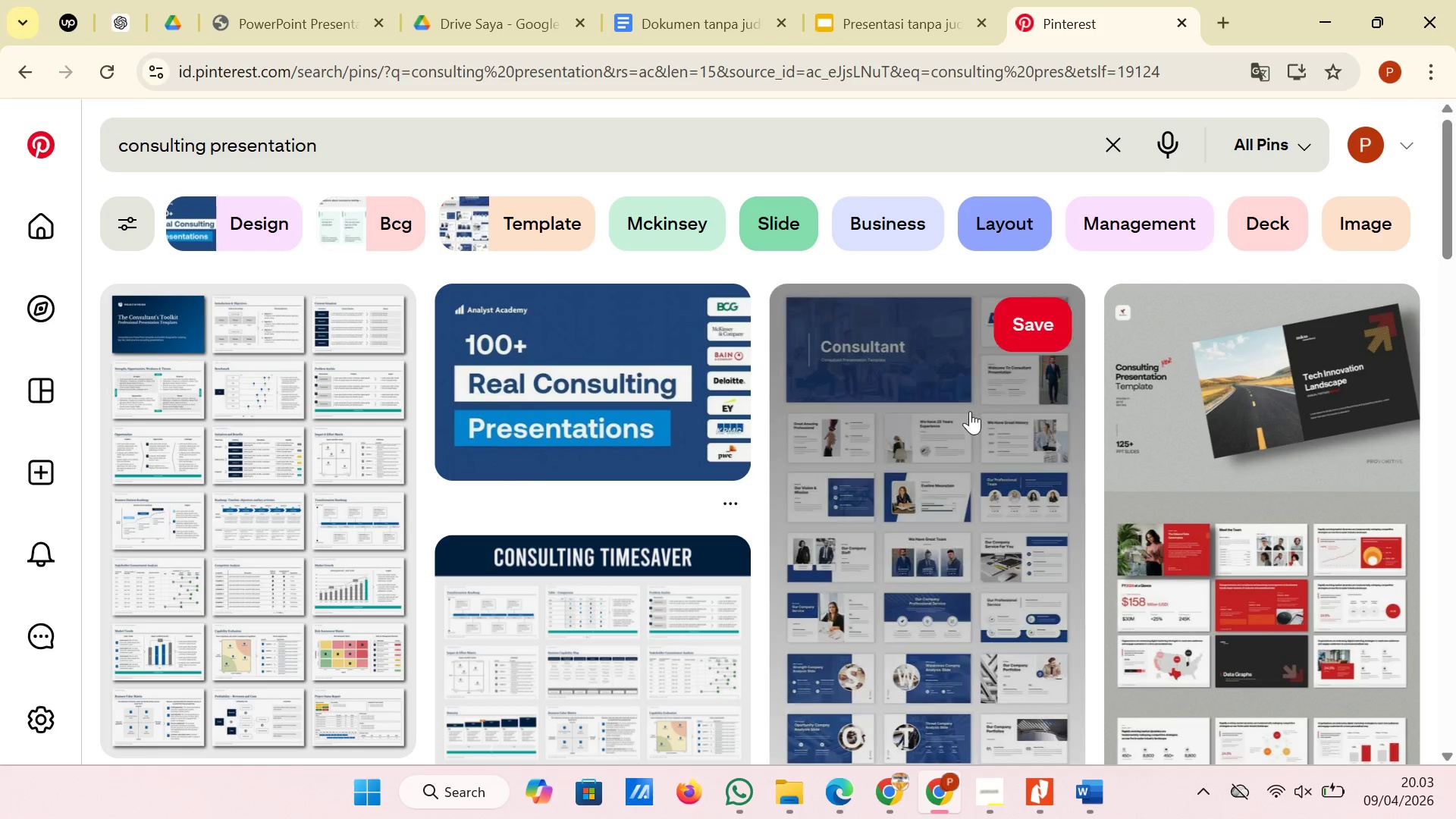 
wait(5.12)
 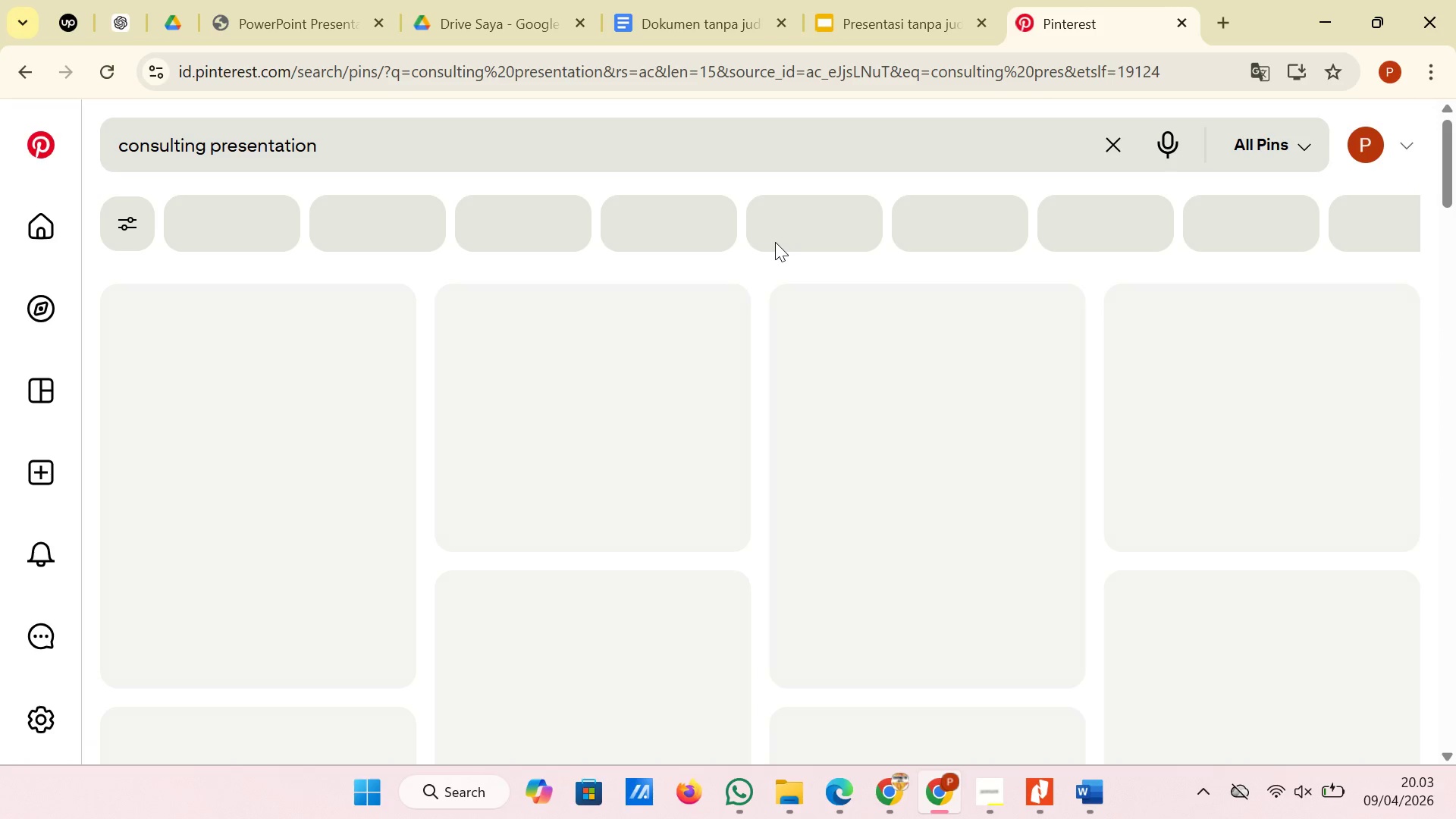 
scroll: coordinate [970, 411], scroll_direction: none, amount: 0.0
 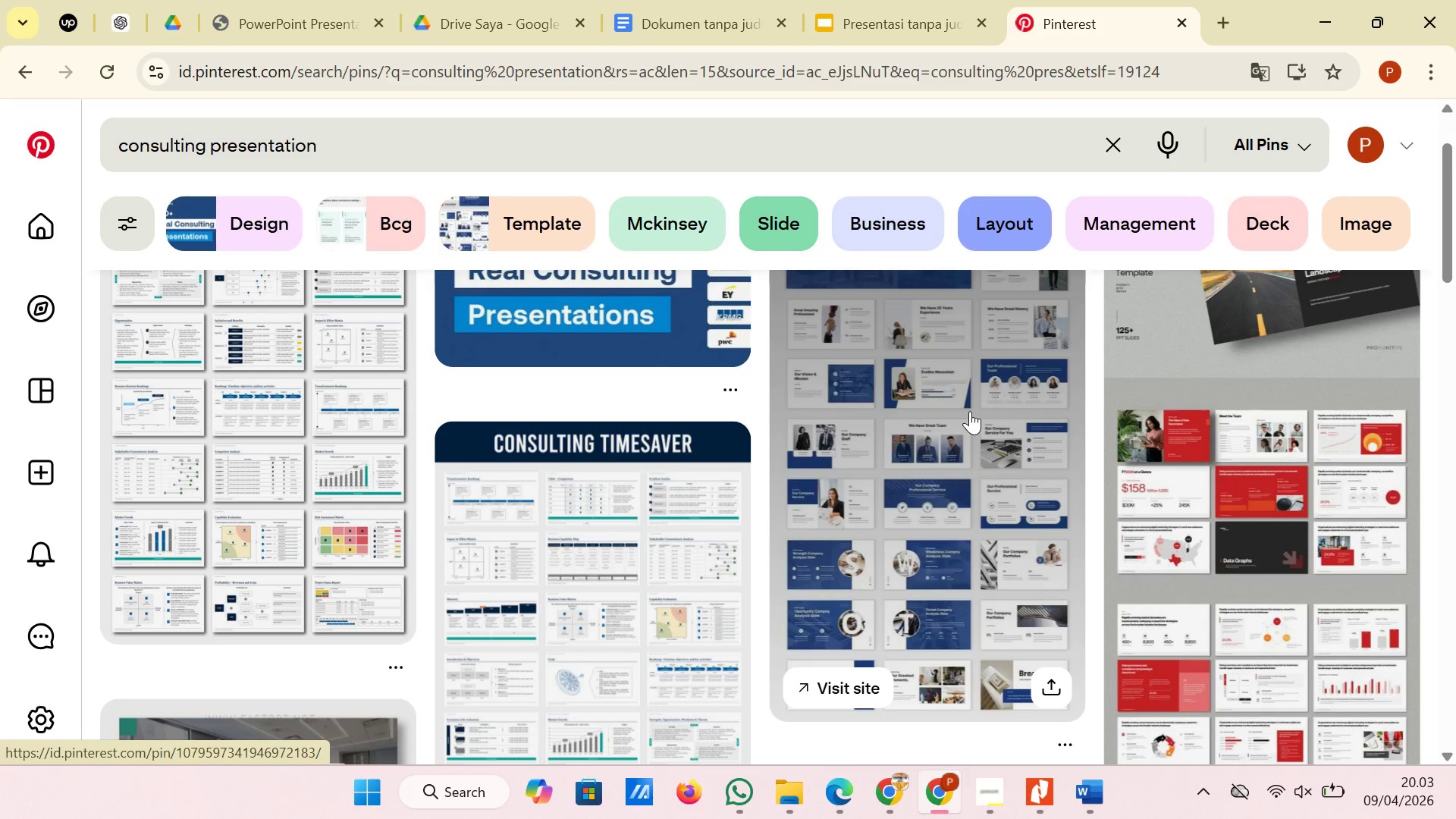 
scroll: coordinate [970, 411], scroll_direction: down, amount: 3.0
 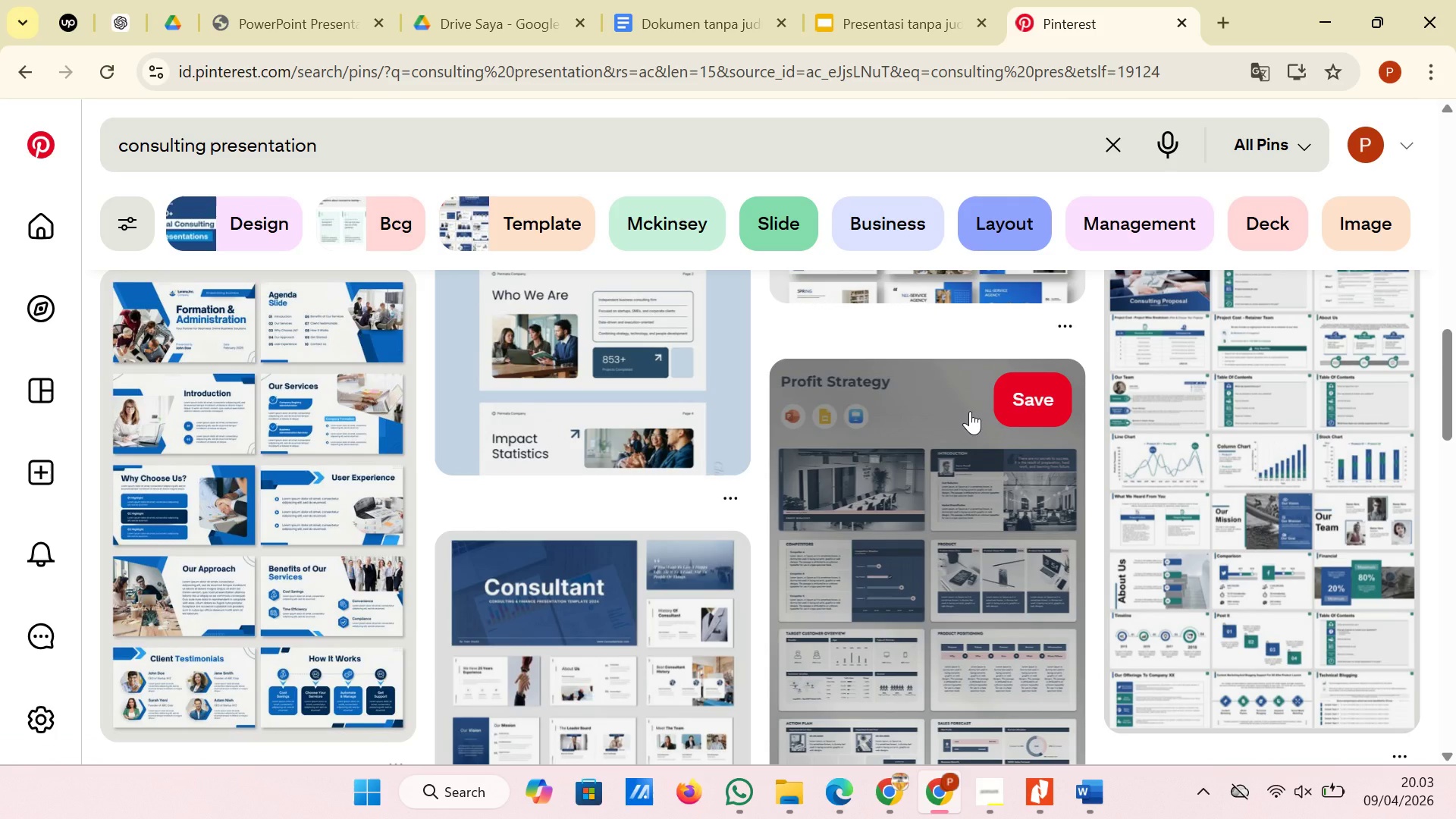 
wait(6.88)
 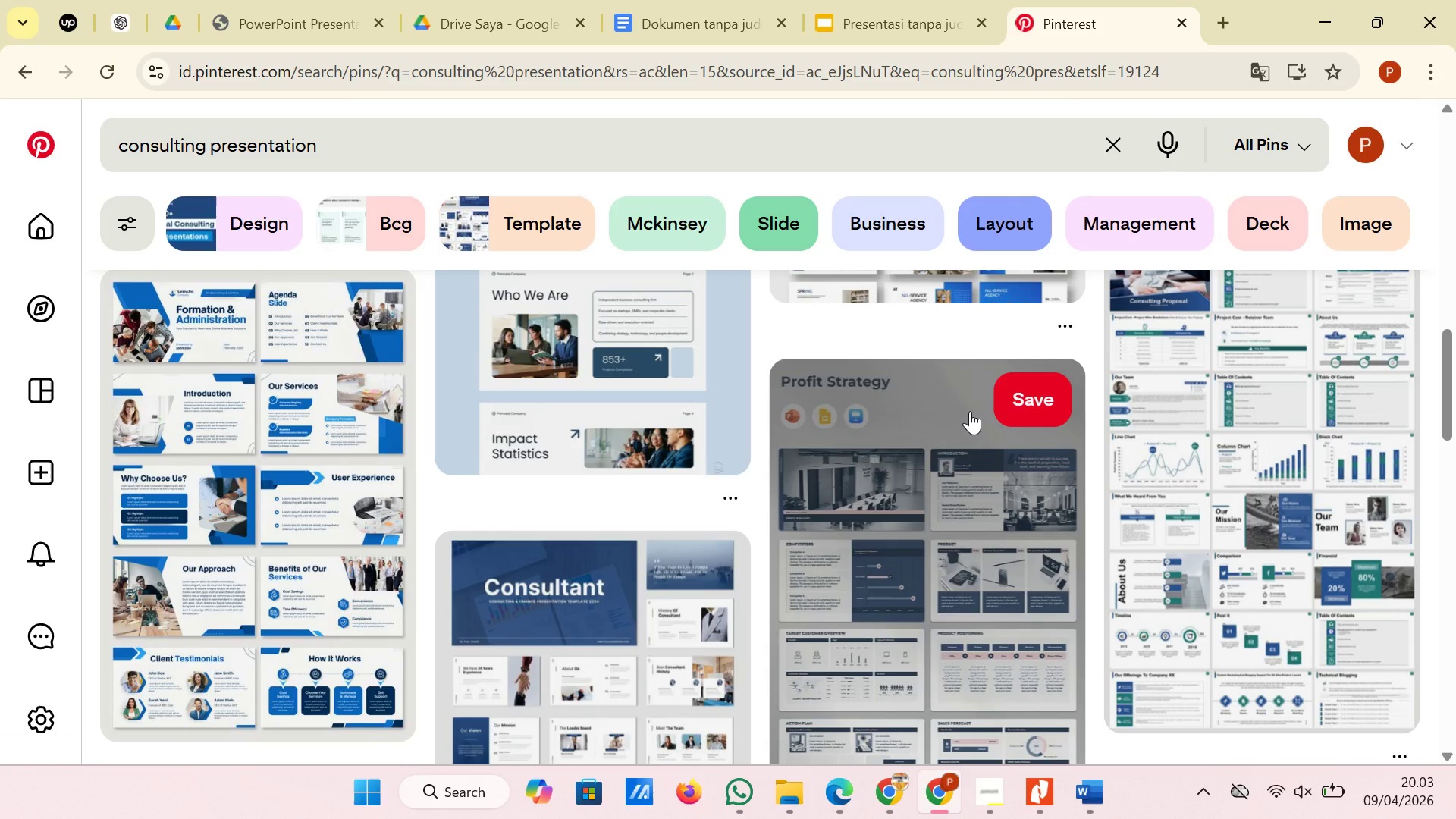 
left_click([302, 448])
 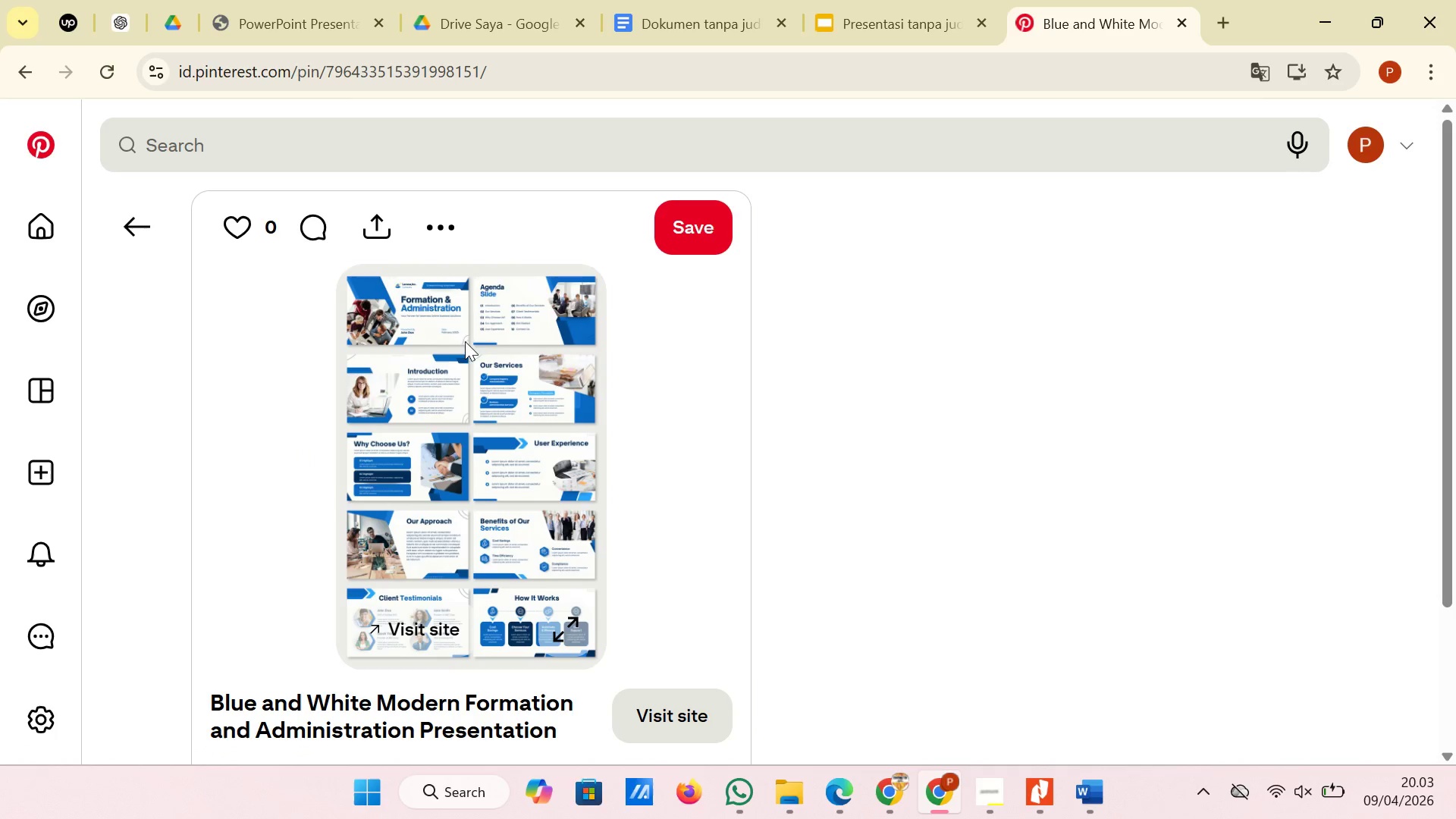 
wait(5.59)
 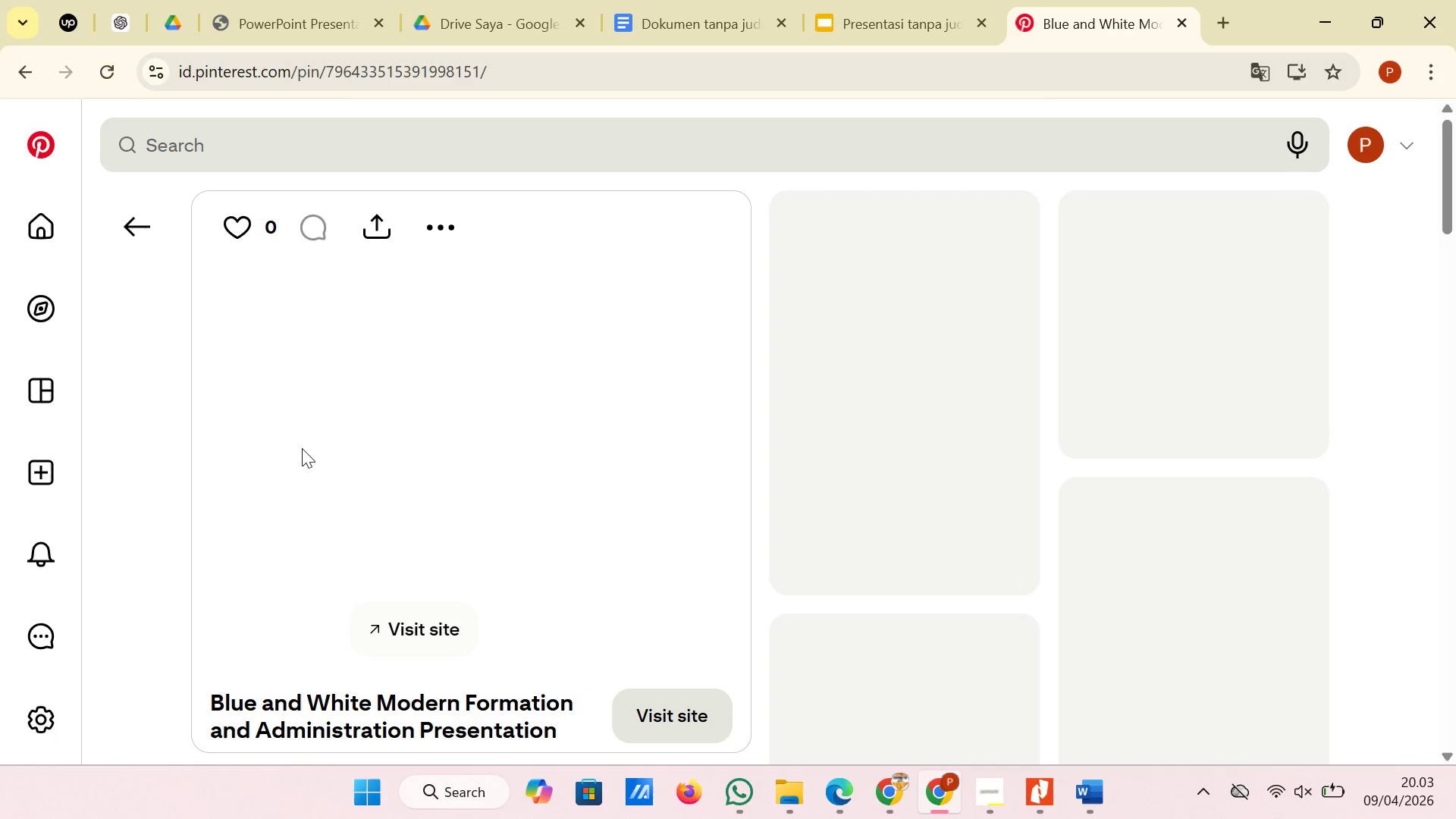 
left_click([452, 232])
 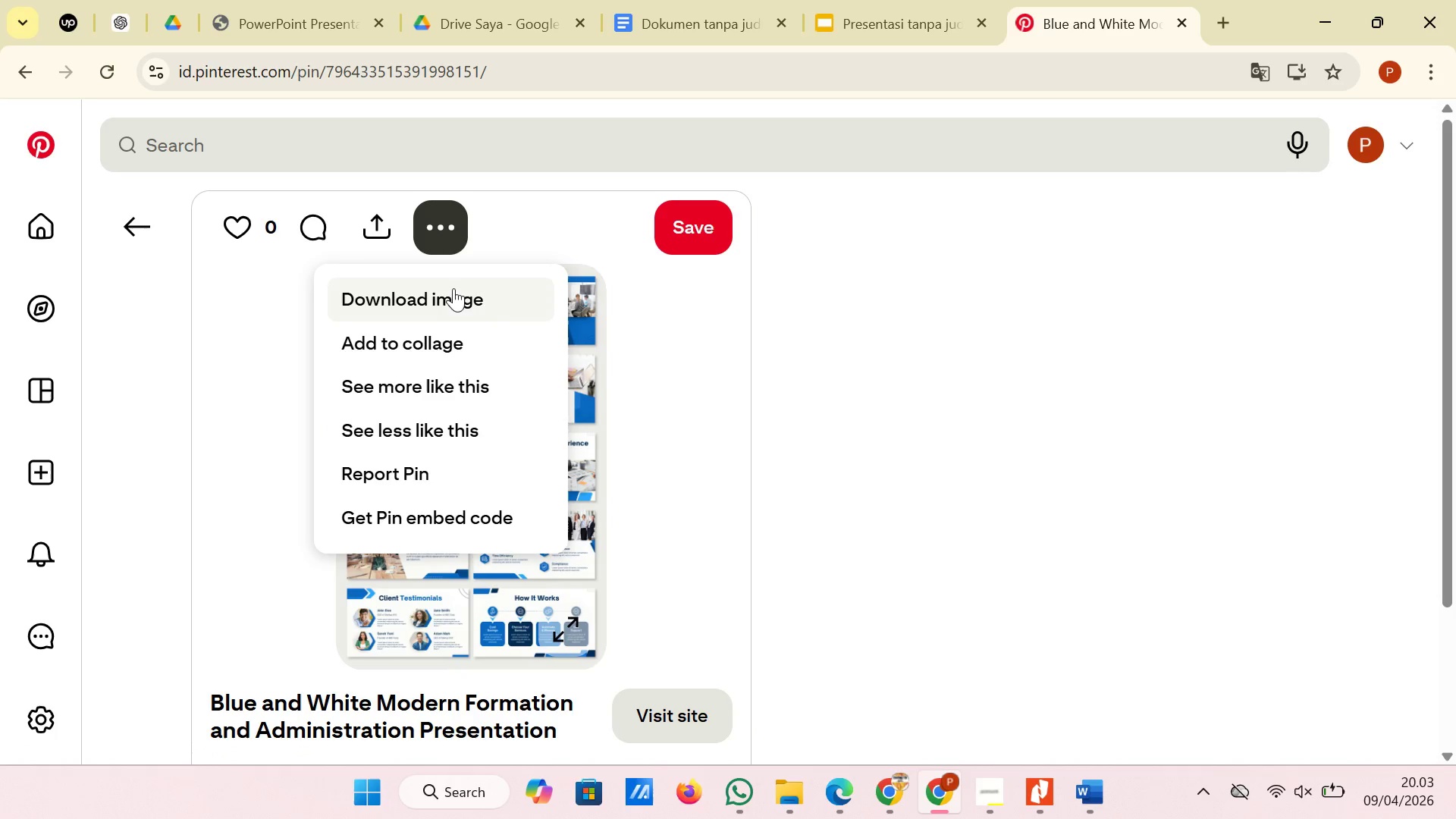 
left_click([453, 300])
 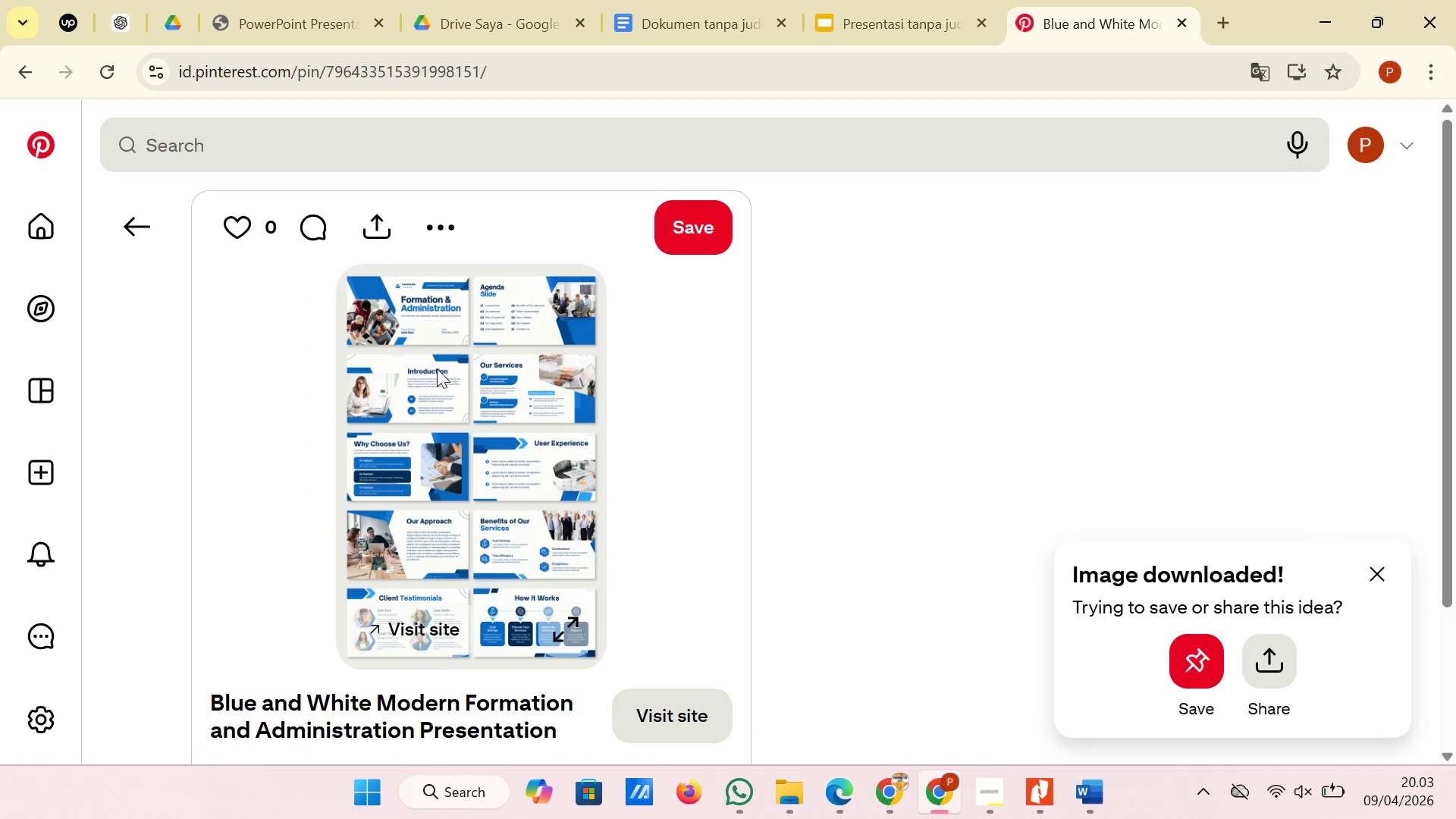 
scroll: coordinate [379, 433], scroll_direction: down, amount: 6.0
 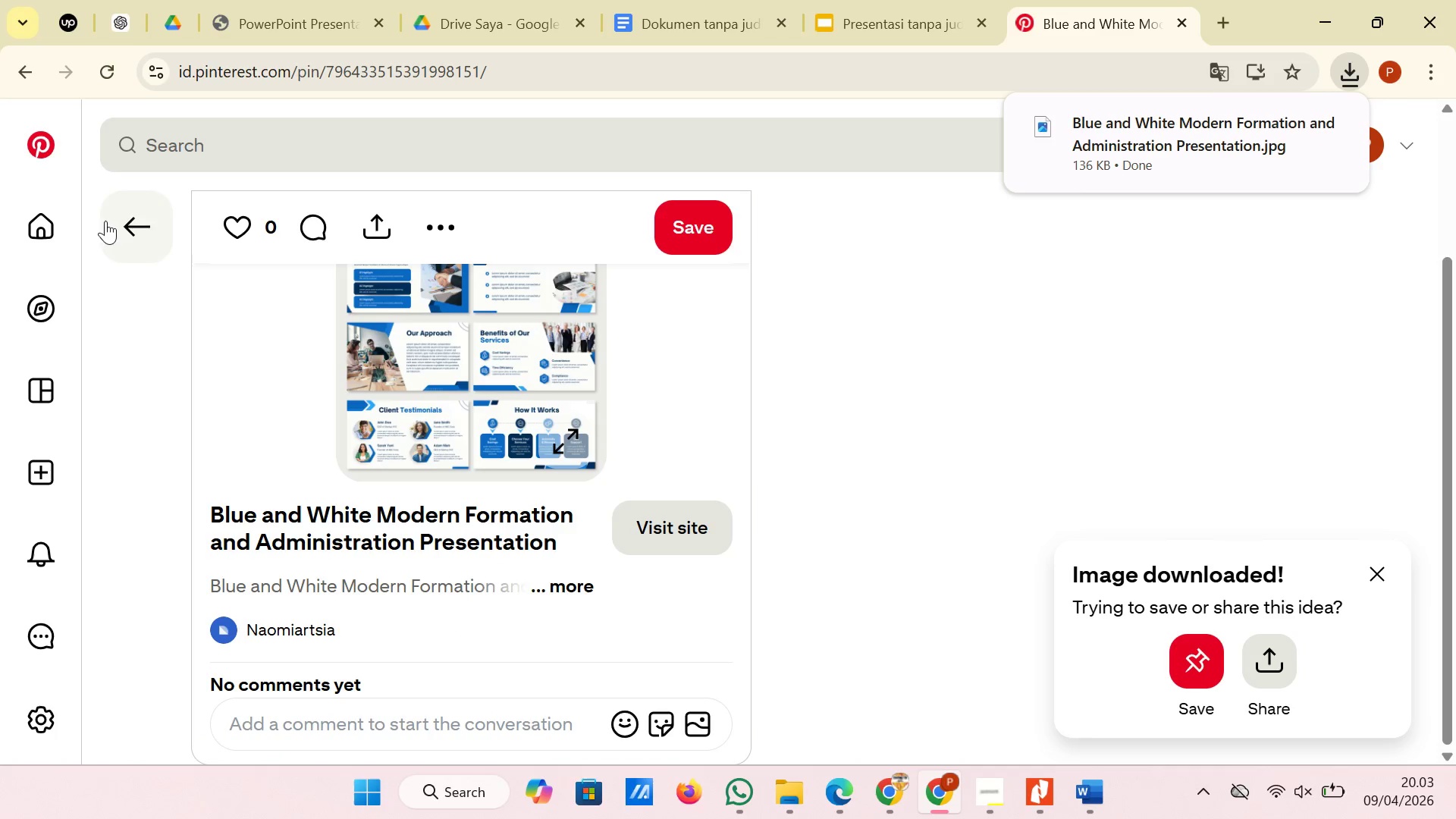 
left_click([115, 231])
 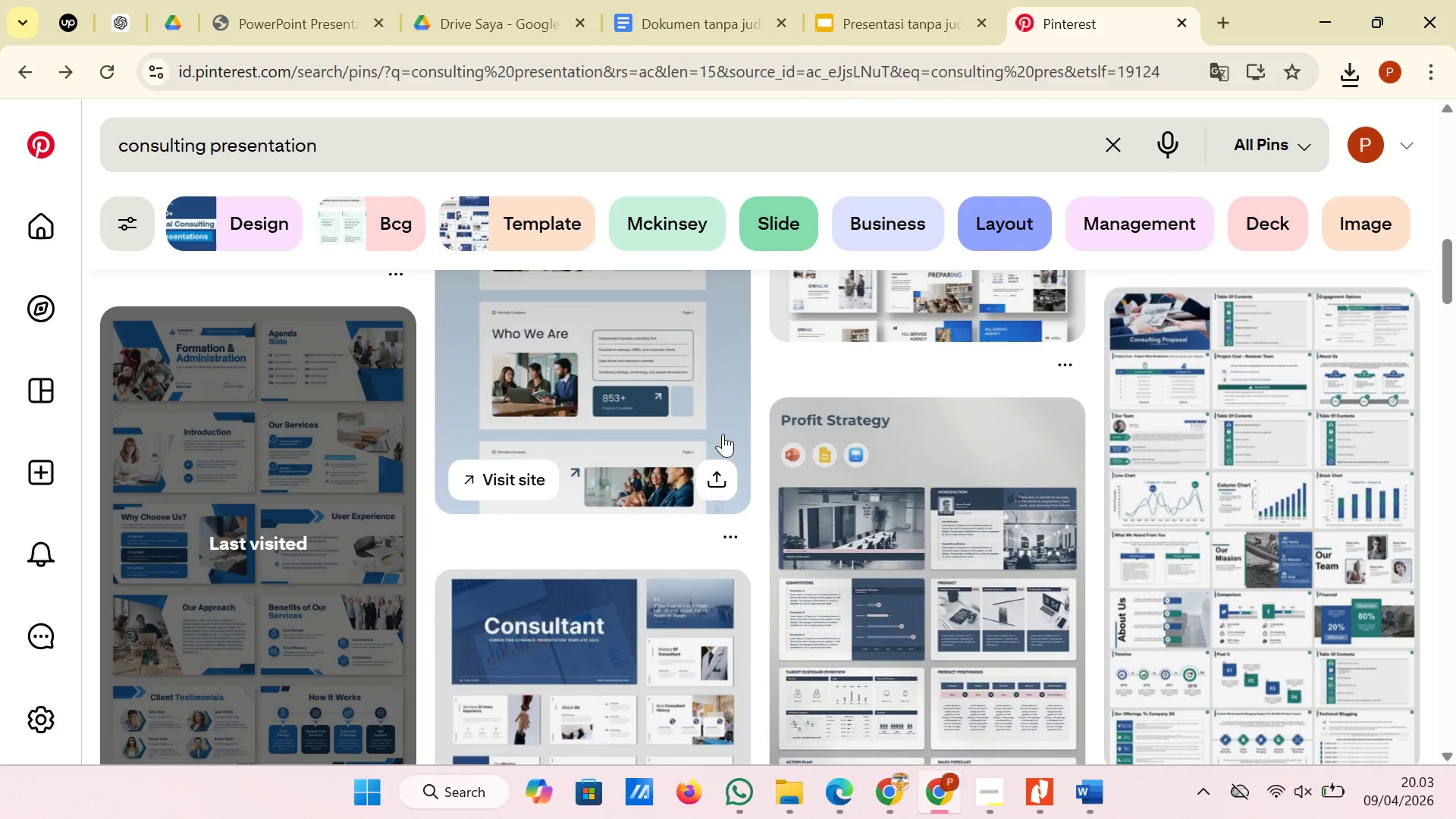 
scroll: coordinate [726, 438], scroll_direction: down, amount: 5.0
 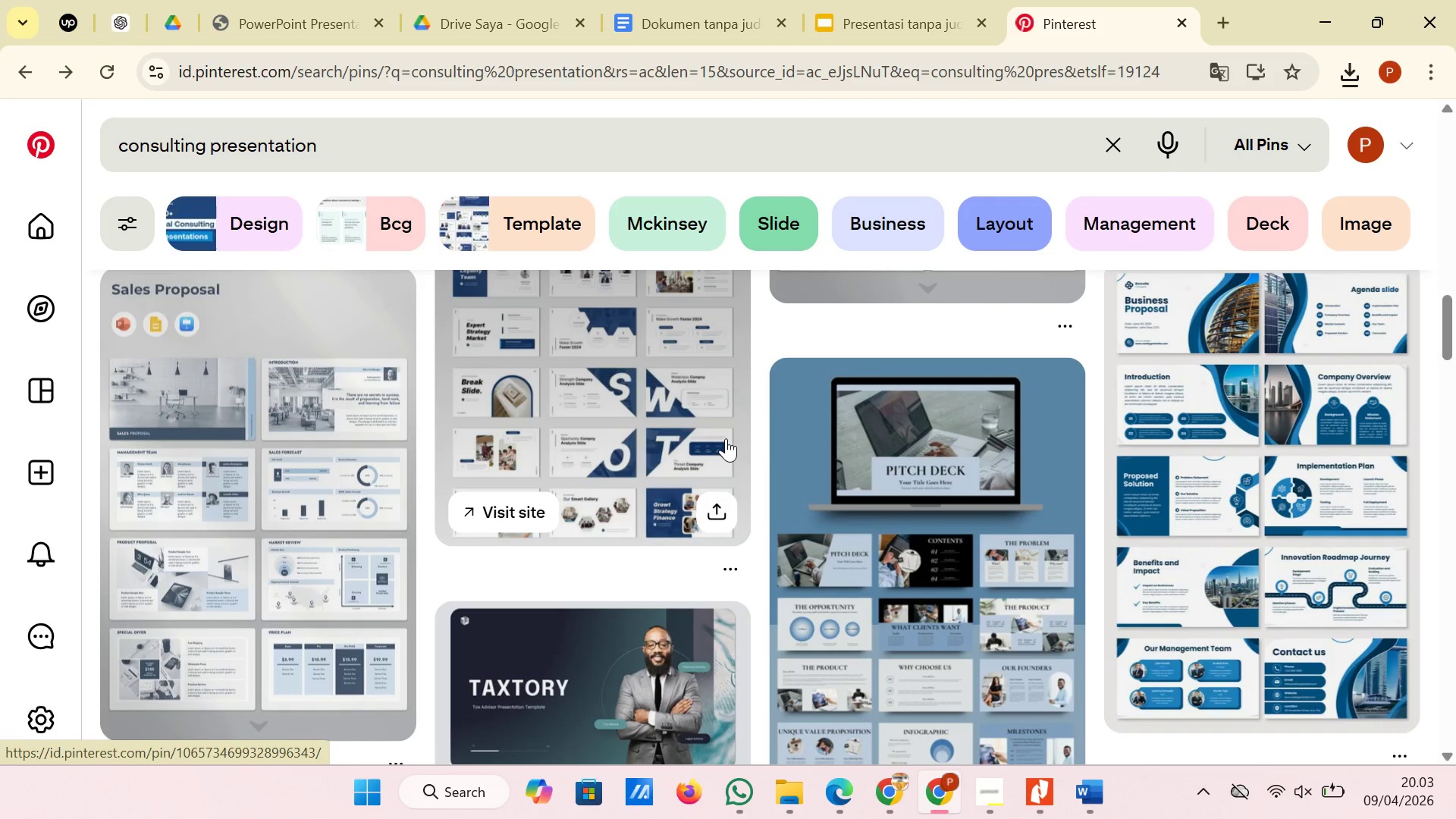 
scroll: coordinate [726, 438], scroll_direction: none, amount: 0.0
 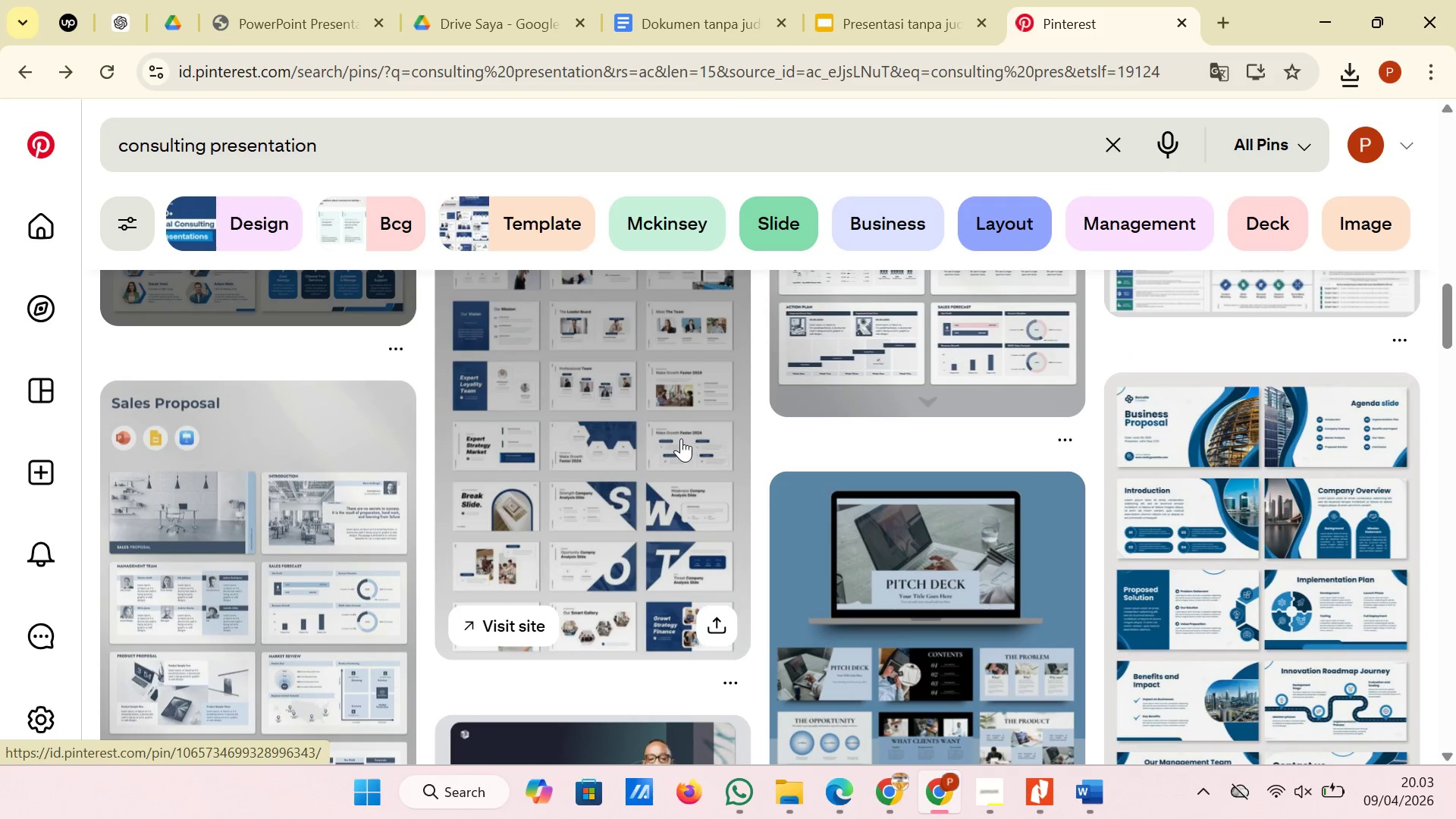 
left_click([681, 438])
 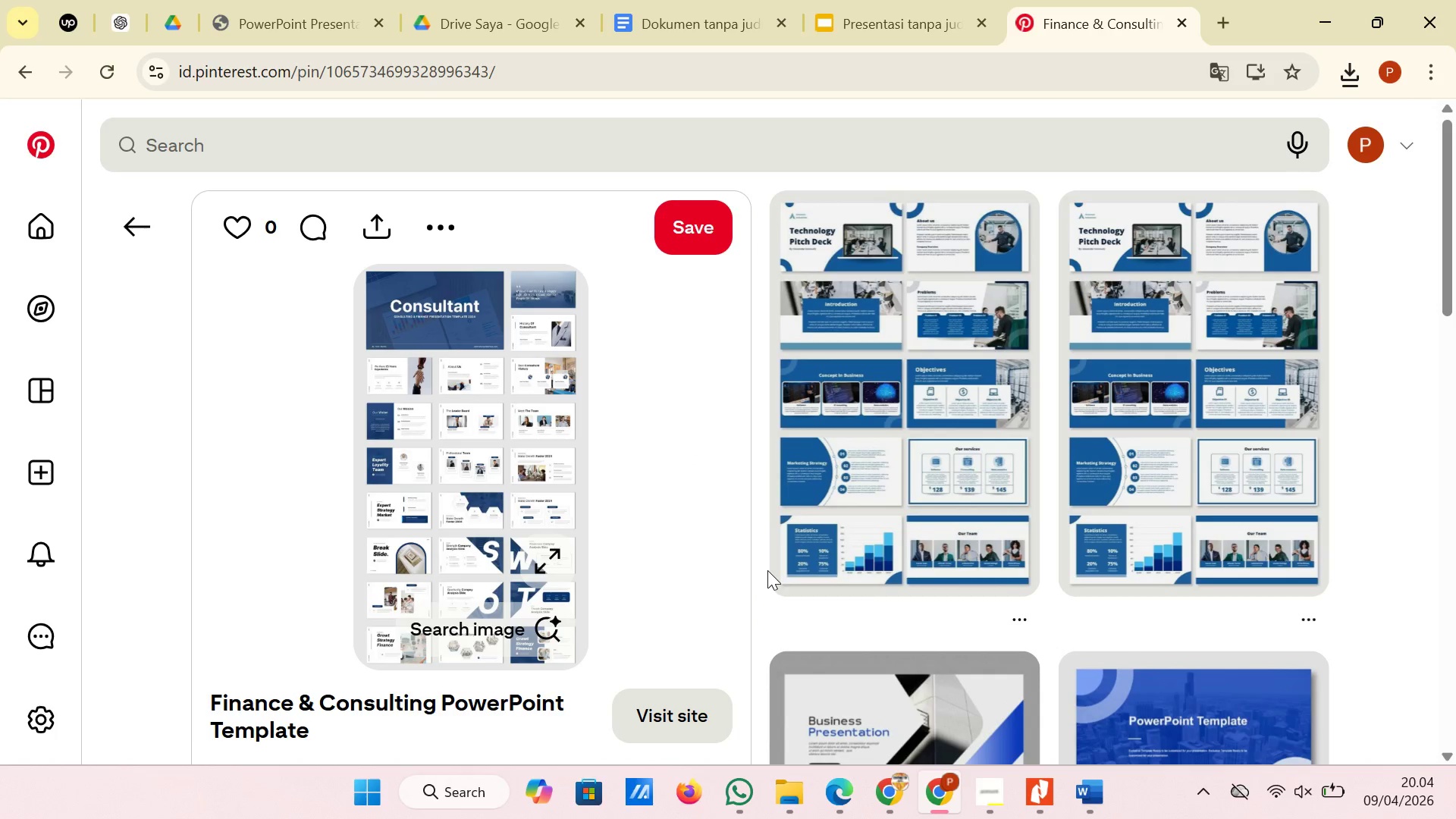 
wait(9.39)
 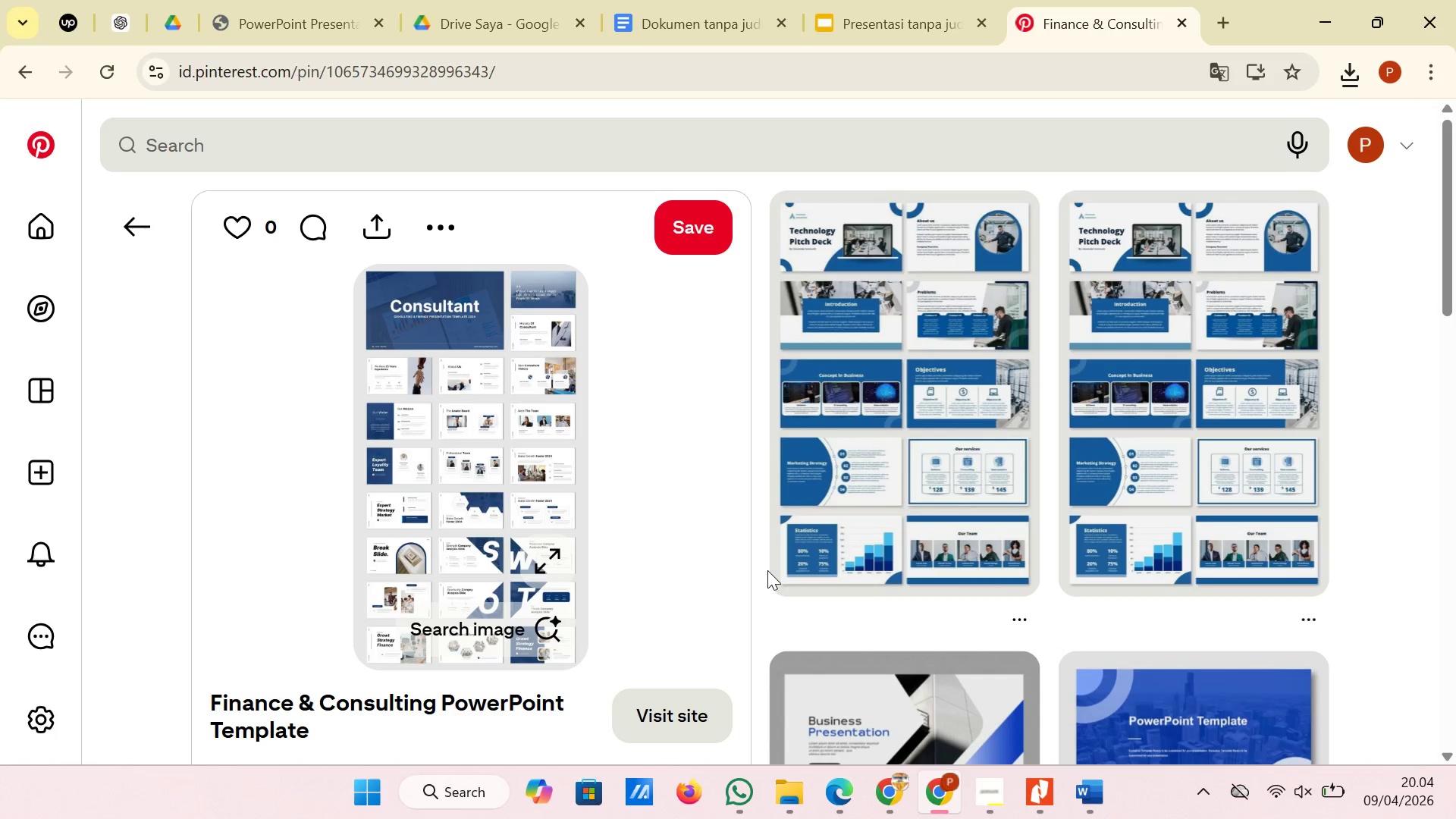 
scroll: coordinate [582, 427], scroll_direction: down, amount: 1.0
 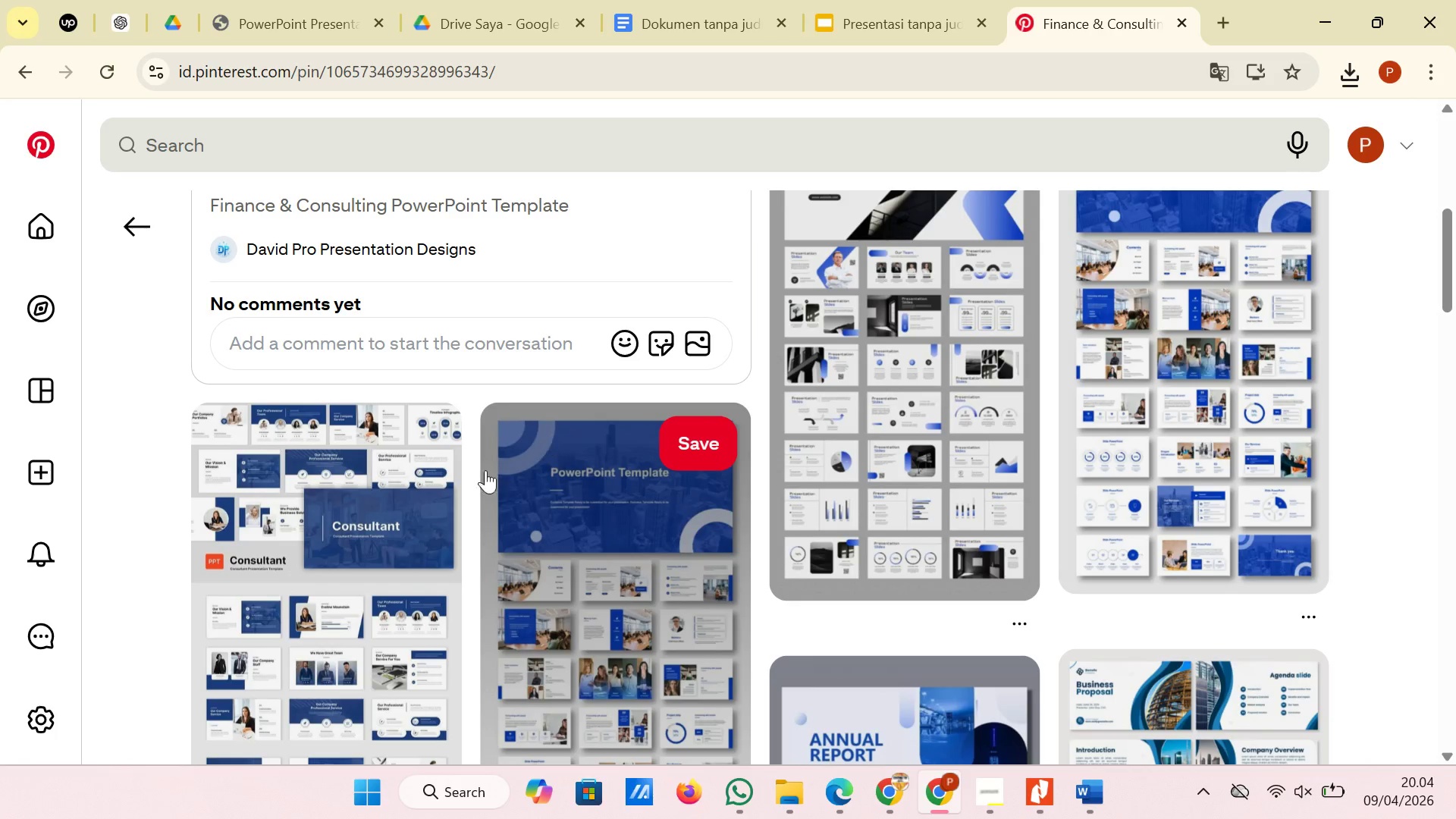 
left_click([121, 242])
 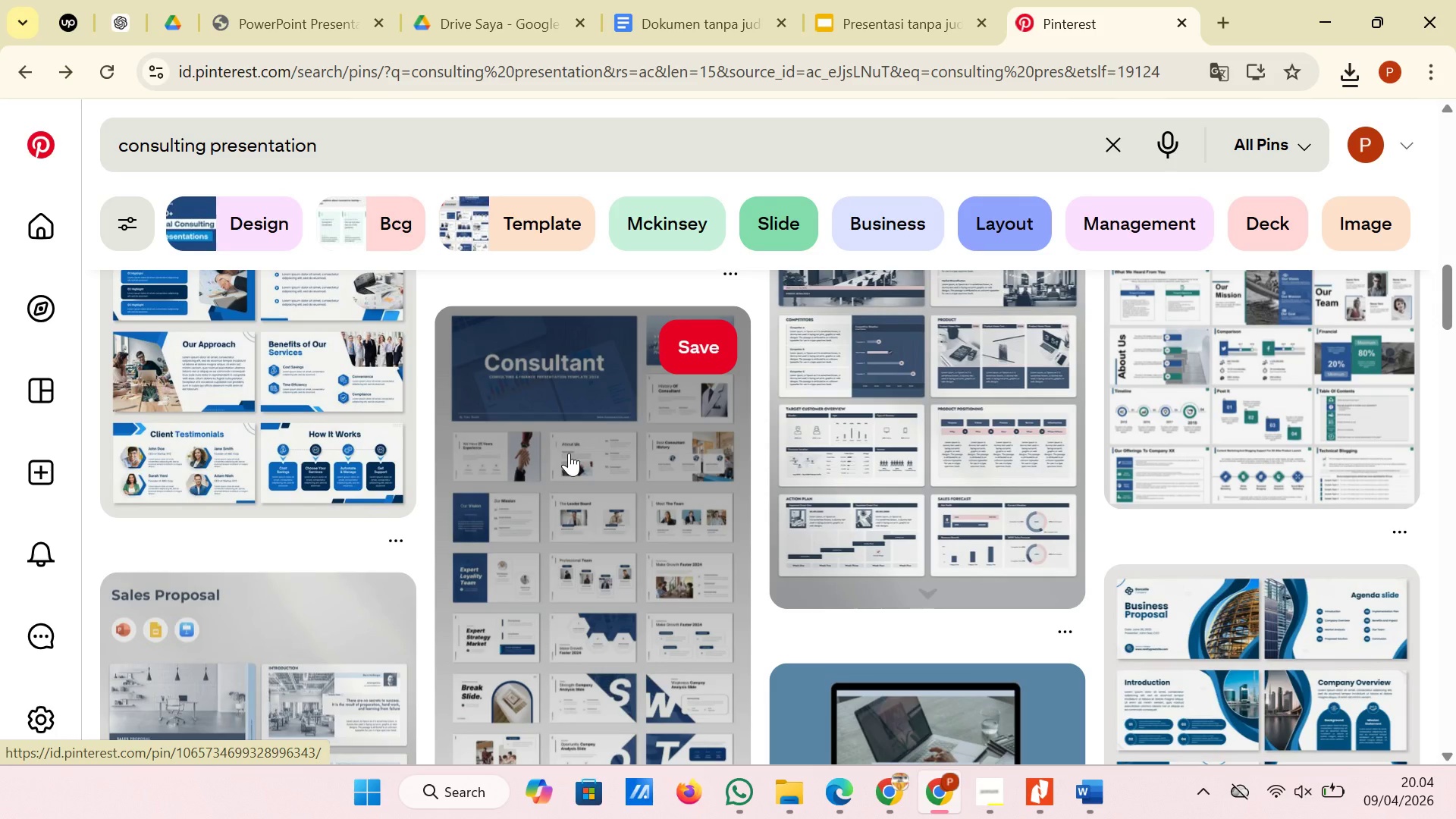 
scroll: coordinate [568, 454], scroll_direction: down, amount: 5.0
 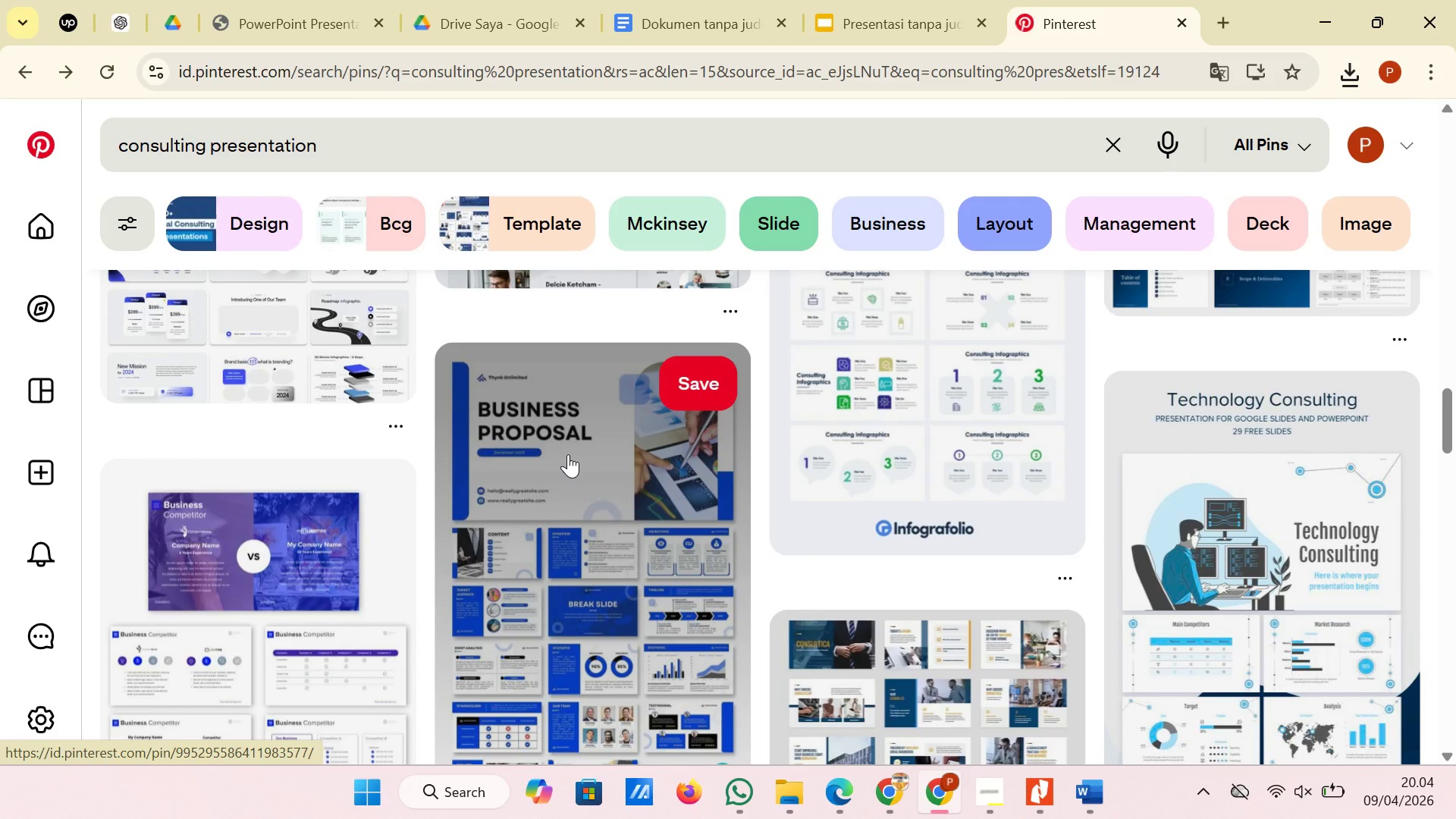 
scroll: coordinate [566, 455], scroll_direction: down, amount: 7.0
 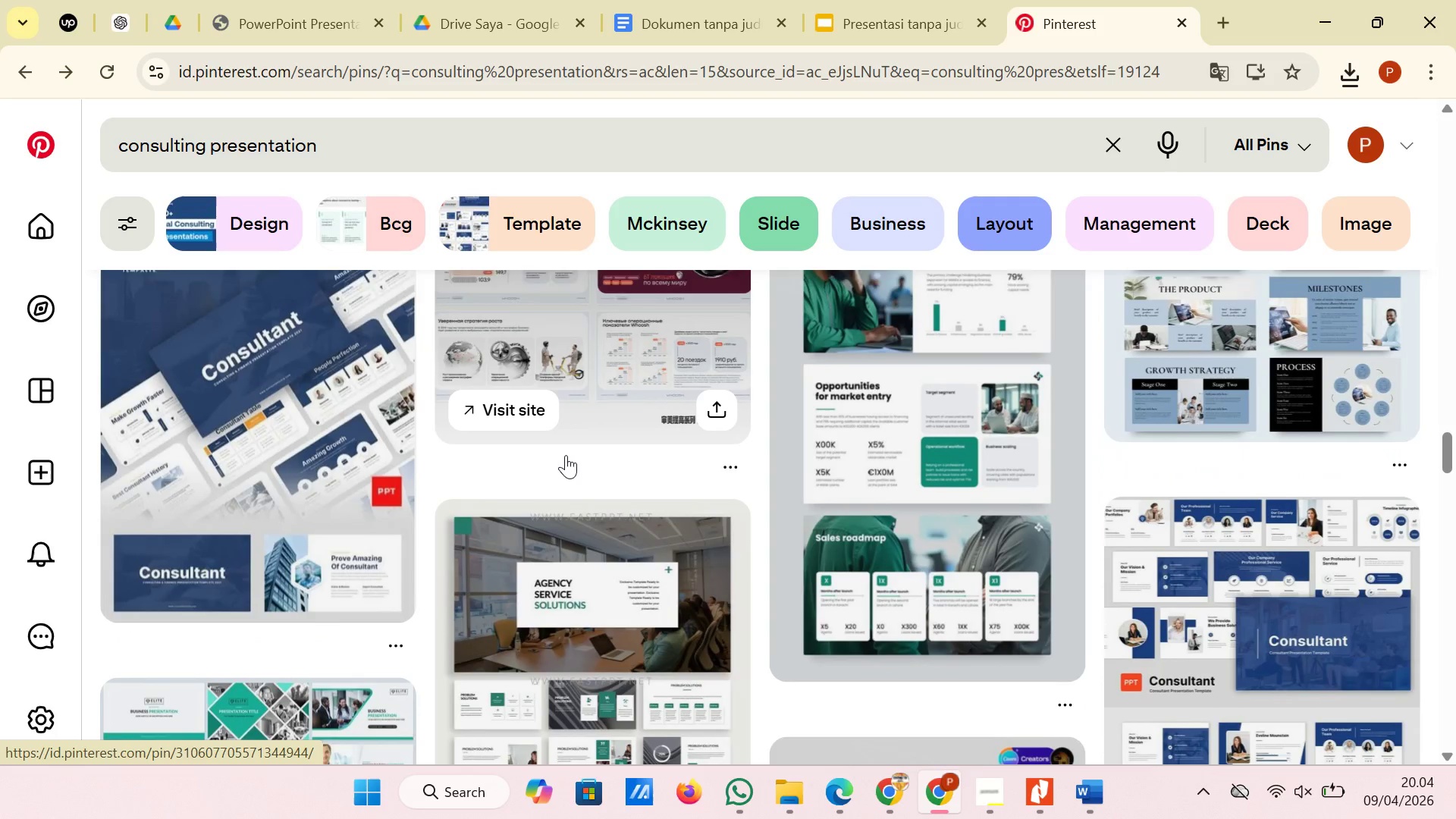 
scroll: coordinate [566, 455], scroll_direction: down, amount: 5.0
 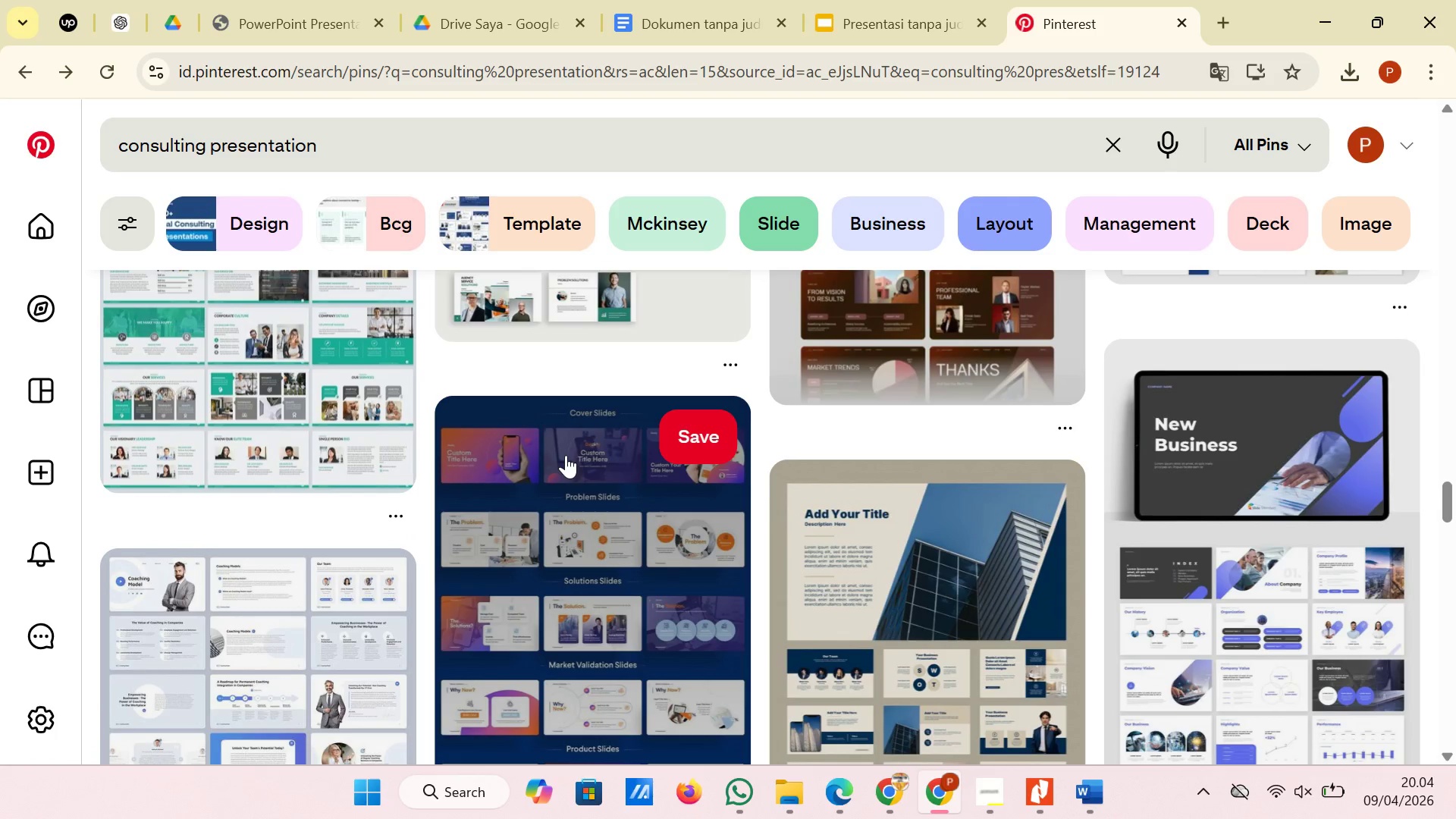 
scroll: coordinate [566, 455], scroll_direction: down, amount: 3.0
 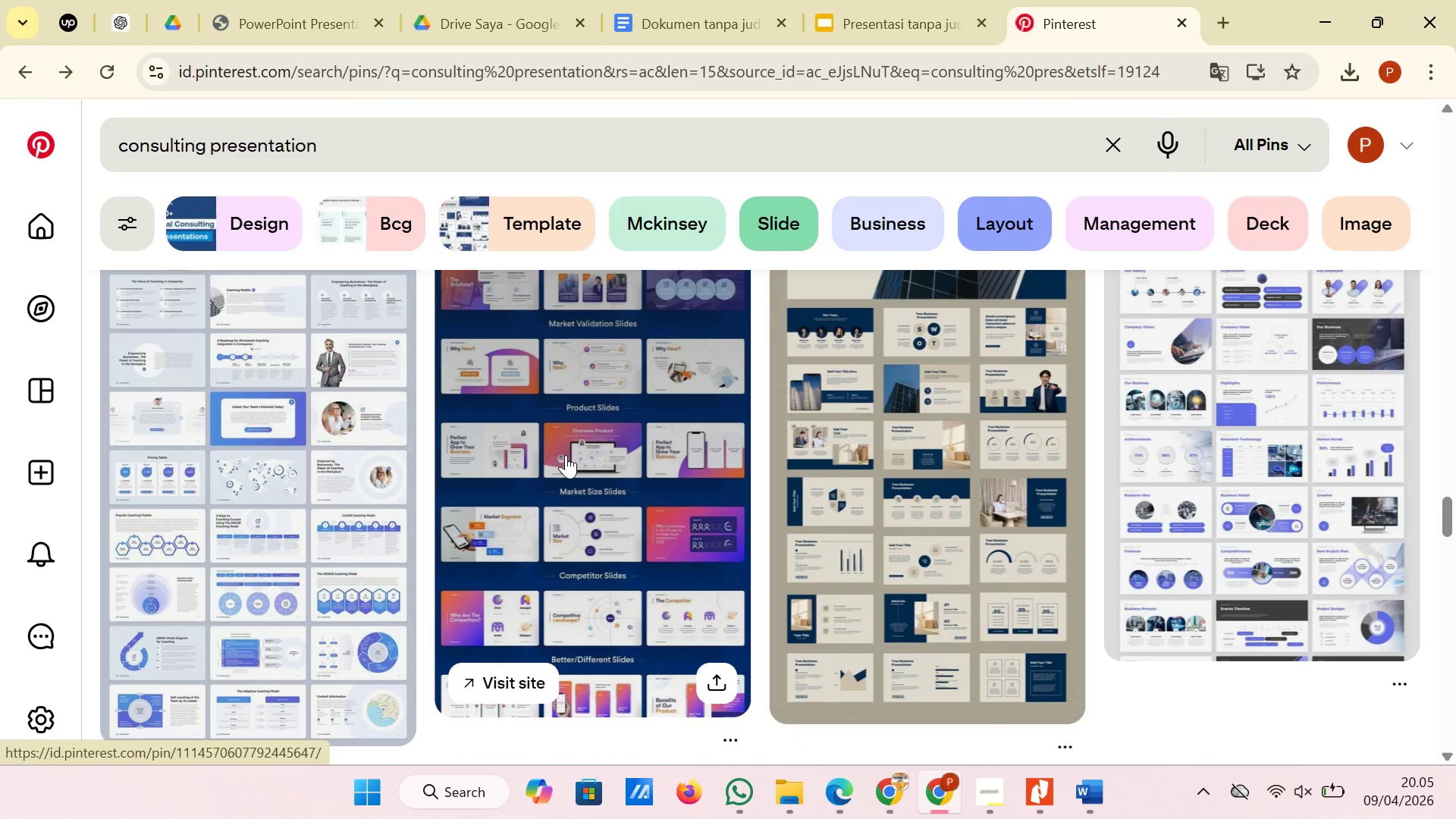 
wait(6.67)
 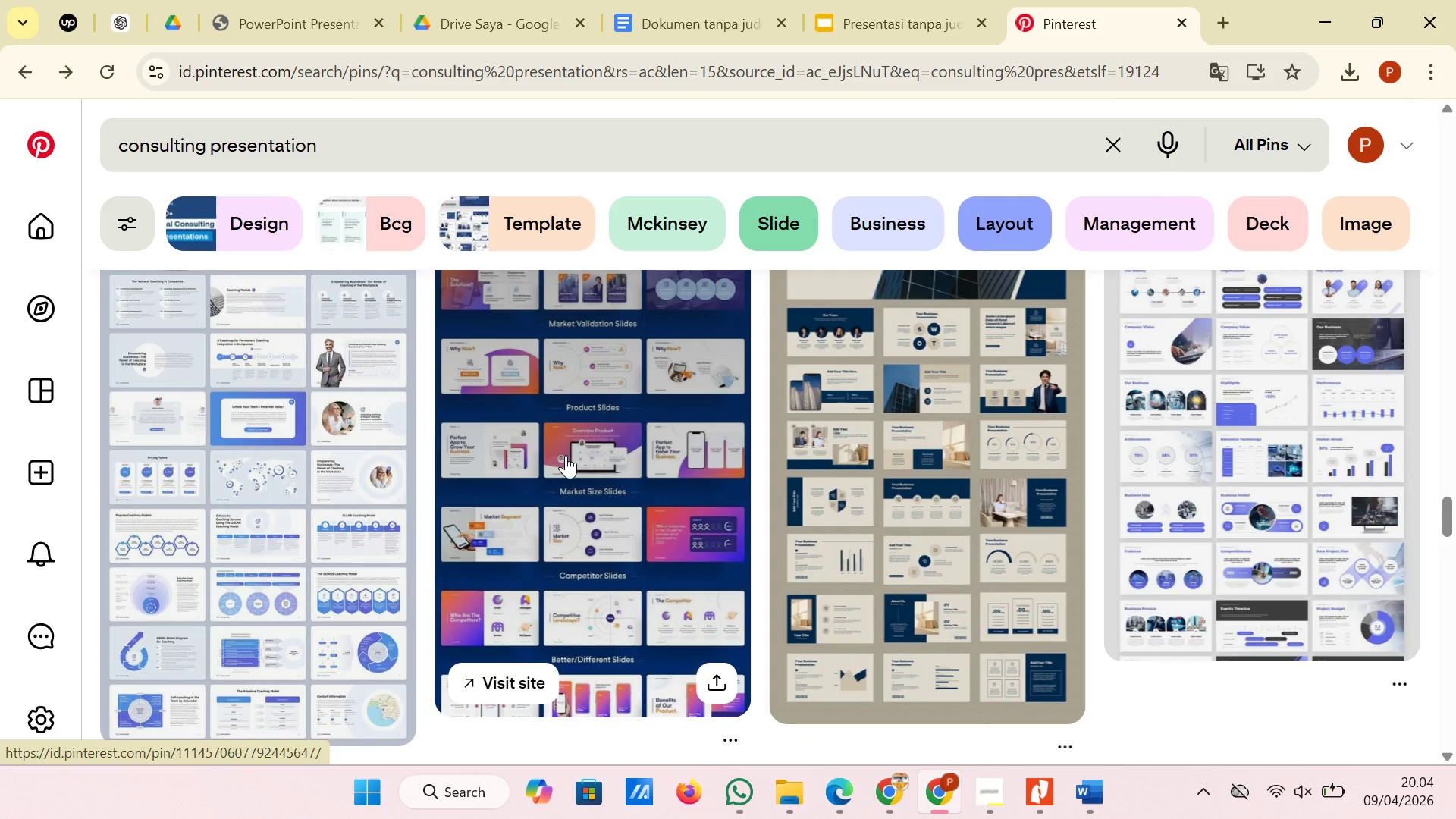 
scroll: coordinate [566, 508], scroll_direction: down, amount: 4.0
 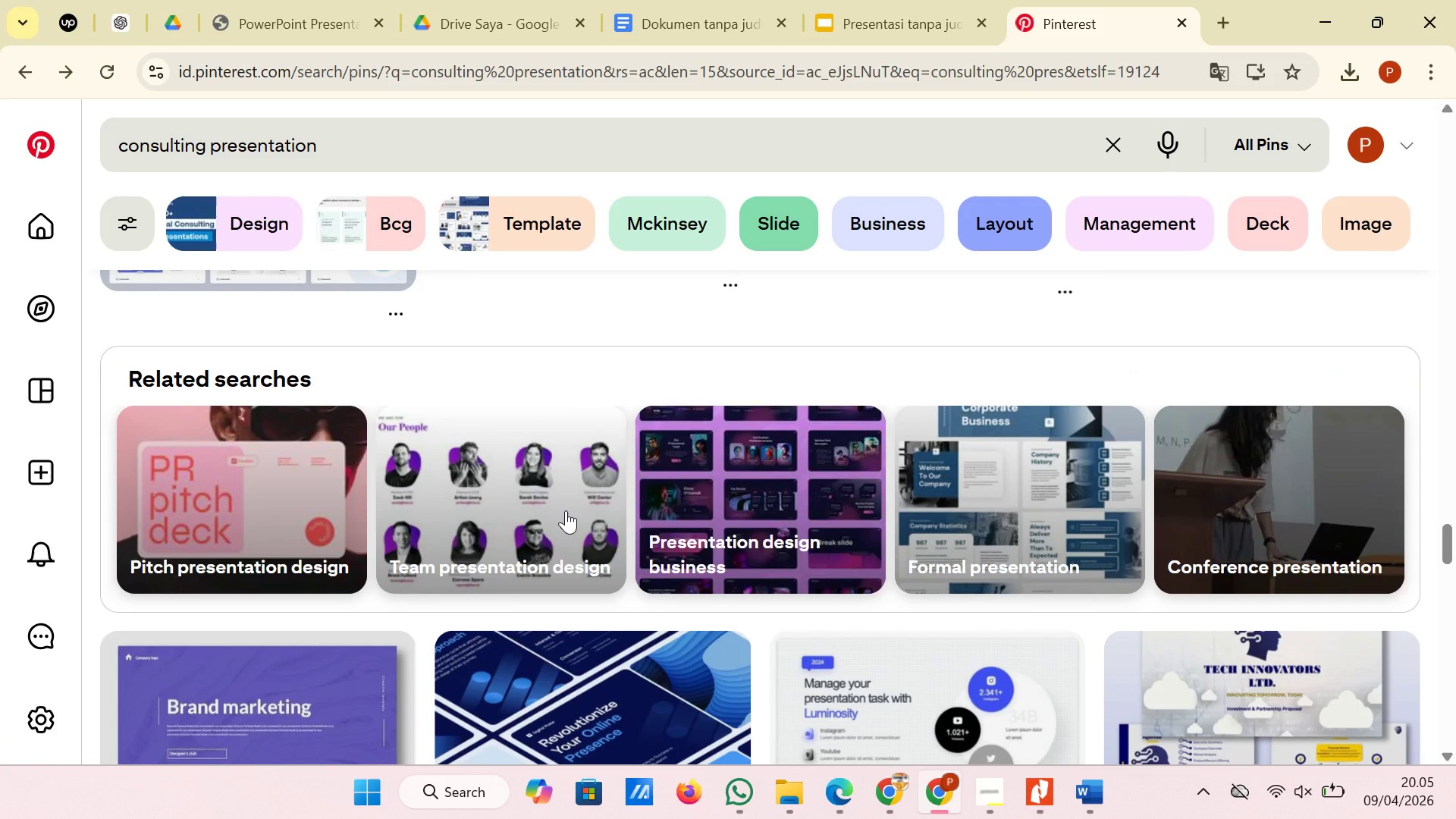 
scroll: coordinate [932, 434], scroll_direction: up, amount: 11.0
 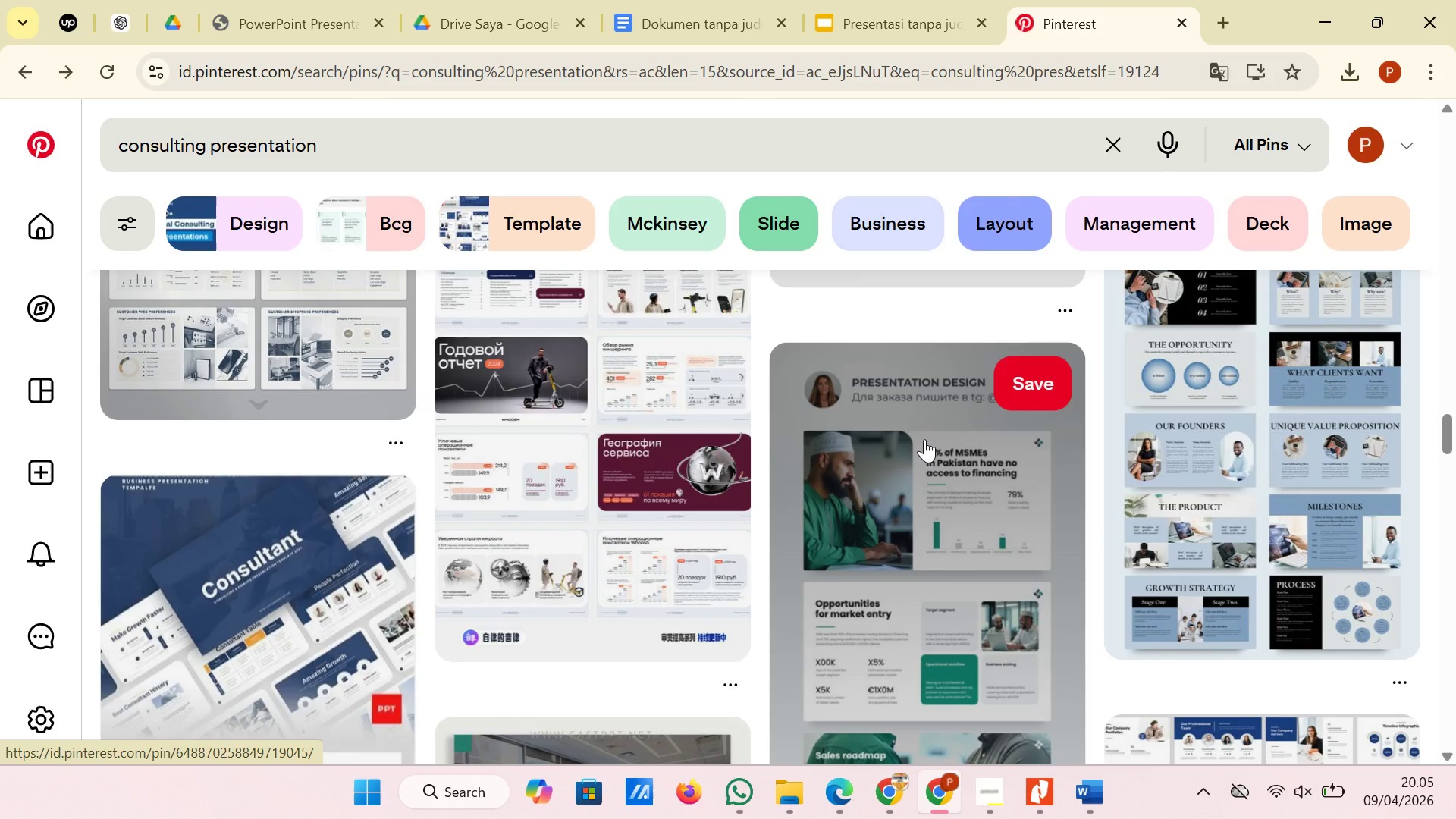 
wait(6.71)
 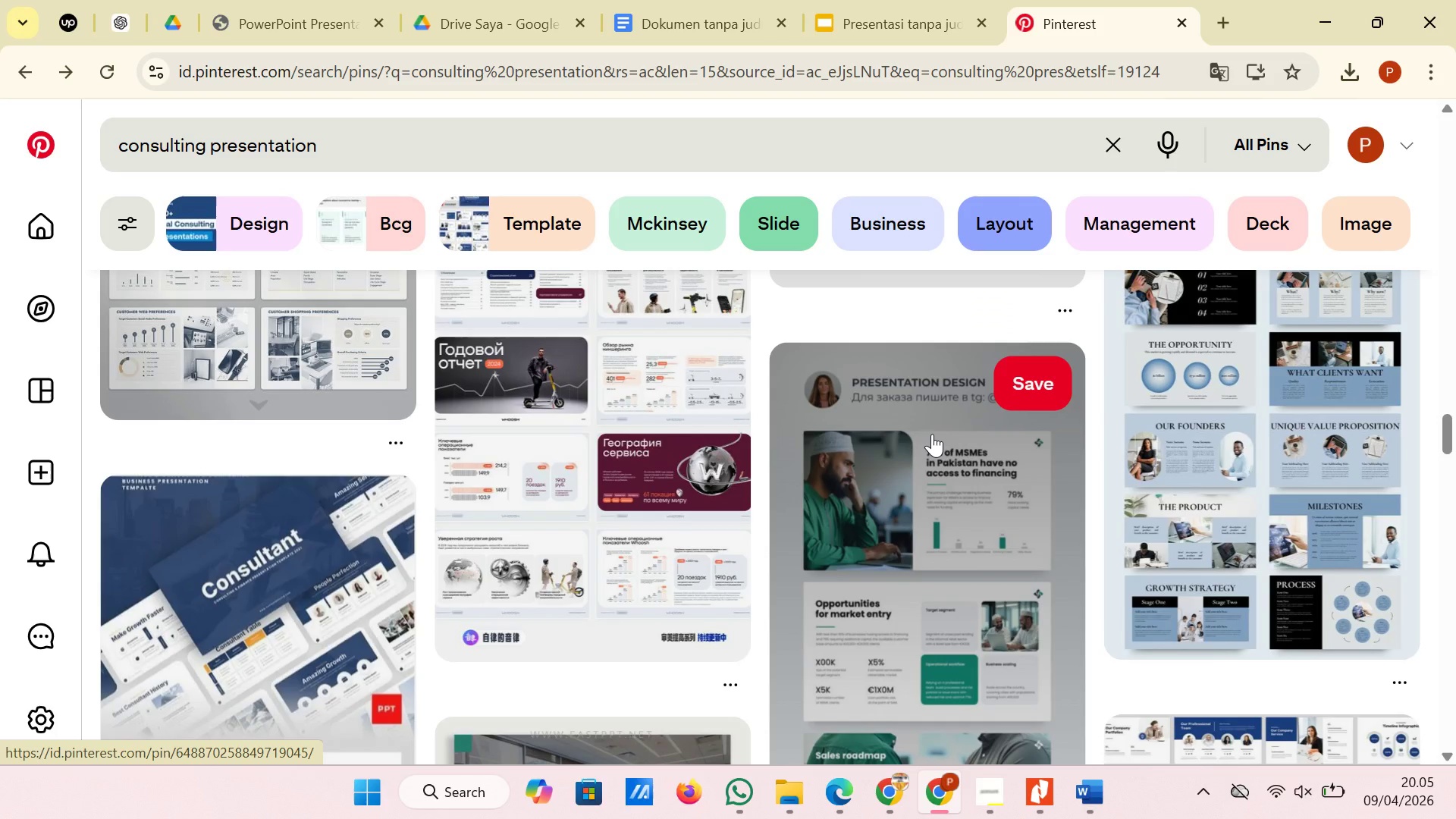 
scroll: coordinate [954, 483], scroll_direction: up, amount: 6.0
 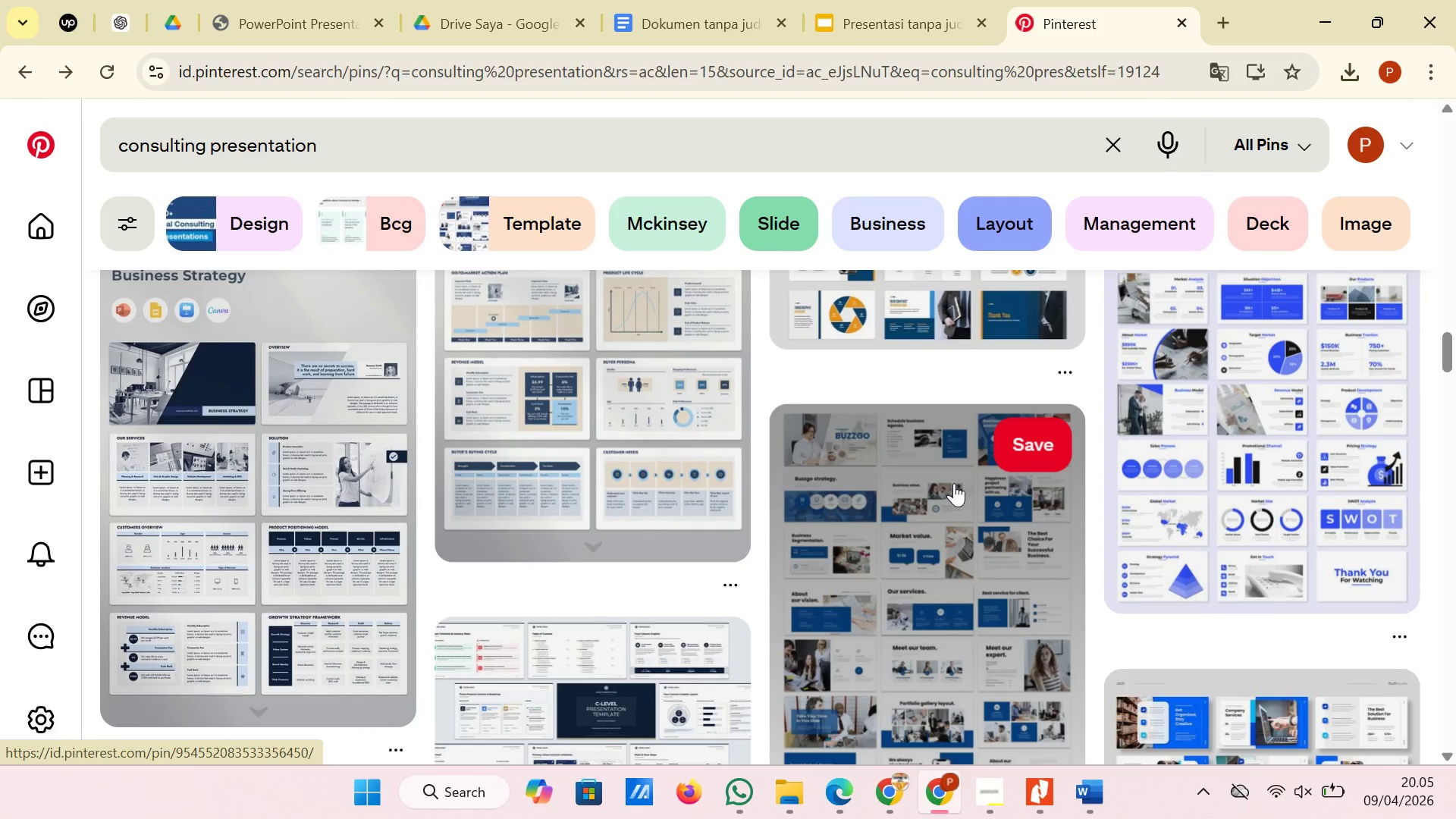 
scroll: coordinate [954, 483], scroll_direction: up, amount: 10.0
 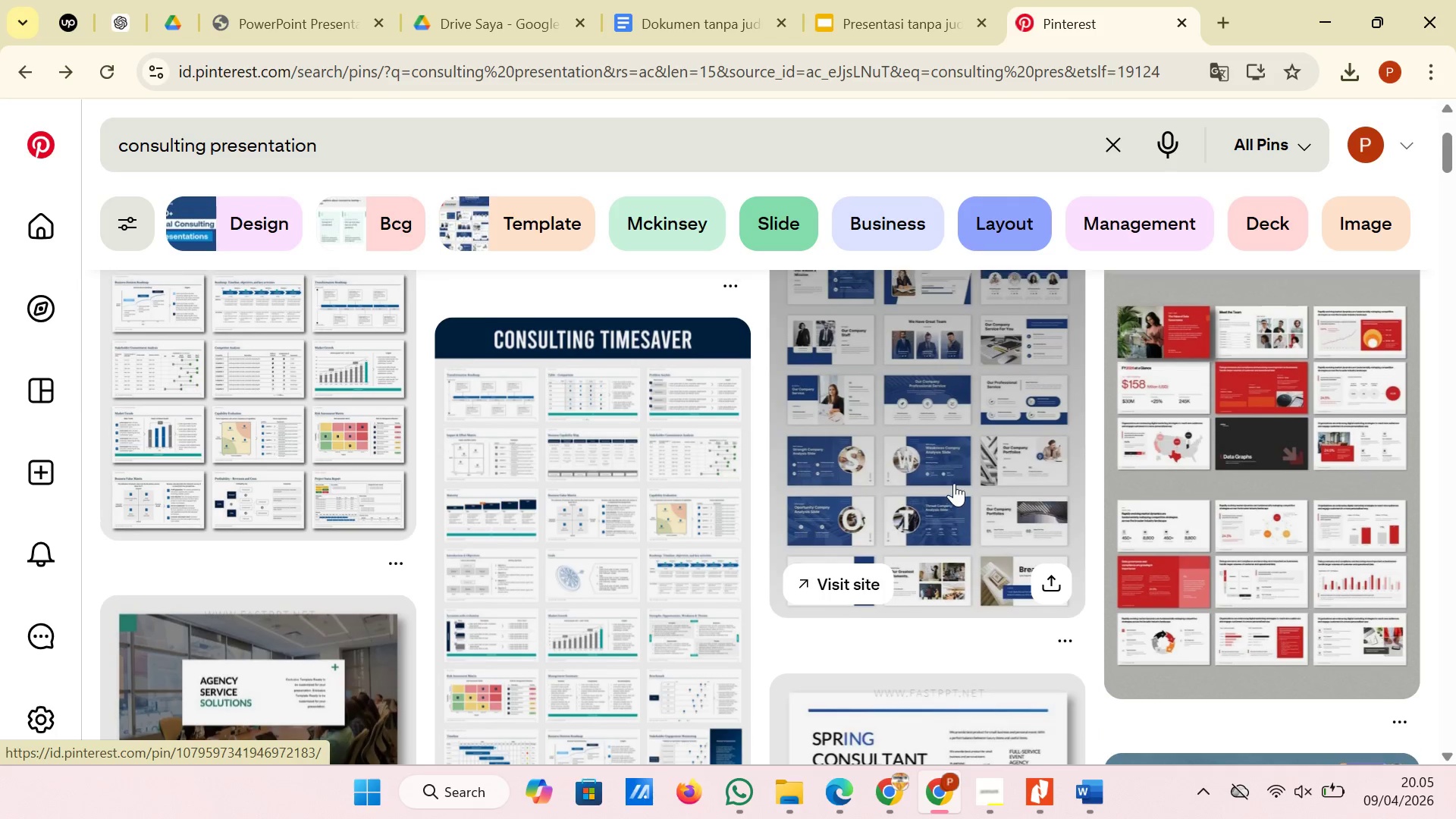 
scroll: coordinate [948, 475], scroll_direction: down, amount: 41.0
 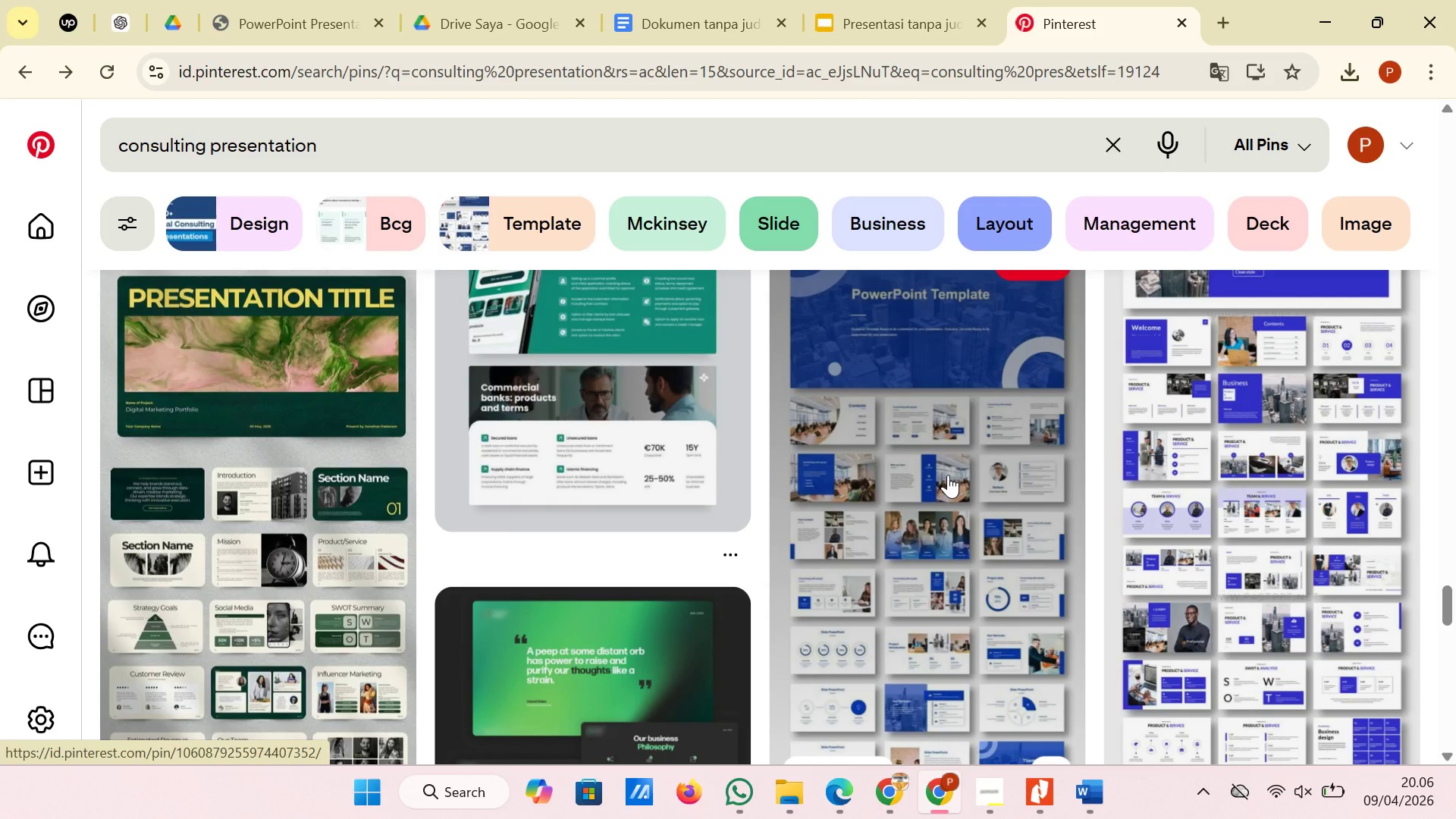 
scroll: coordinate [948, 475], scroll_direction: down, amount: 8.0
 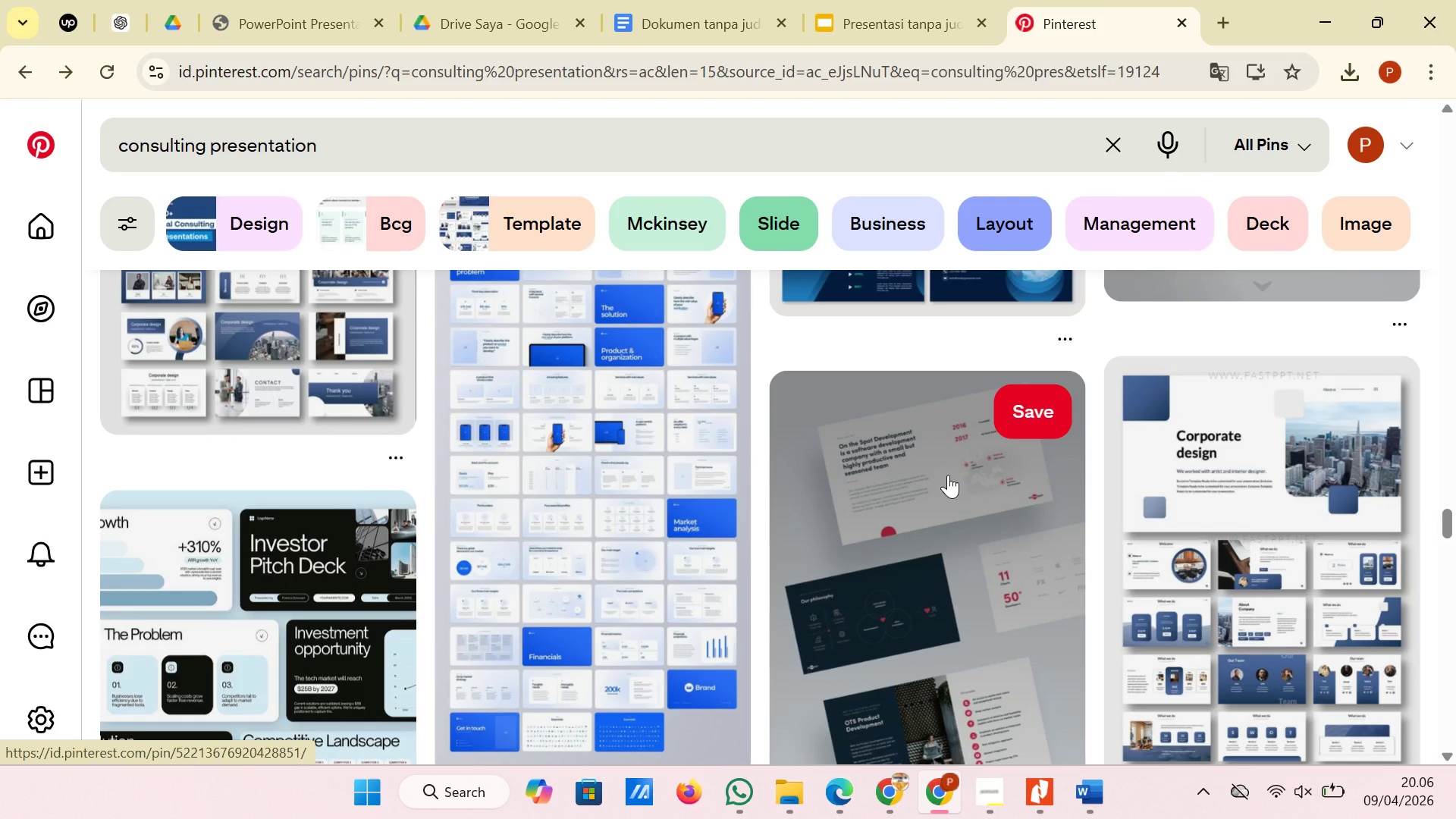 
scroll: coordinate [1025, 491], scroll_direction: down, amount: 11.0
 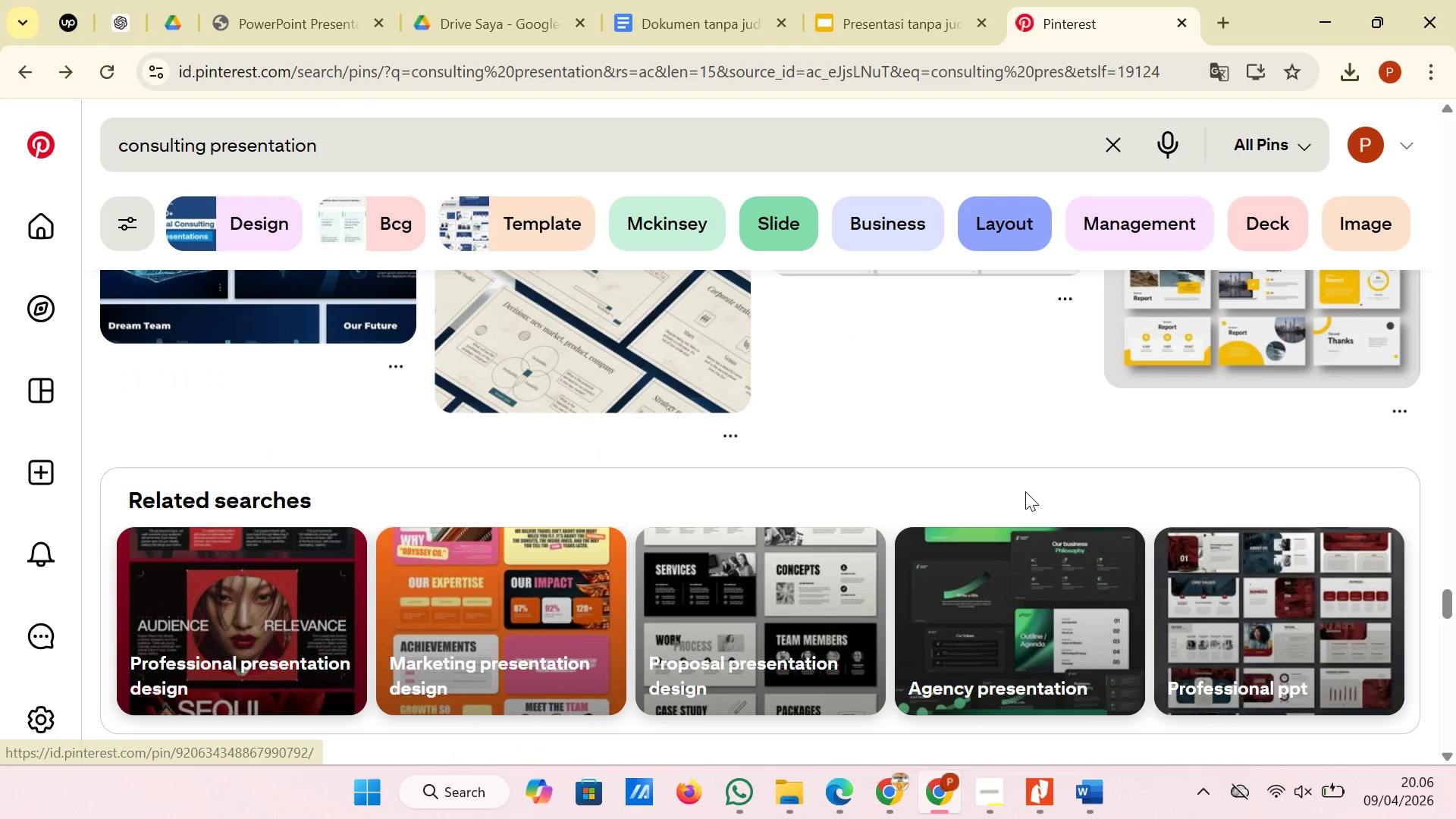 
scroll: coordinate [1025, 491], scroll_direction: up, amount: 2.0
 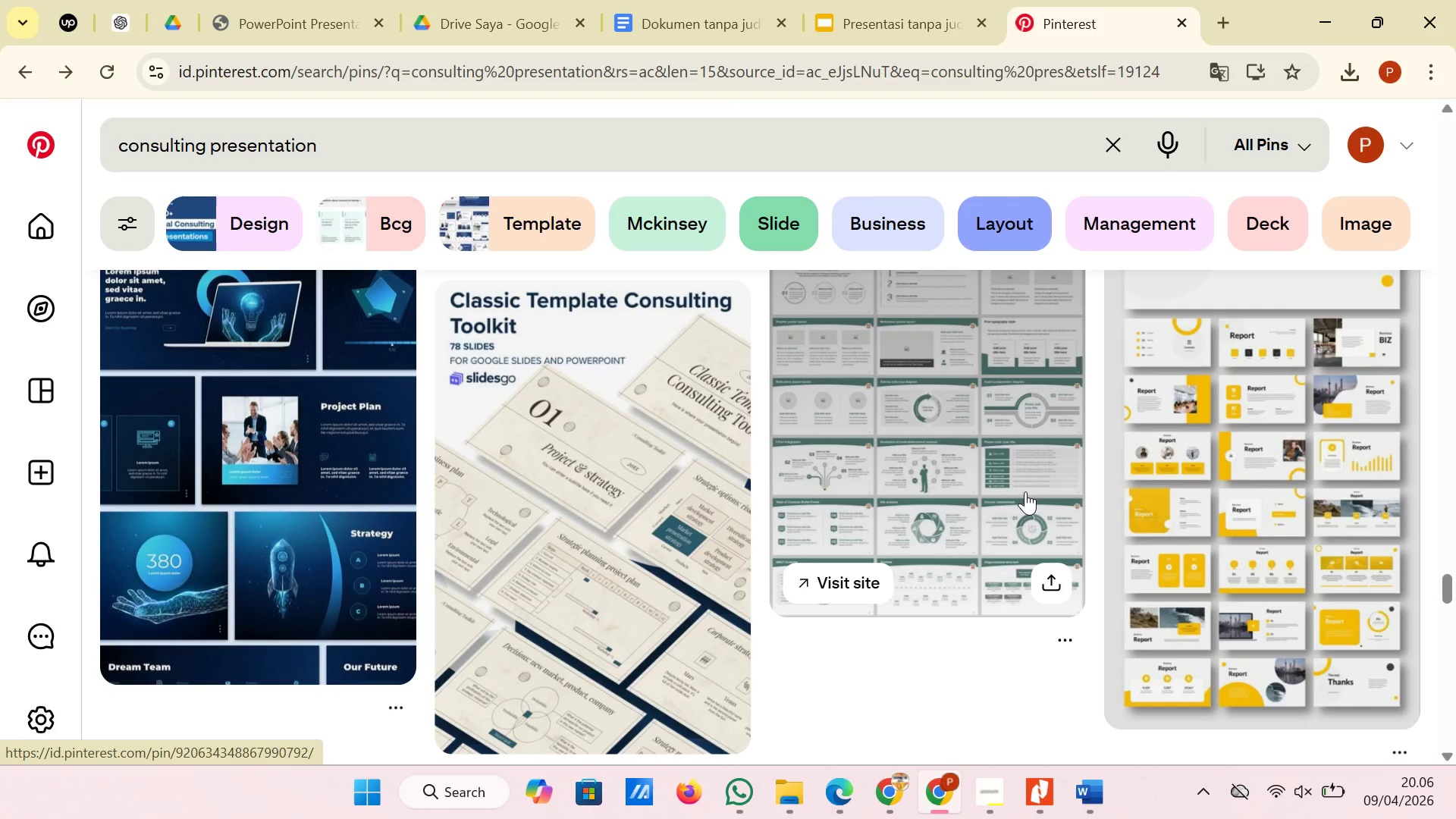 
scroll: coordinate [1025, 491], scroll_direction: down, amount: 5.0
 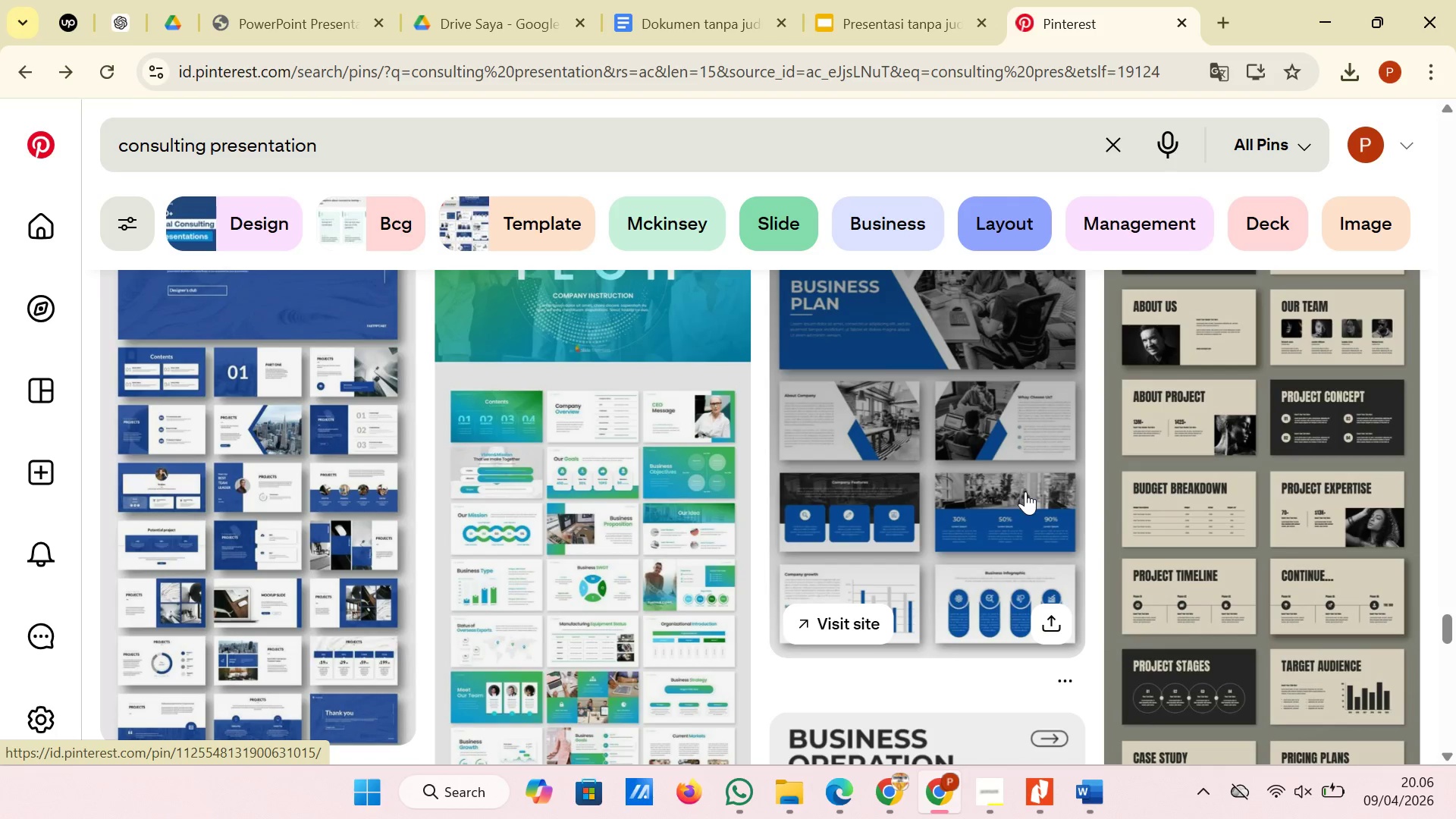 
wait(7.94)
 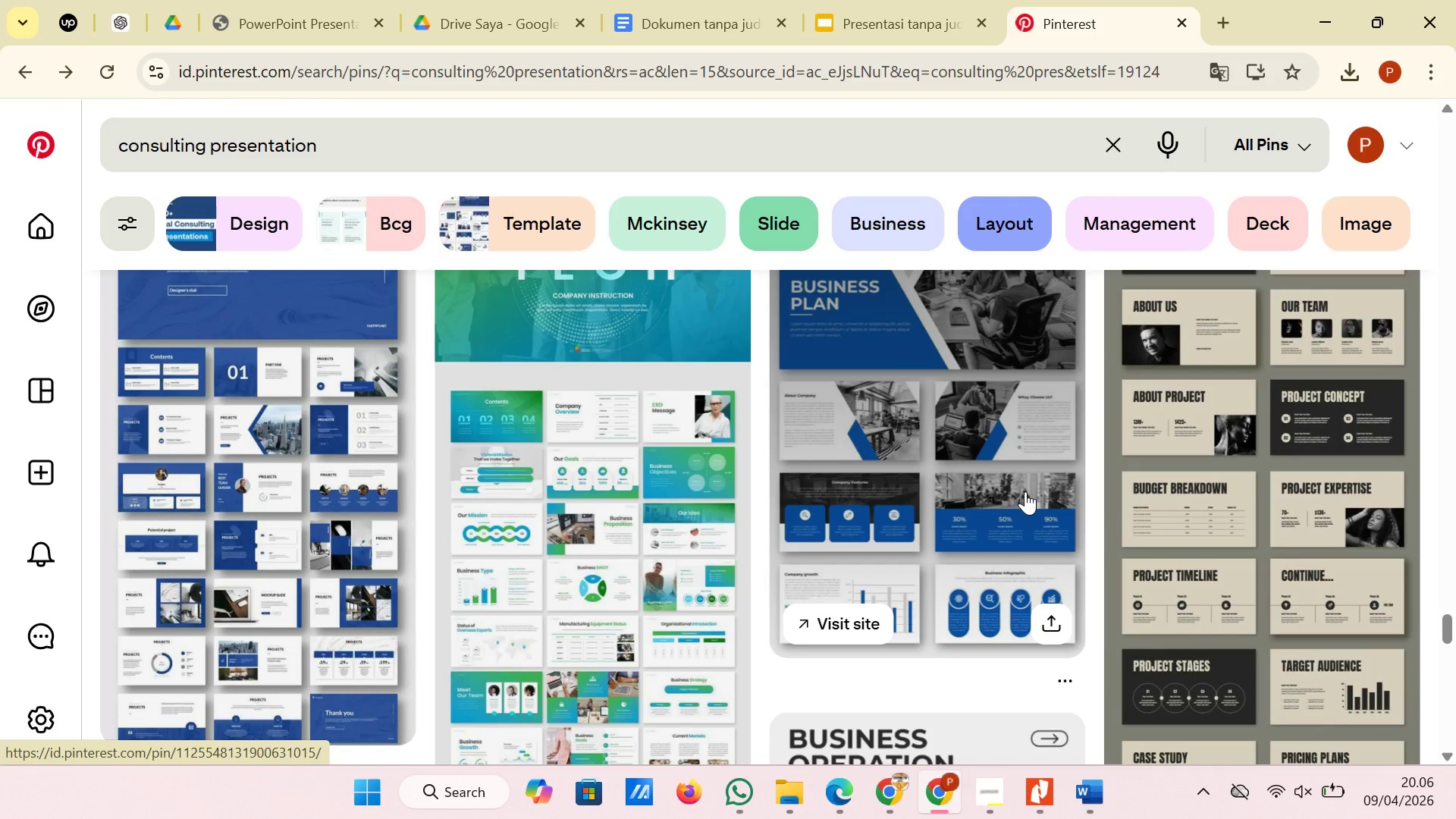 
left_click([1273, 505])
 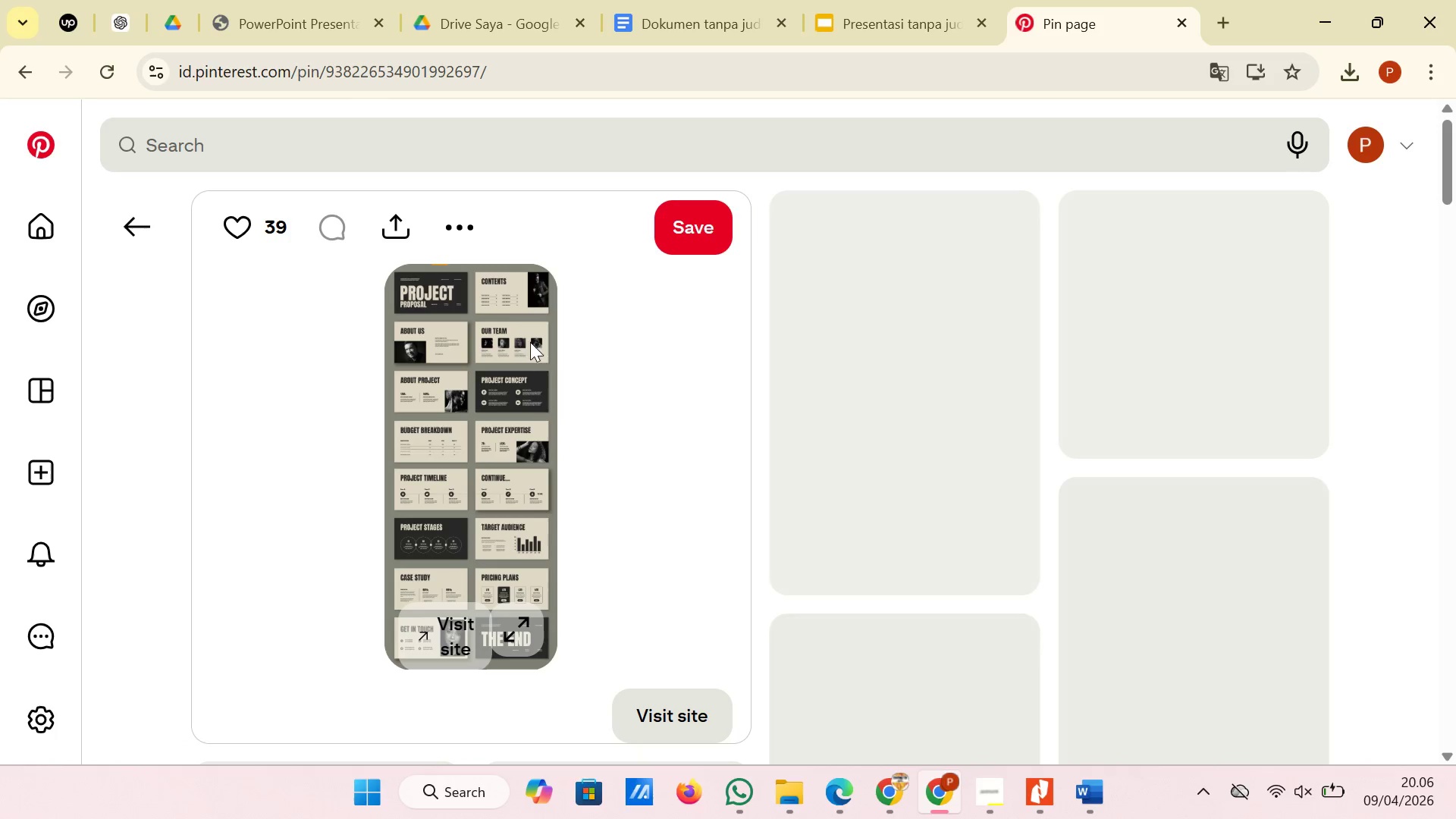 
left_click([475, 228])
 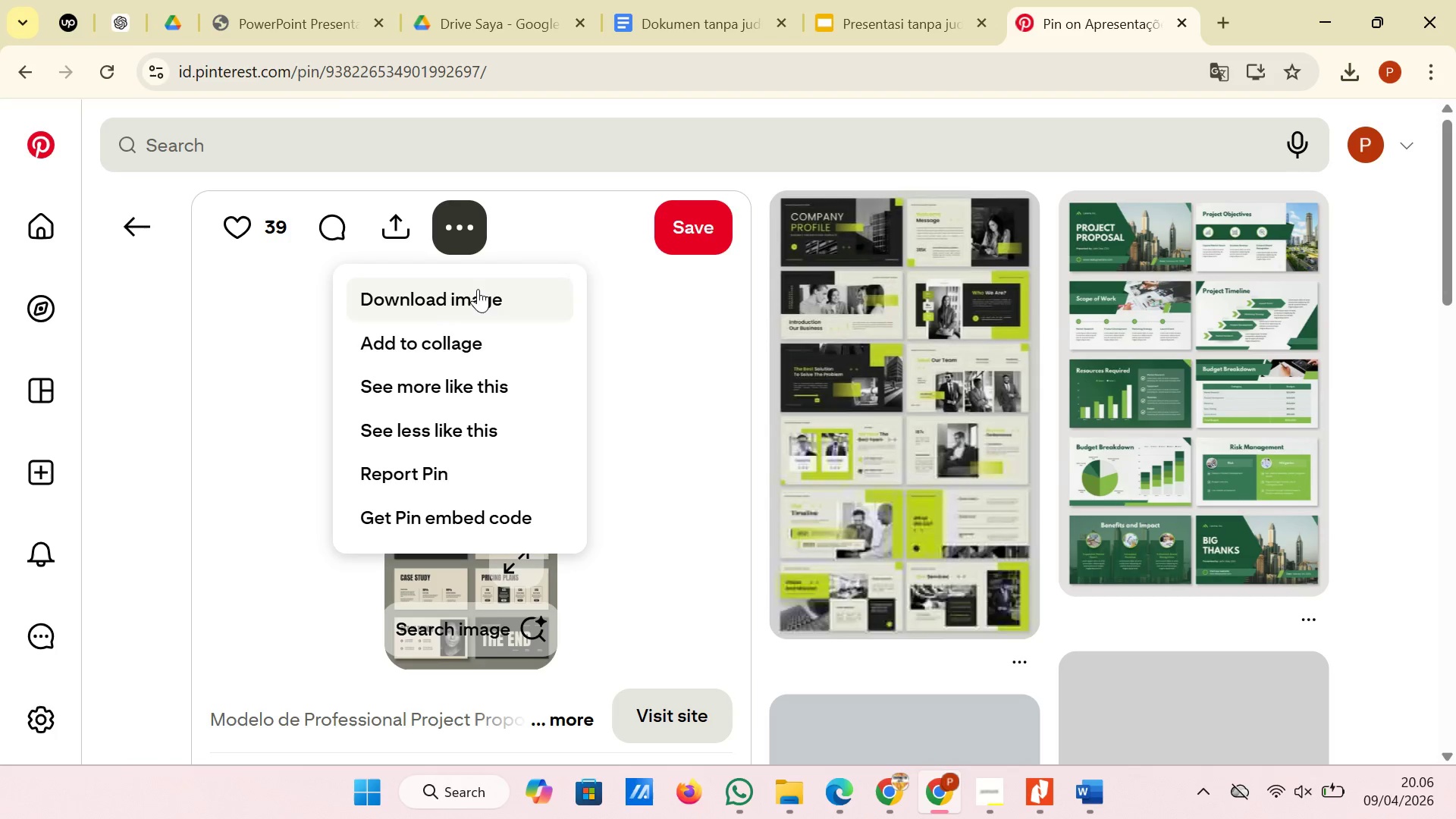 
left_click([478, 292])
 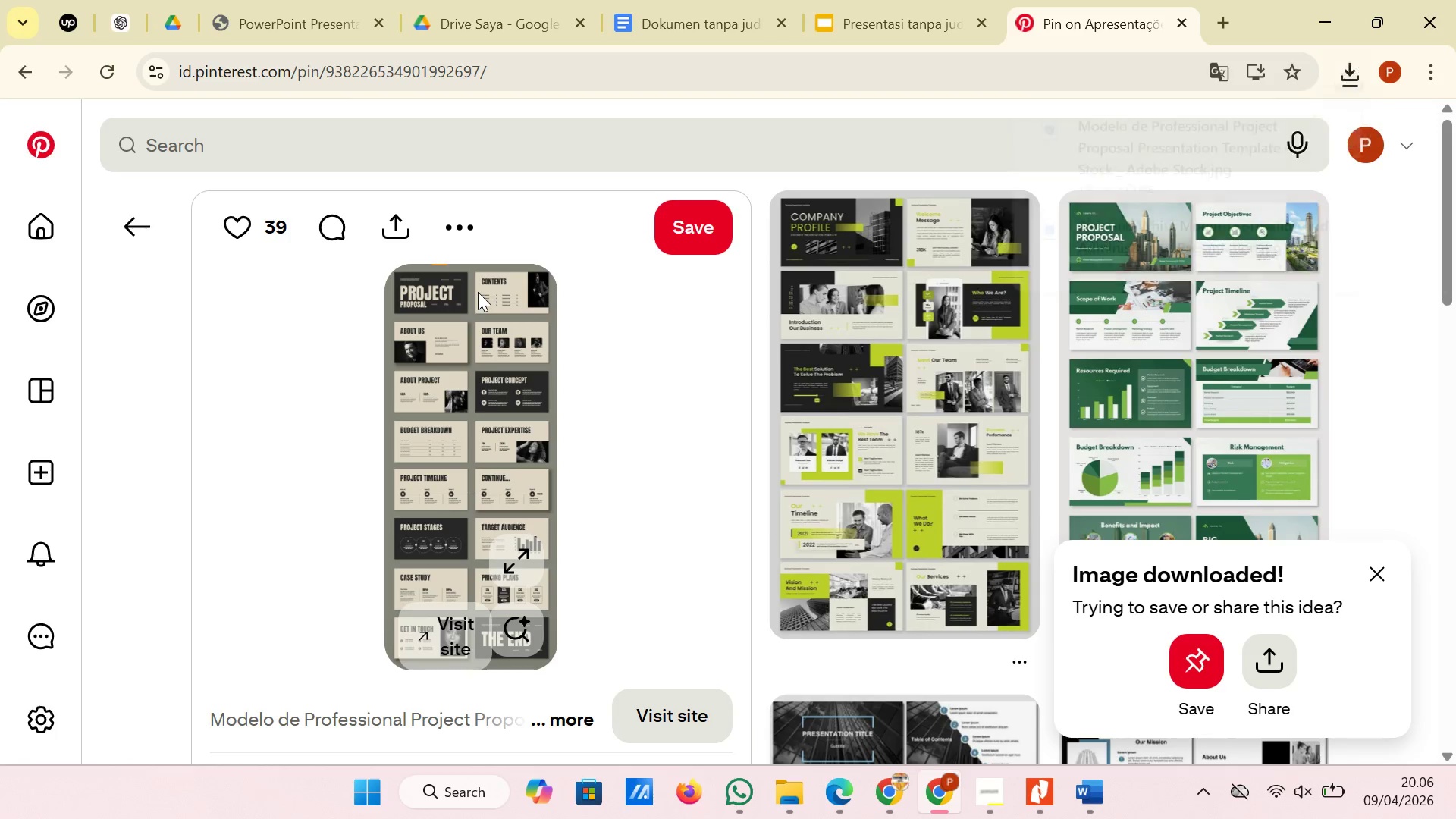 
left_click([837, 386])
 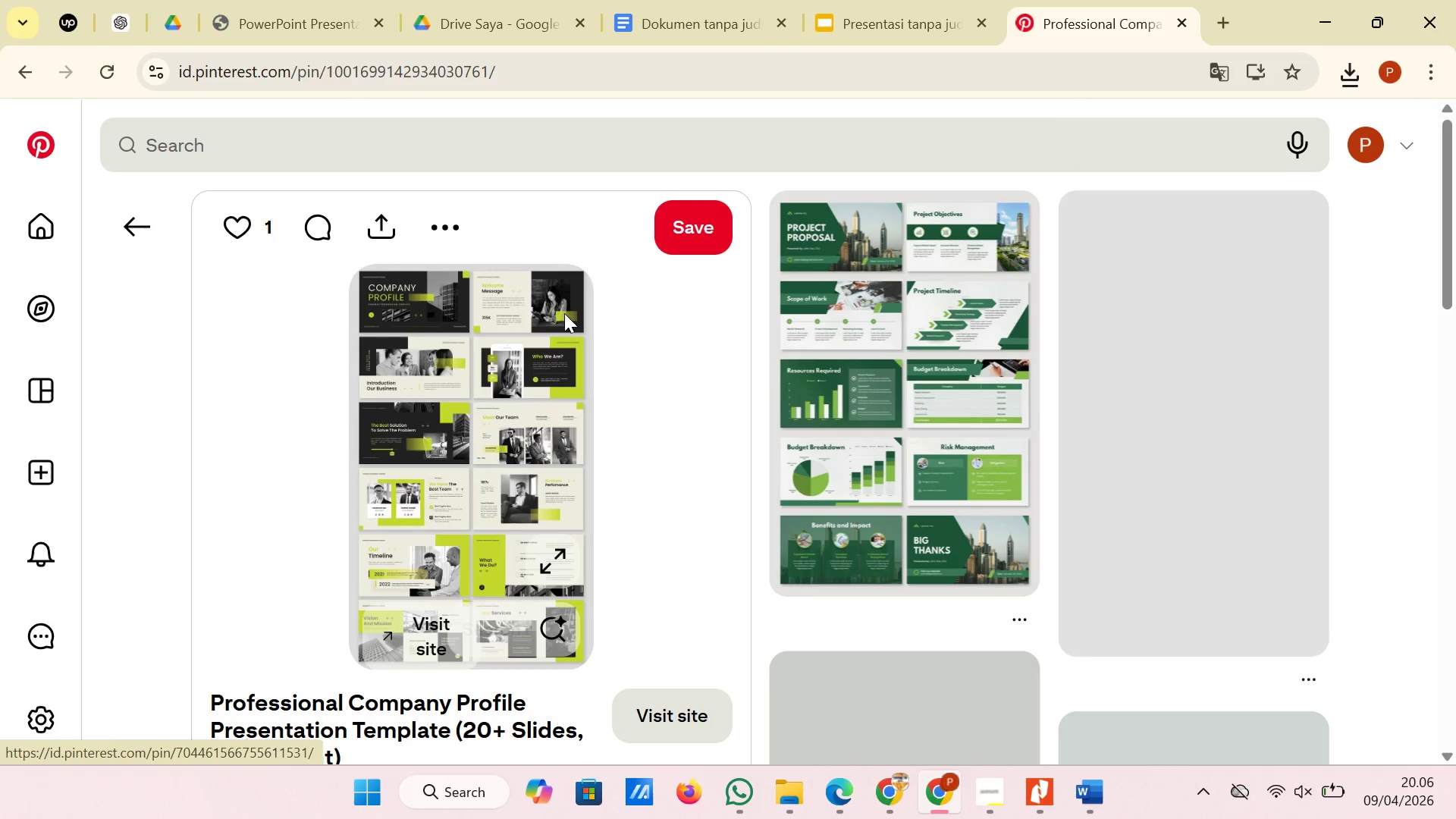 
left_click([439, 212])
 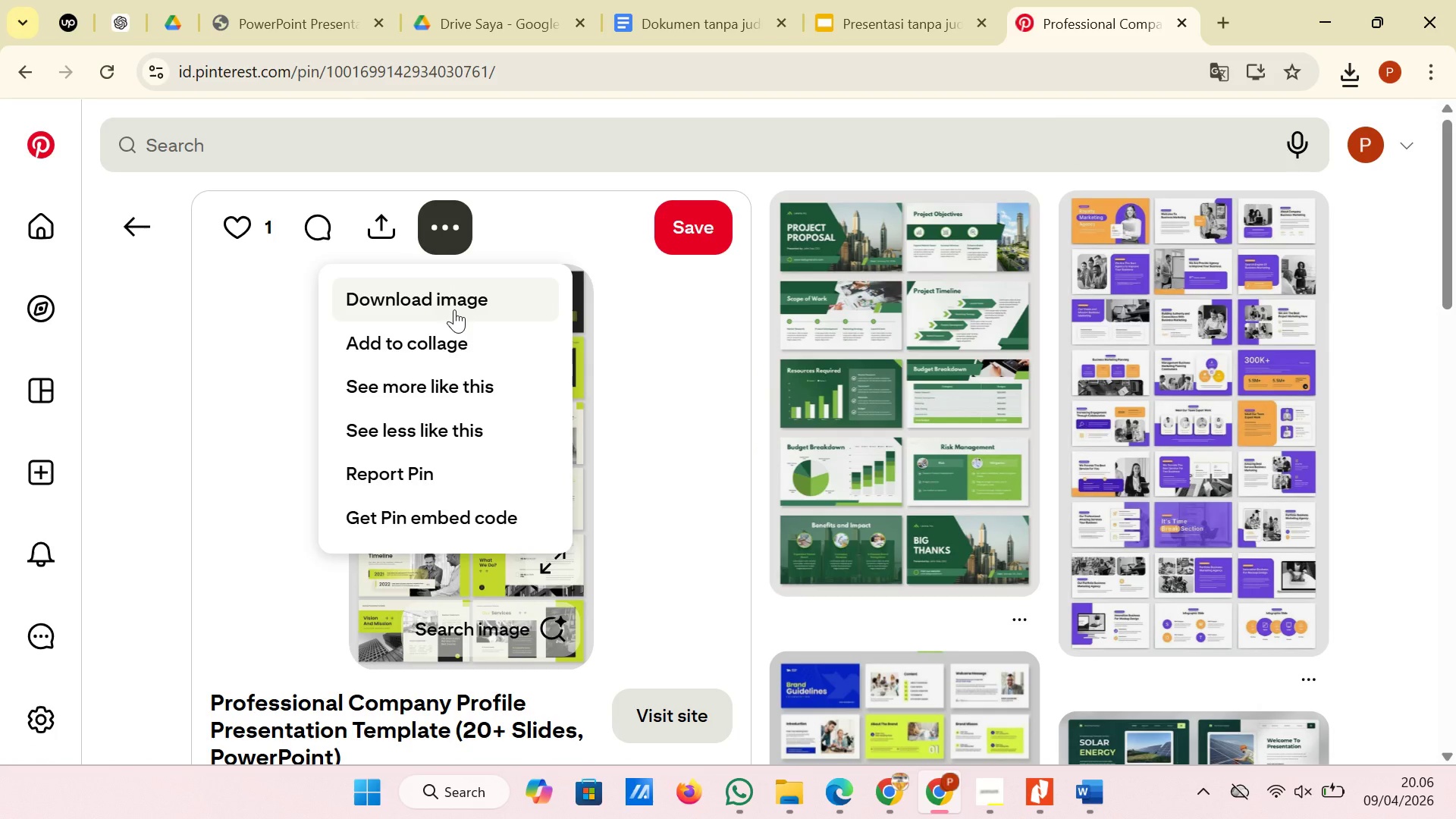 
left_click([454, 309])
 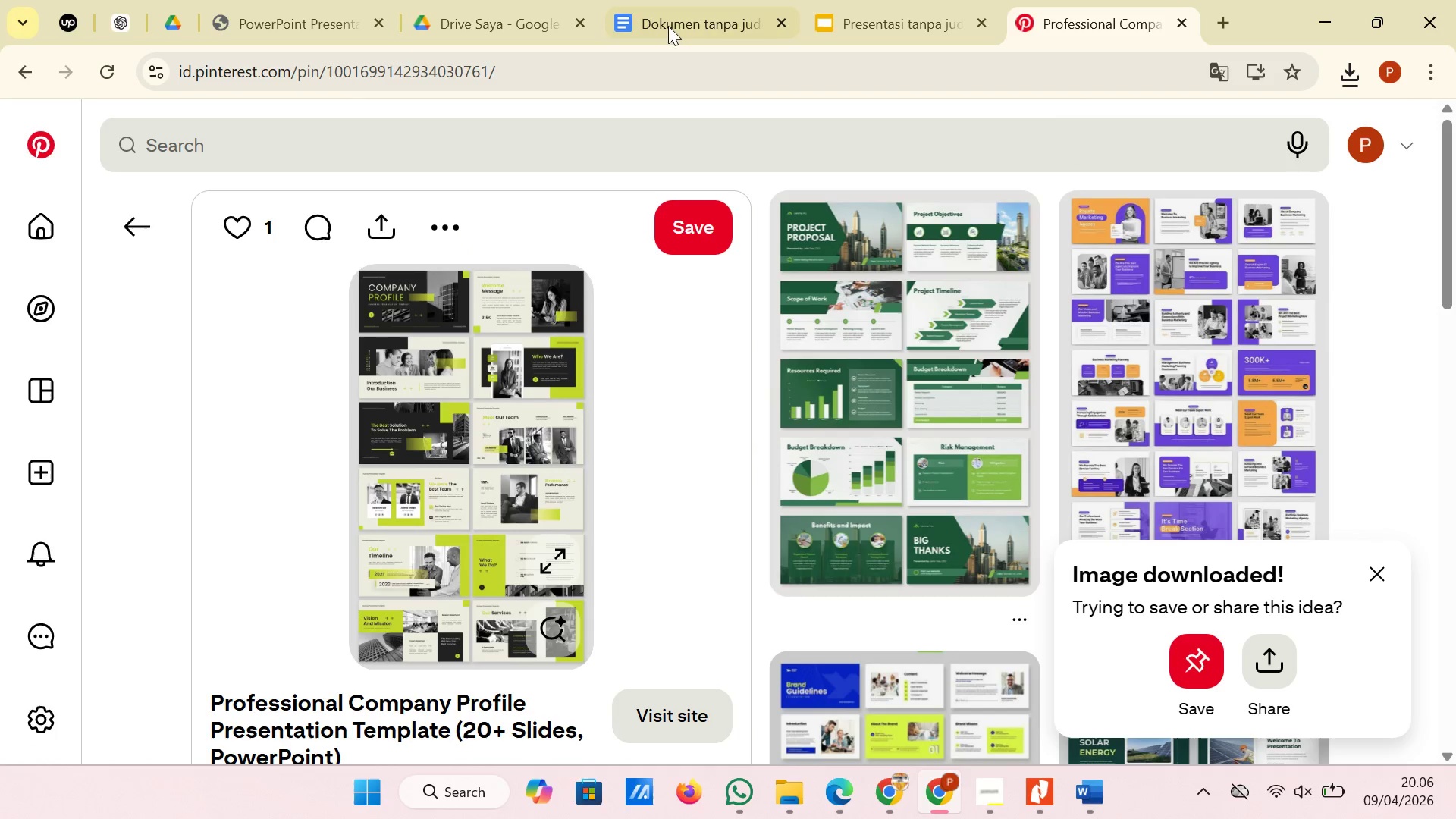 
left_click([664, 6])
 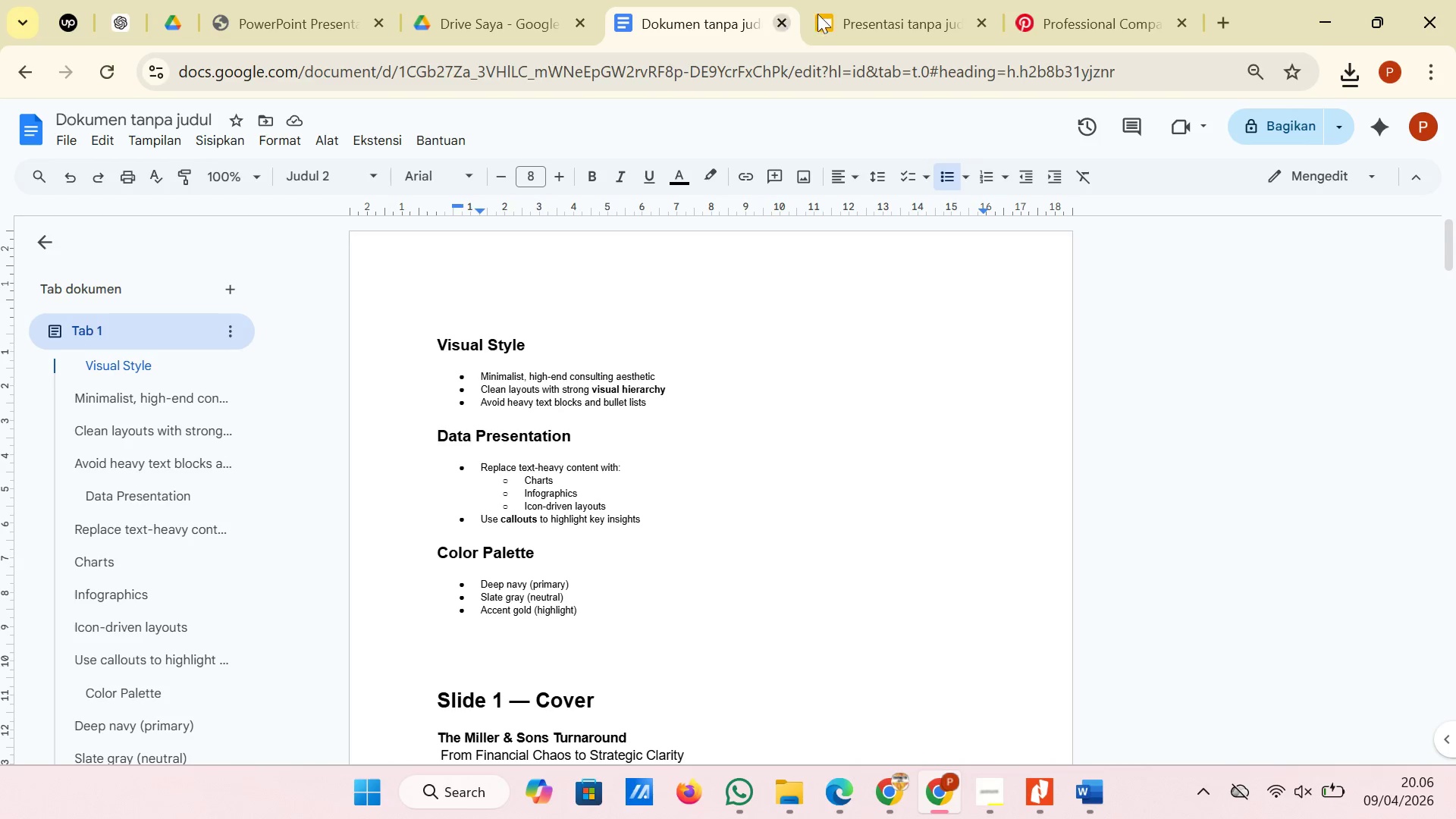 
left_click([858, 0])
 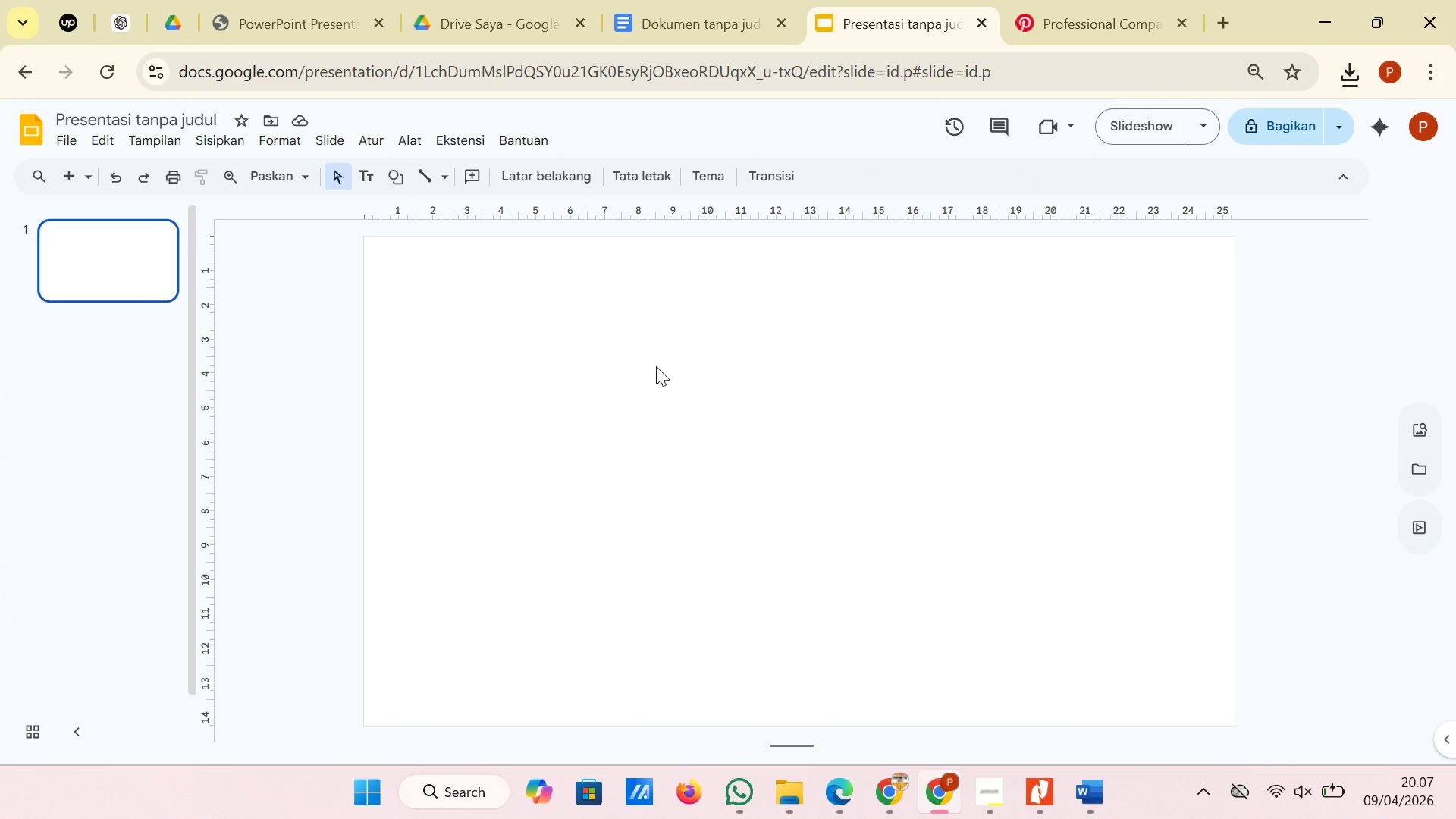 
left_click([707, 0])
 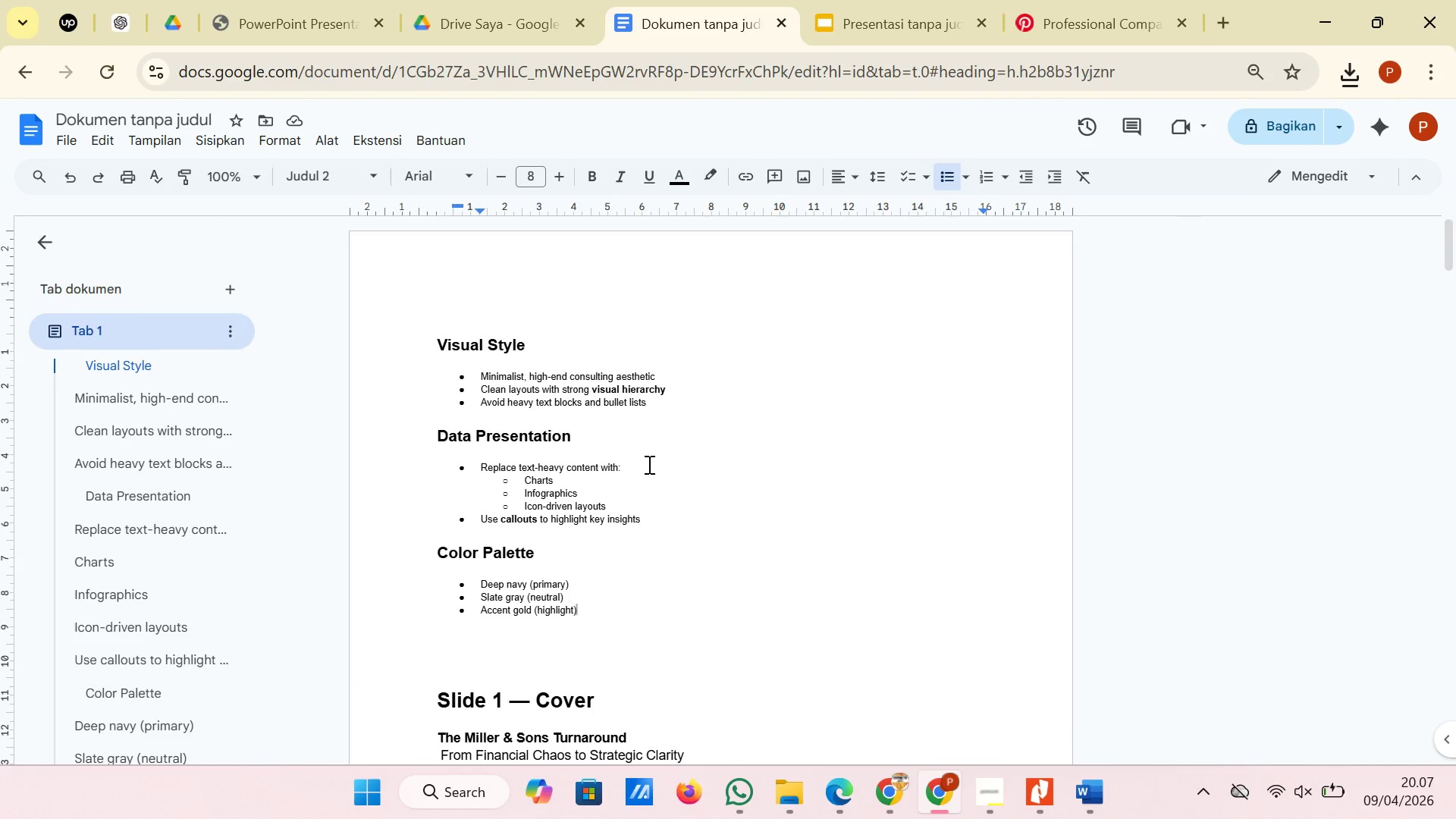 
wait(6.11)
 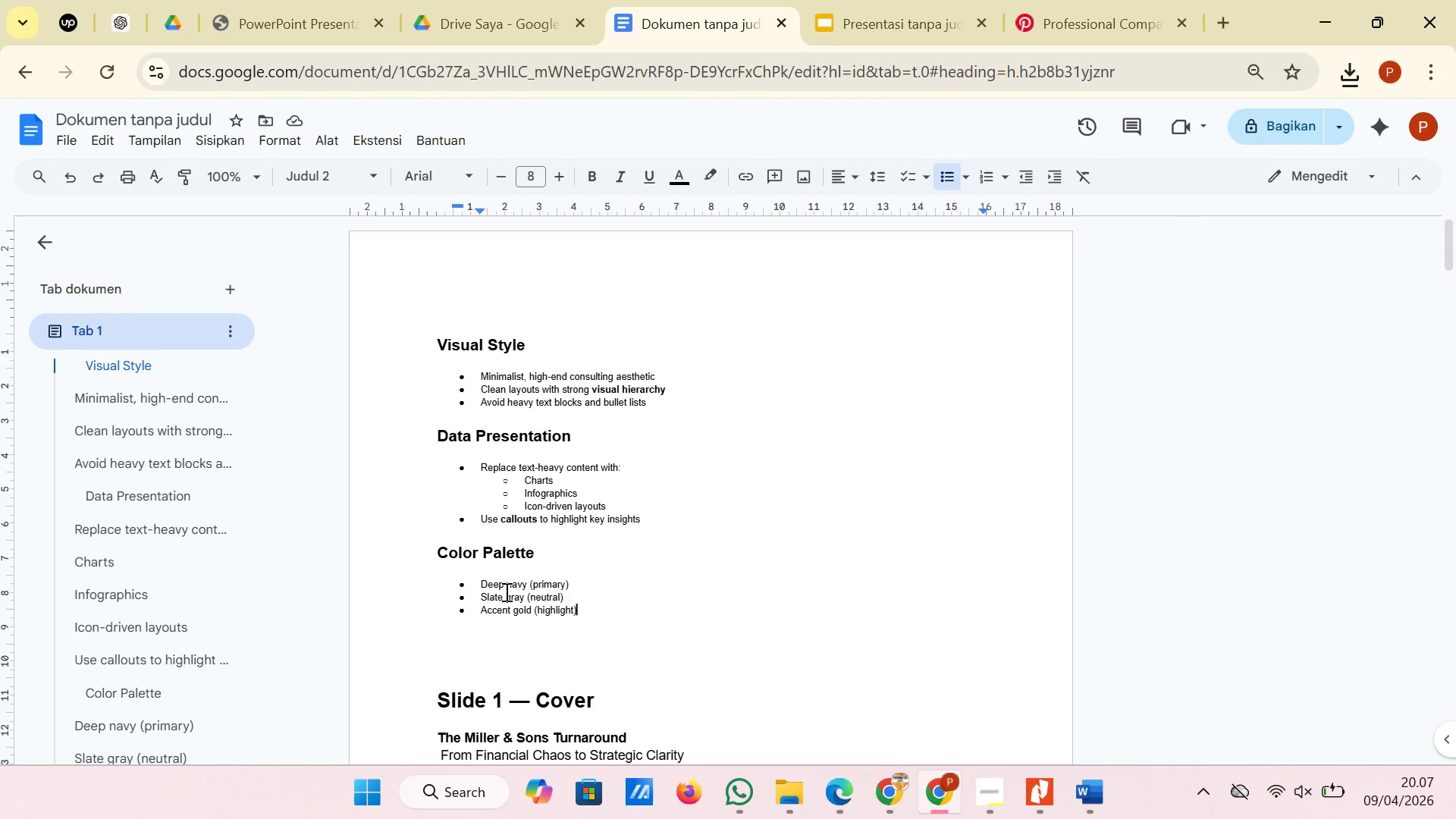 
left_click([845, 0])
 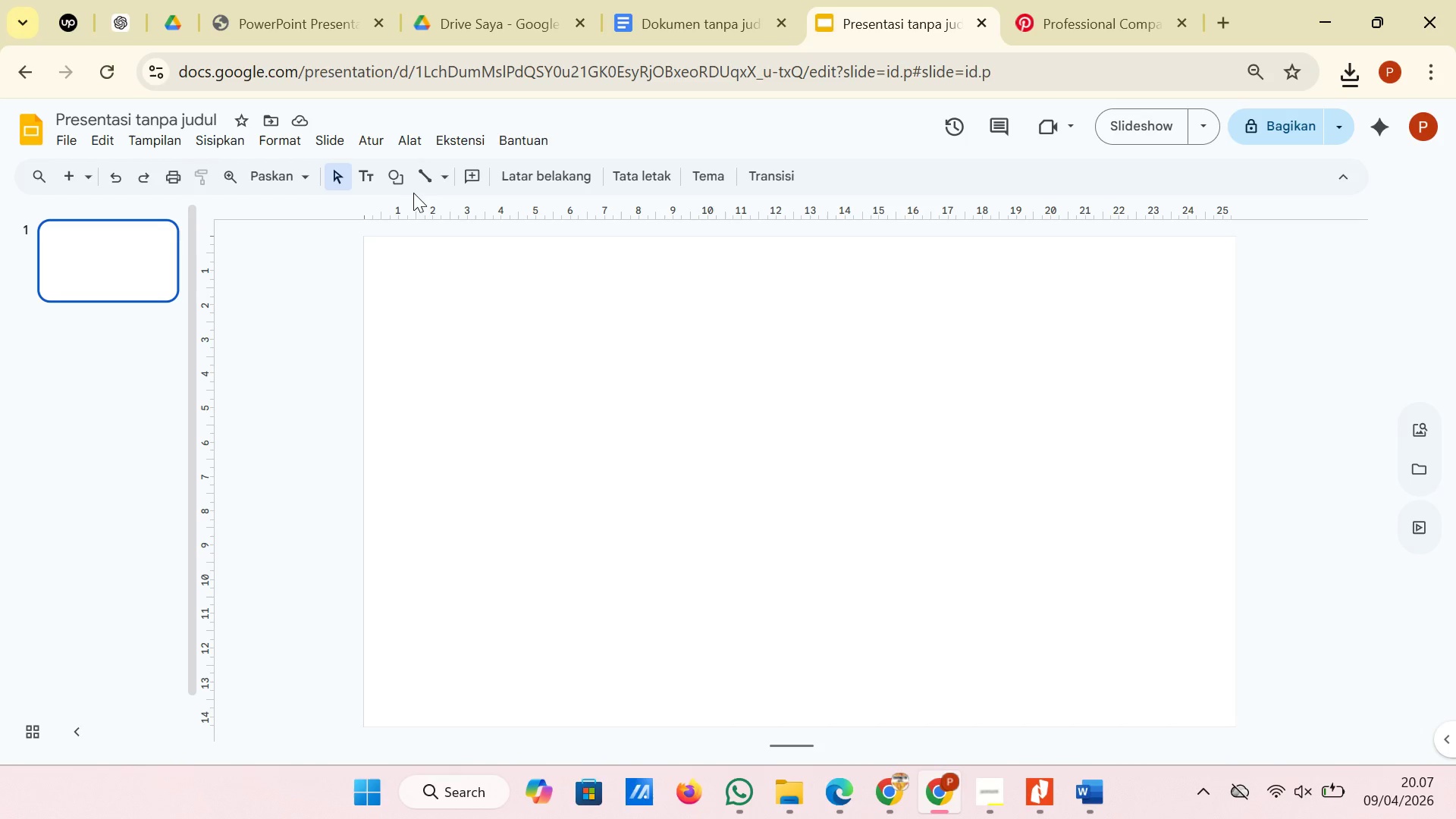 
left_click([401, 183])
 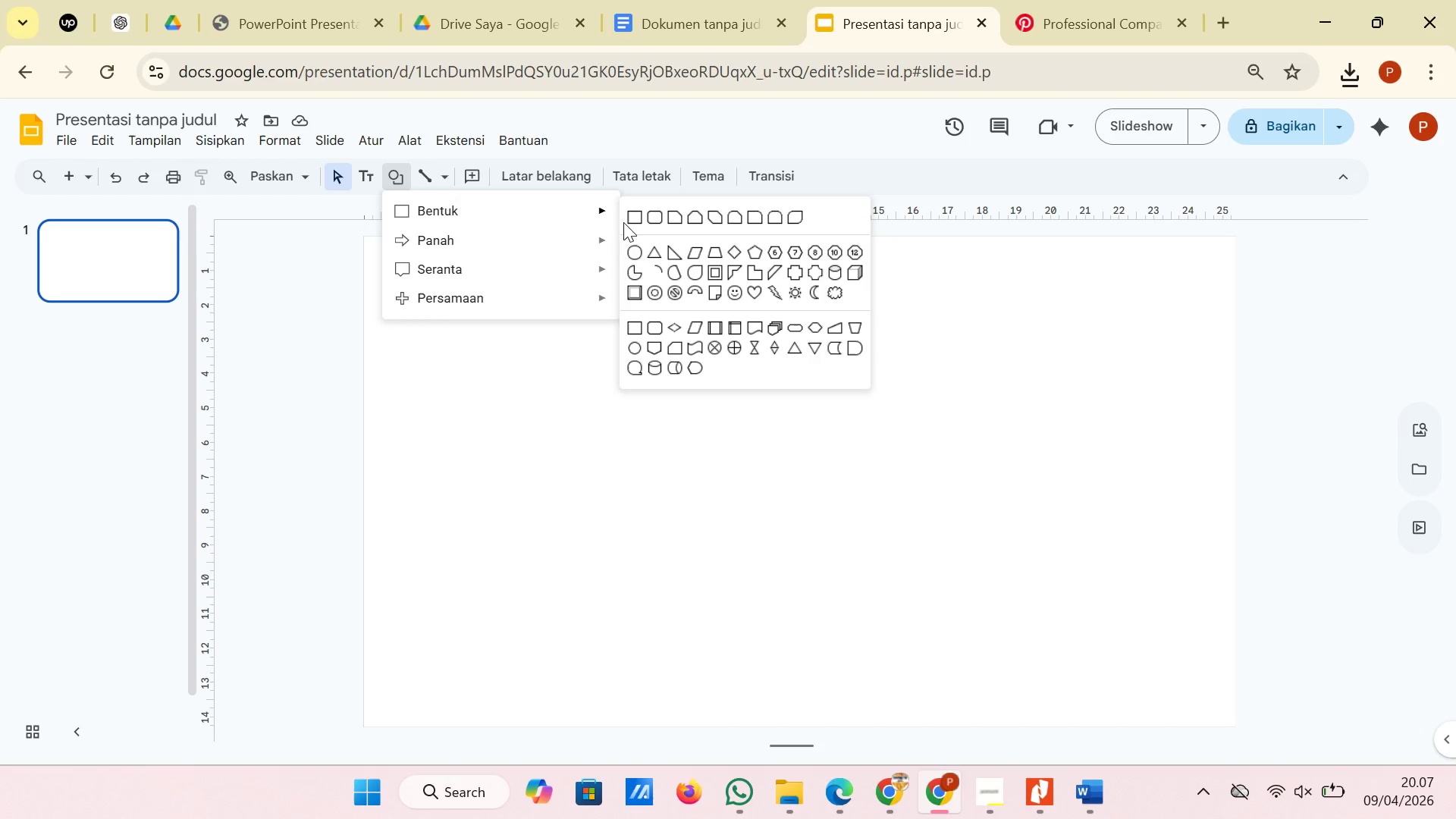 
left_click([627, 222])
 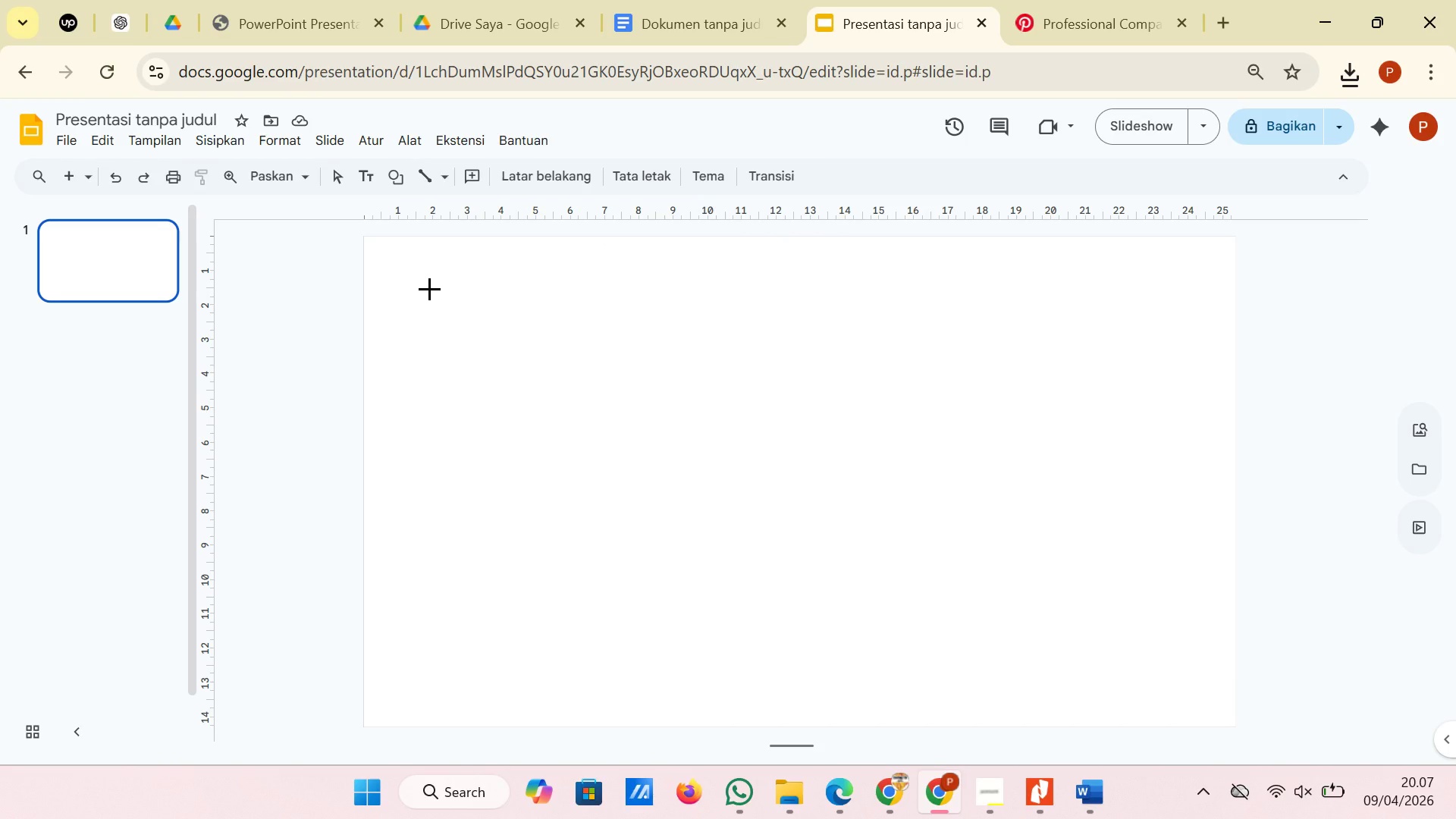 
left_click_drag(start_coordinate=[429, 288], to_coordinate=[493, 350])
 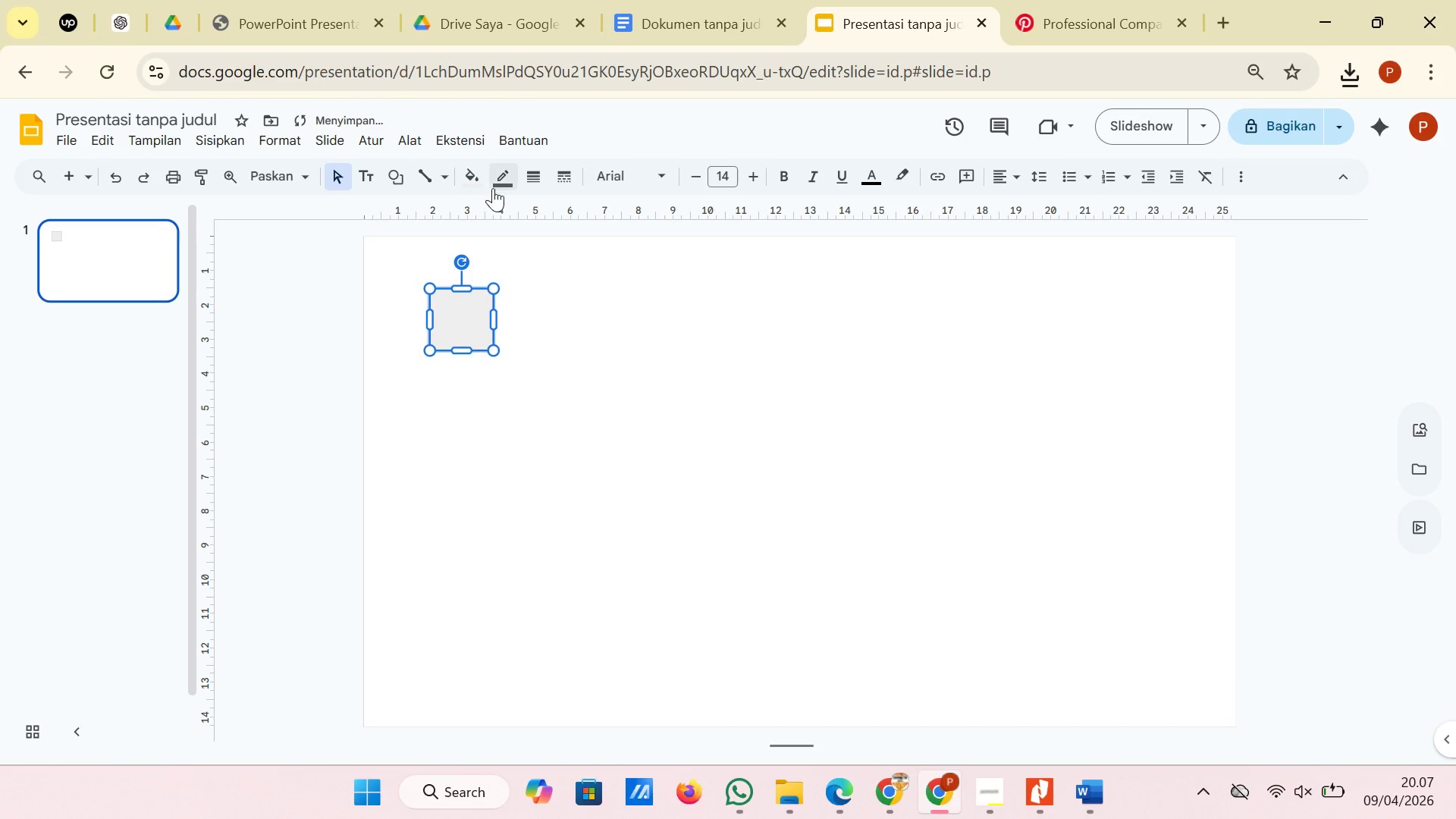 
left_click([493, 188])
 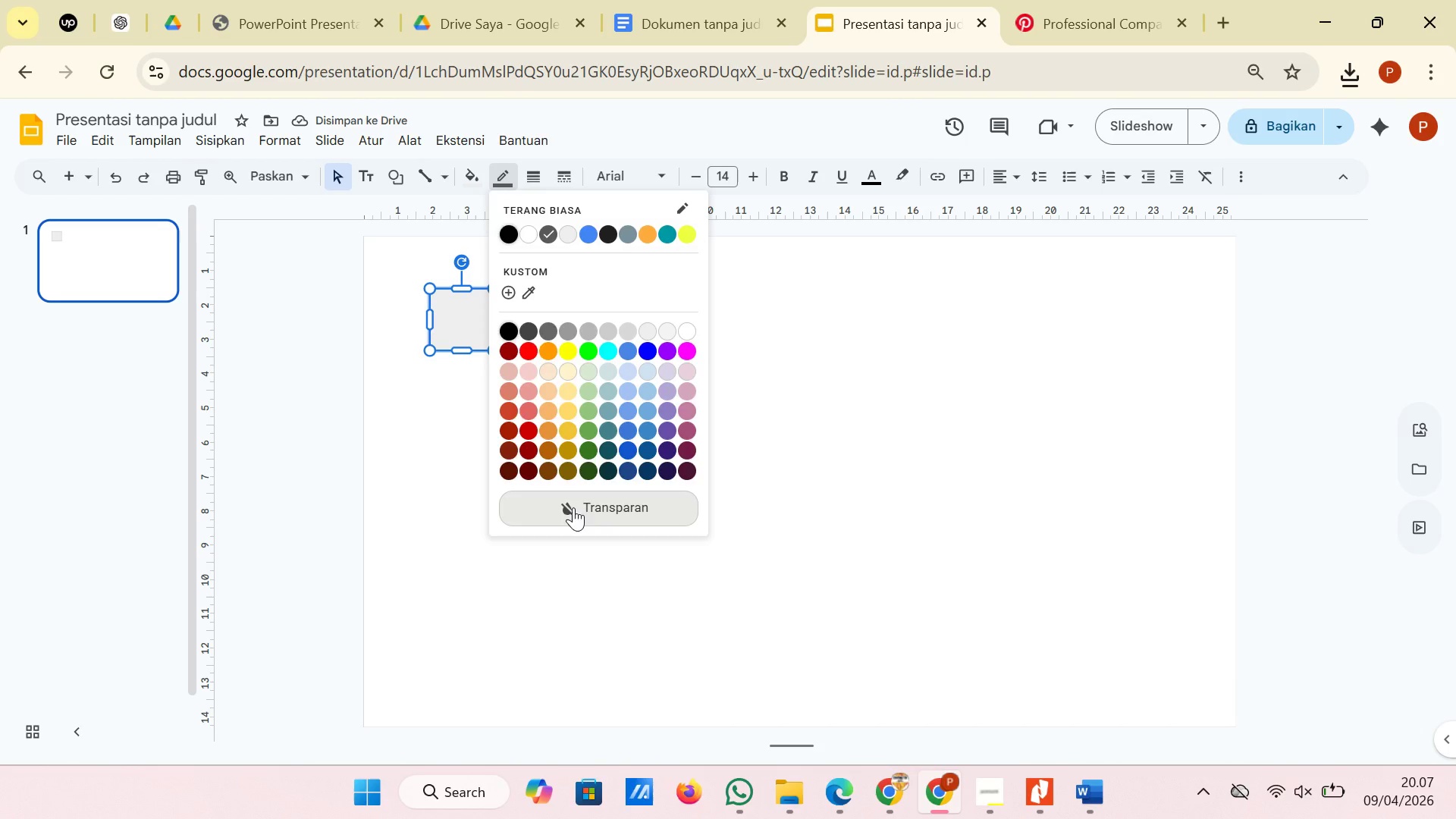 
double_click([573, 479])
 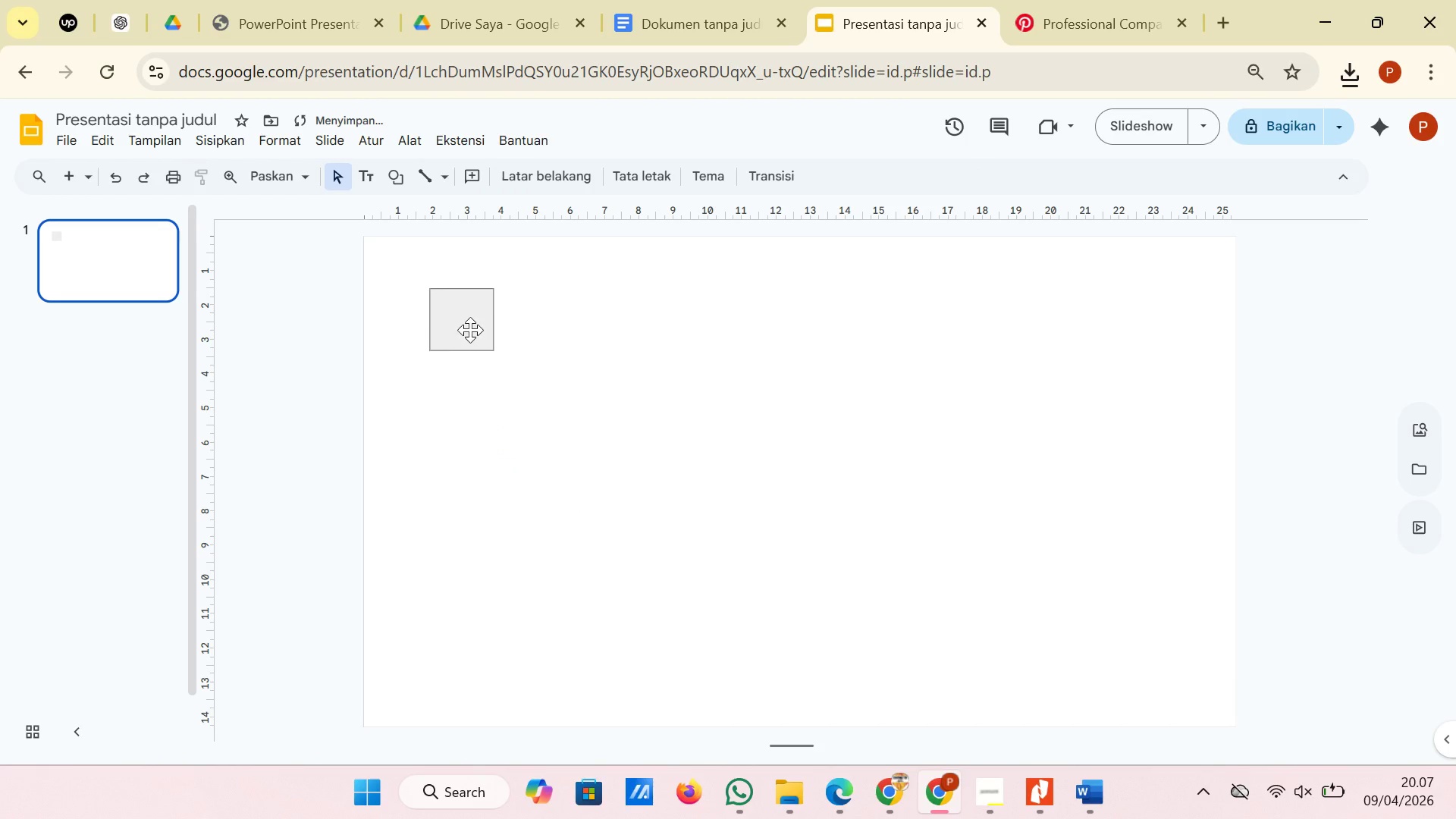 
left_click([469, 329])
 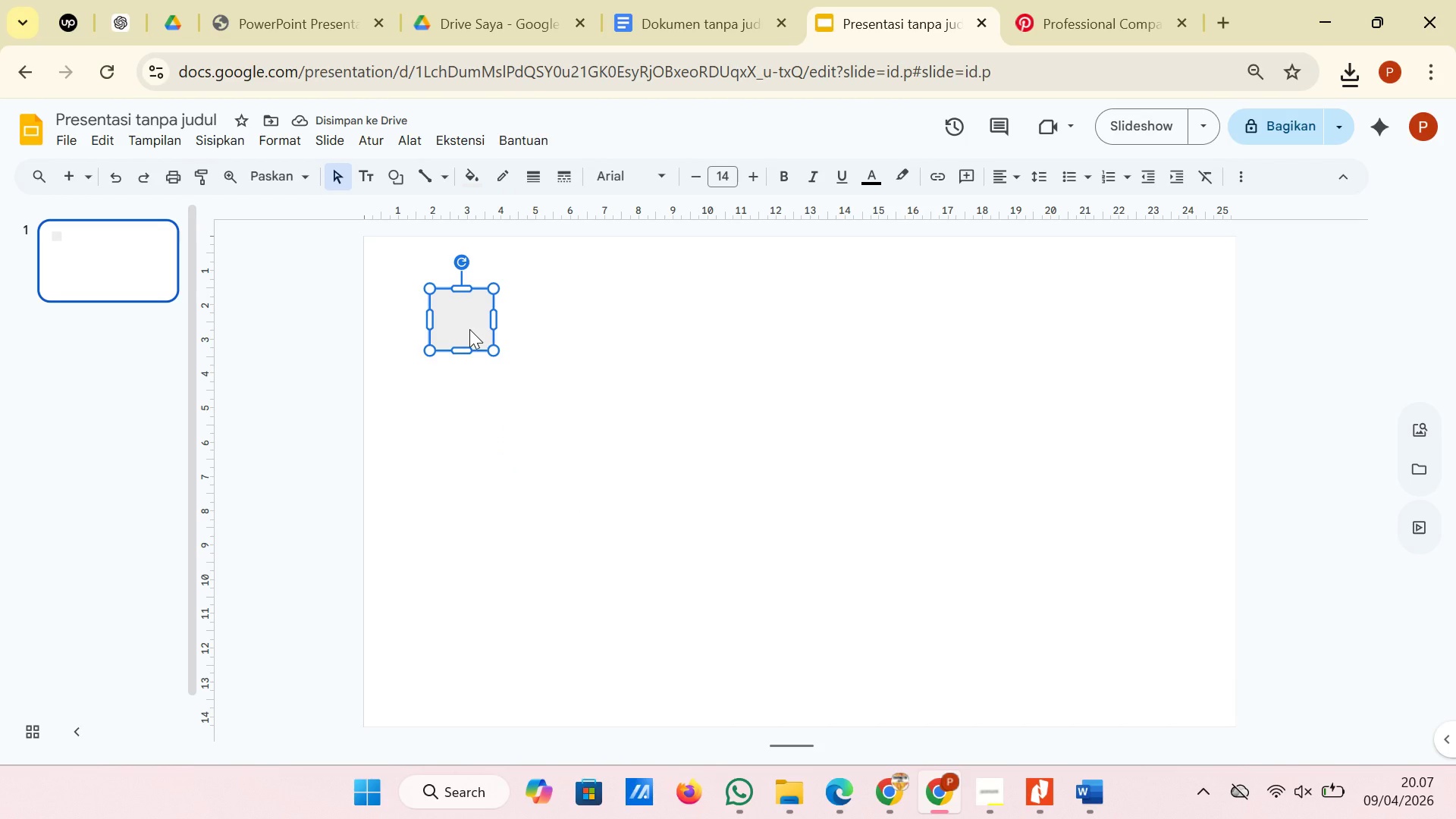 
right_click([469, 329])
 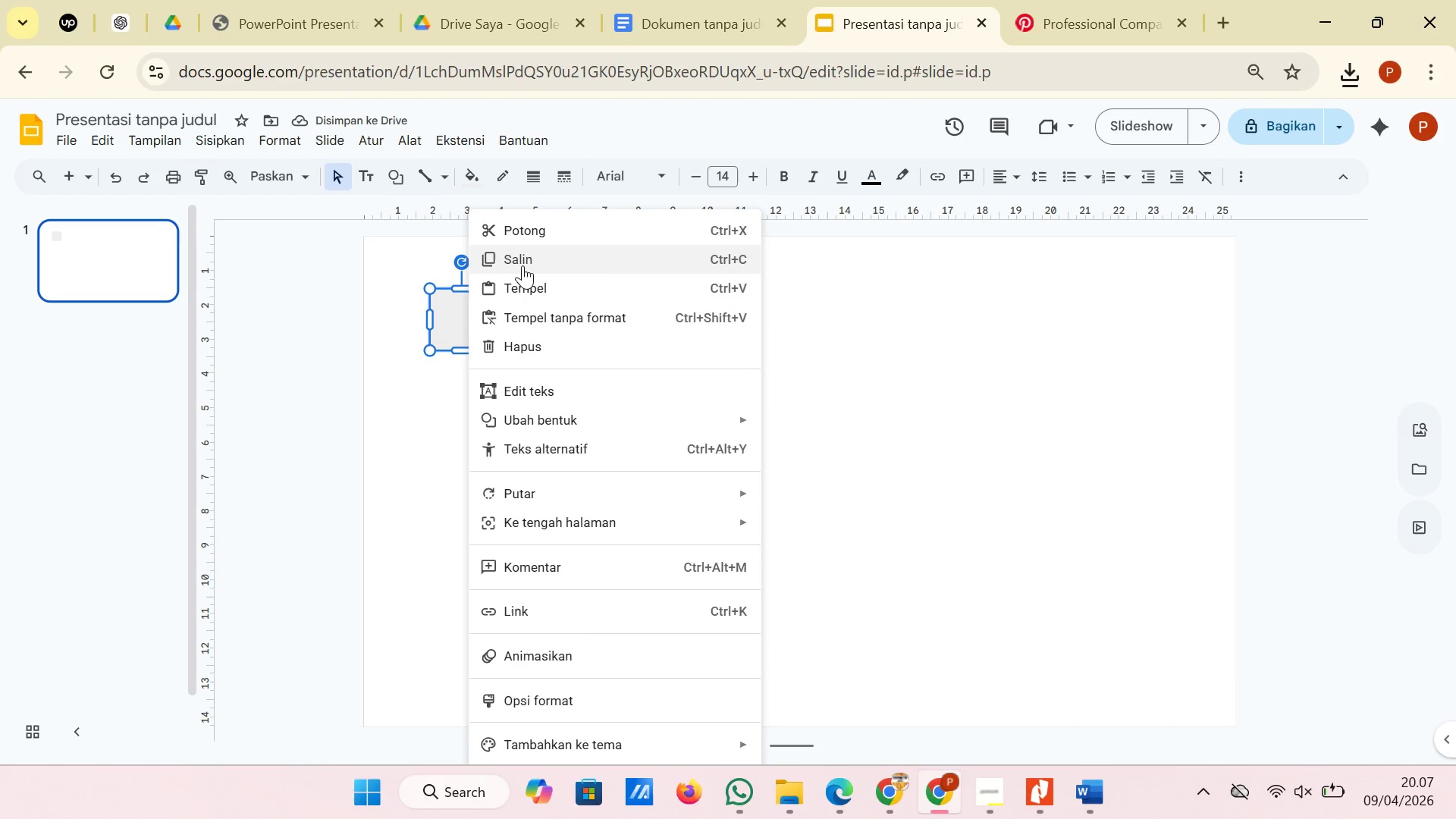 
left_click([522, 265])
 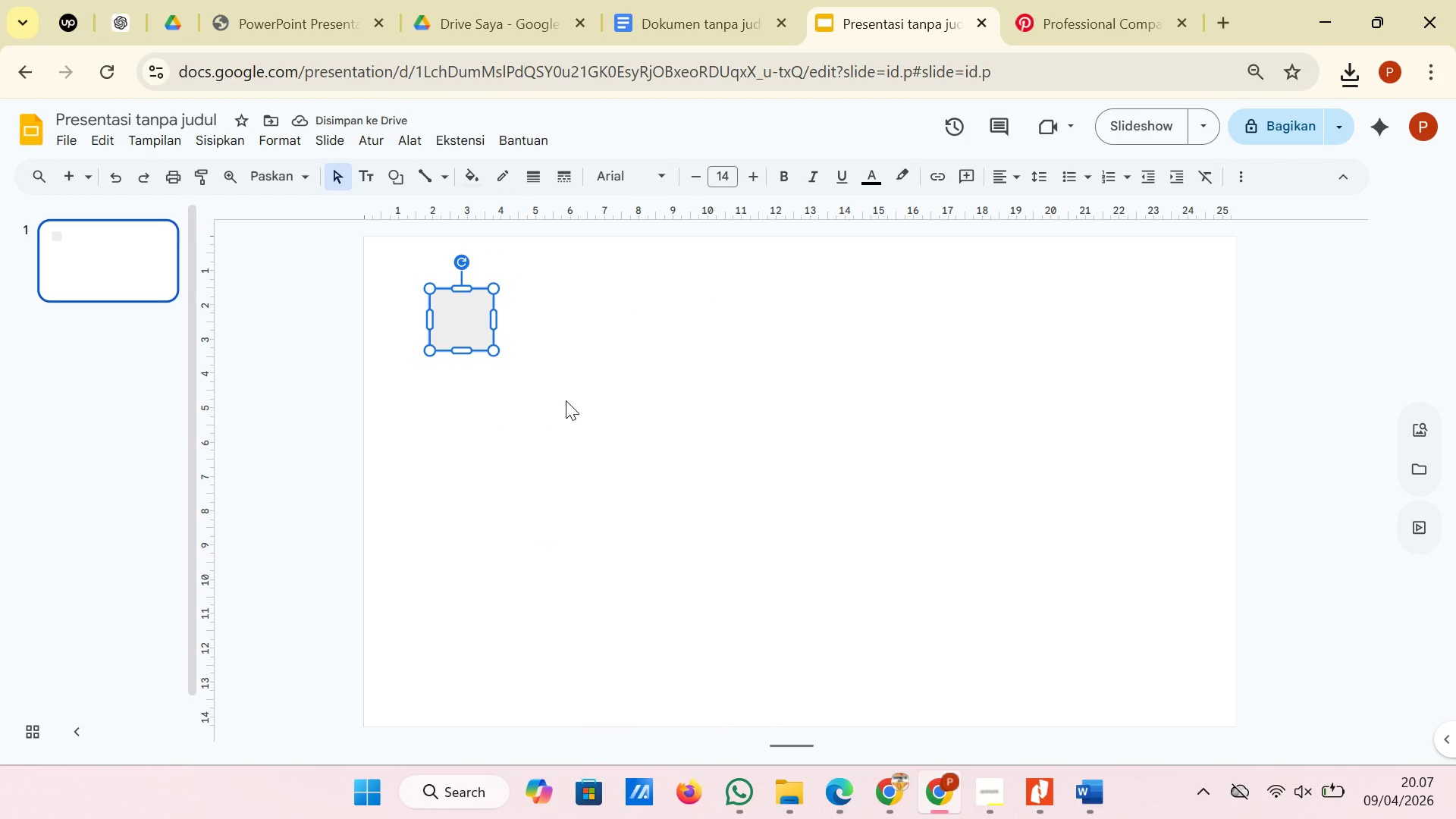 
left_click([566, 403])
 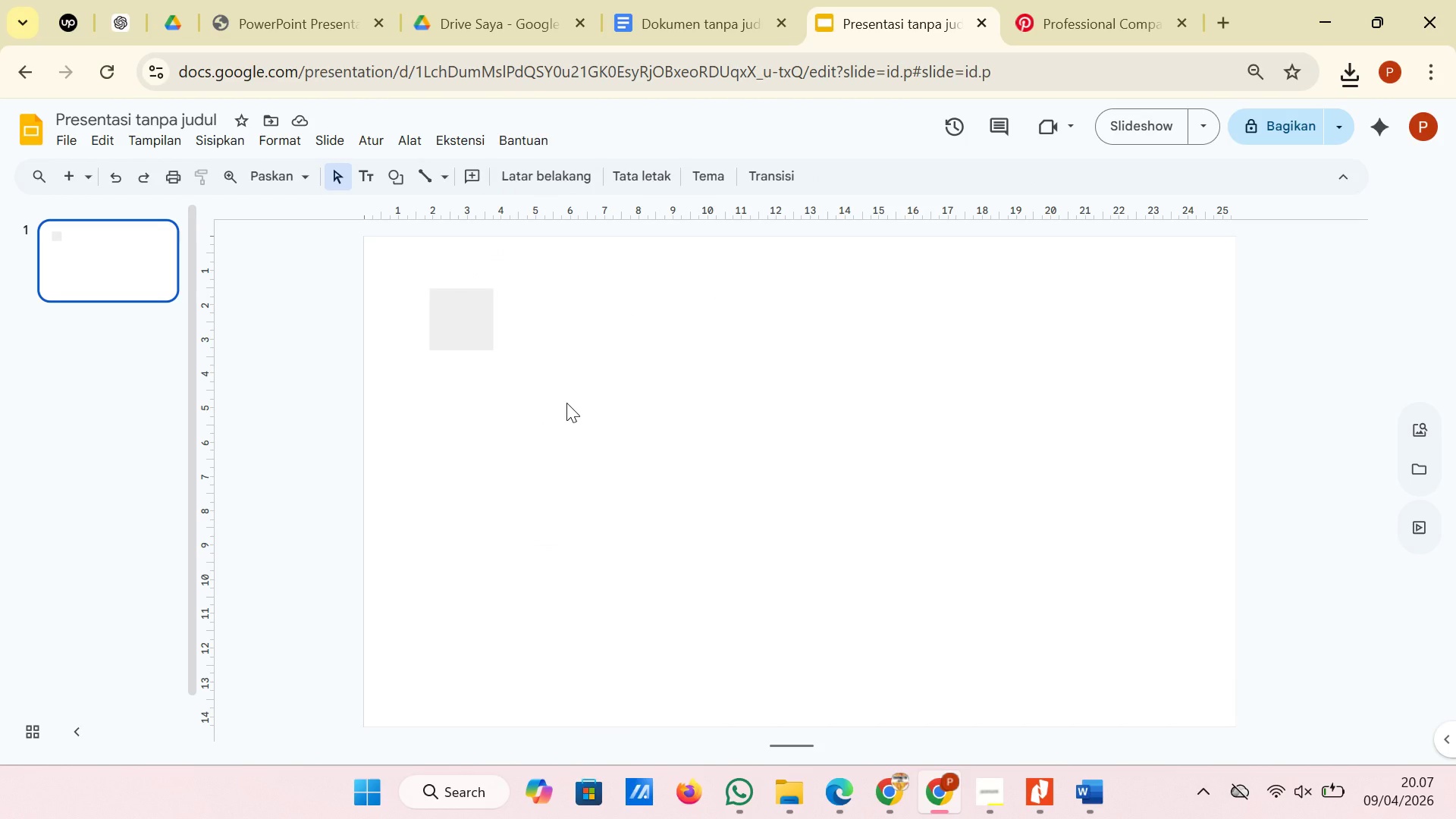 
right_click([566, 403])
 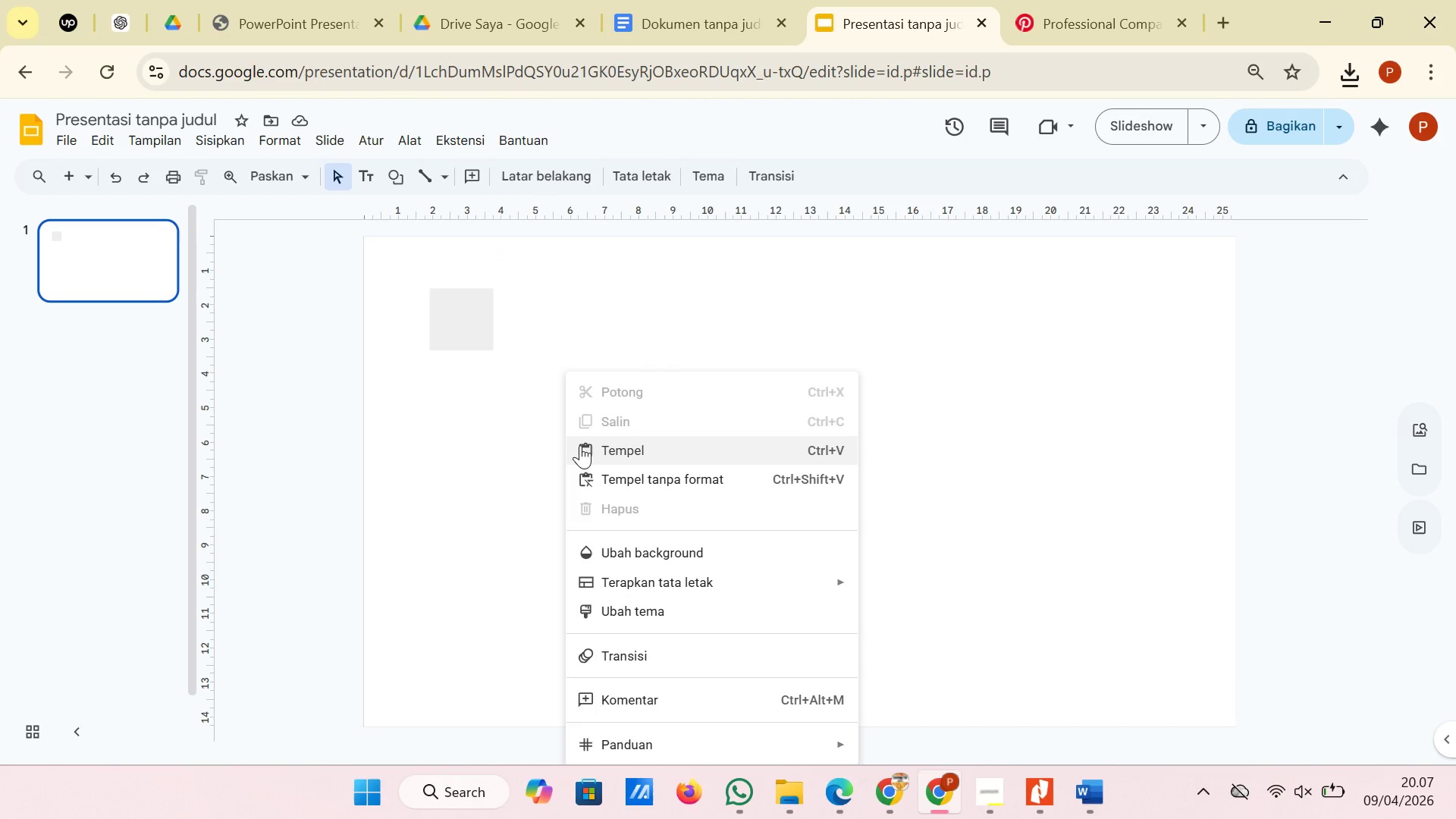 
left_click([580, 446])
 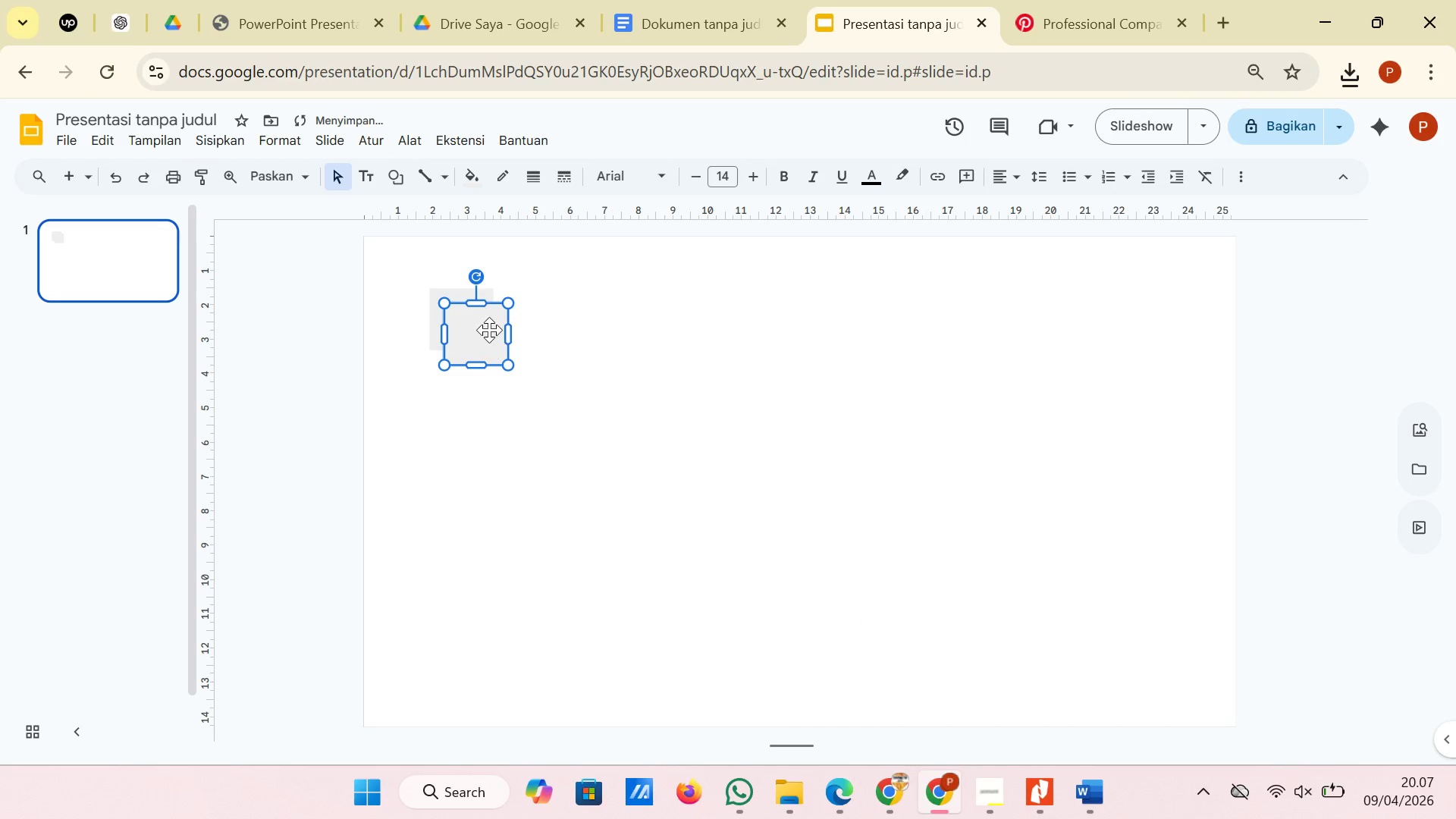 
left_click_drag(start_coordinate=[489, 330], to_coordinate=[475, 397])
 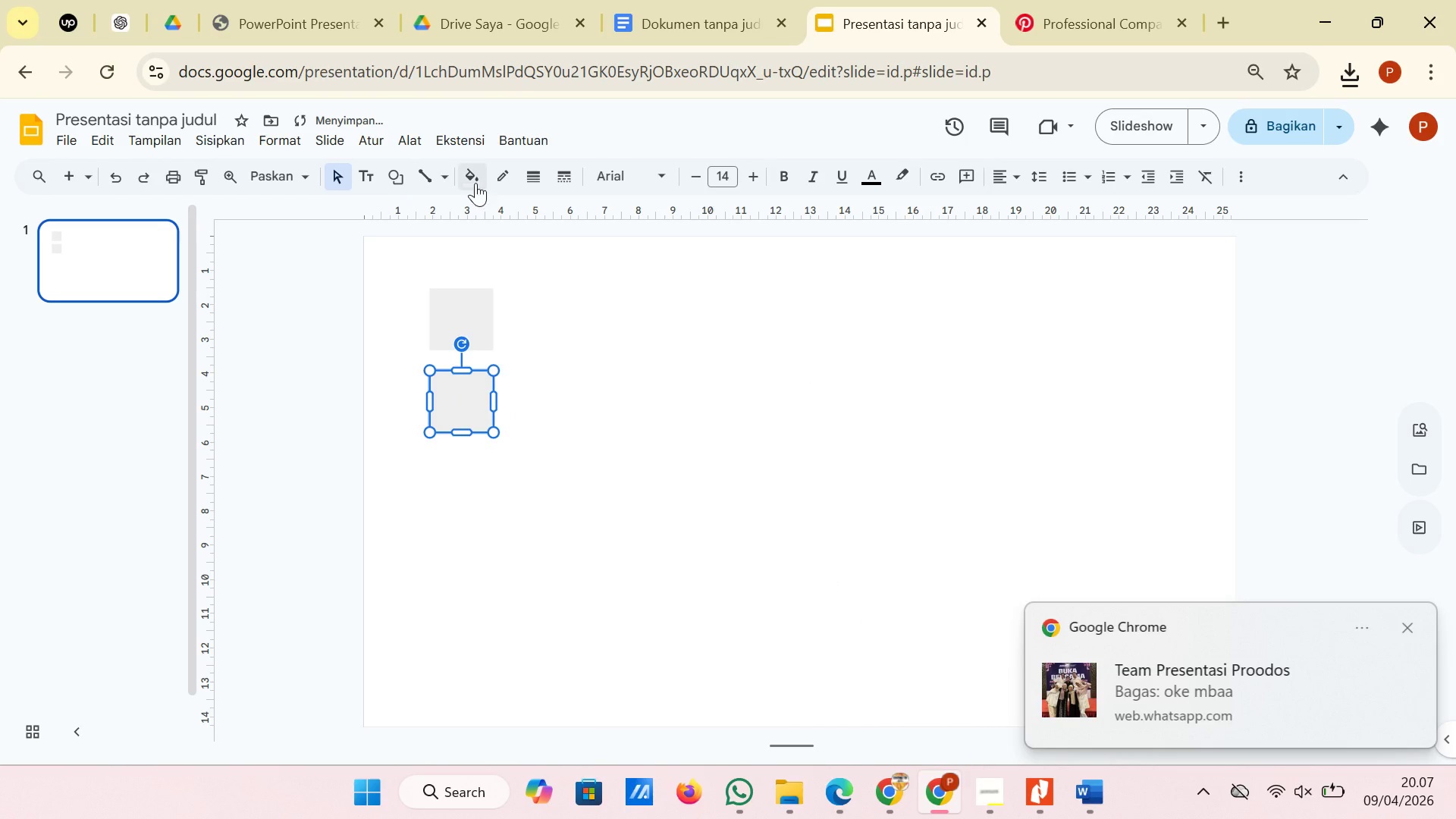 
left_click([475, 183])
 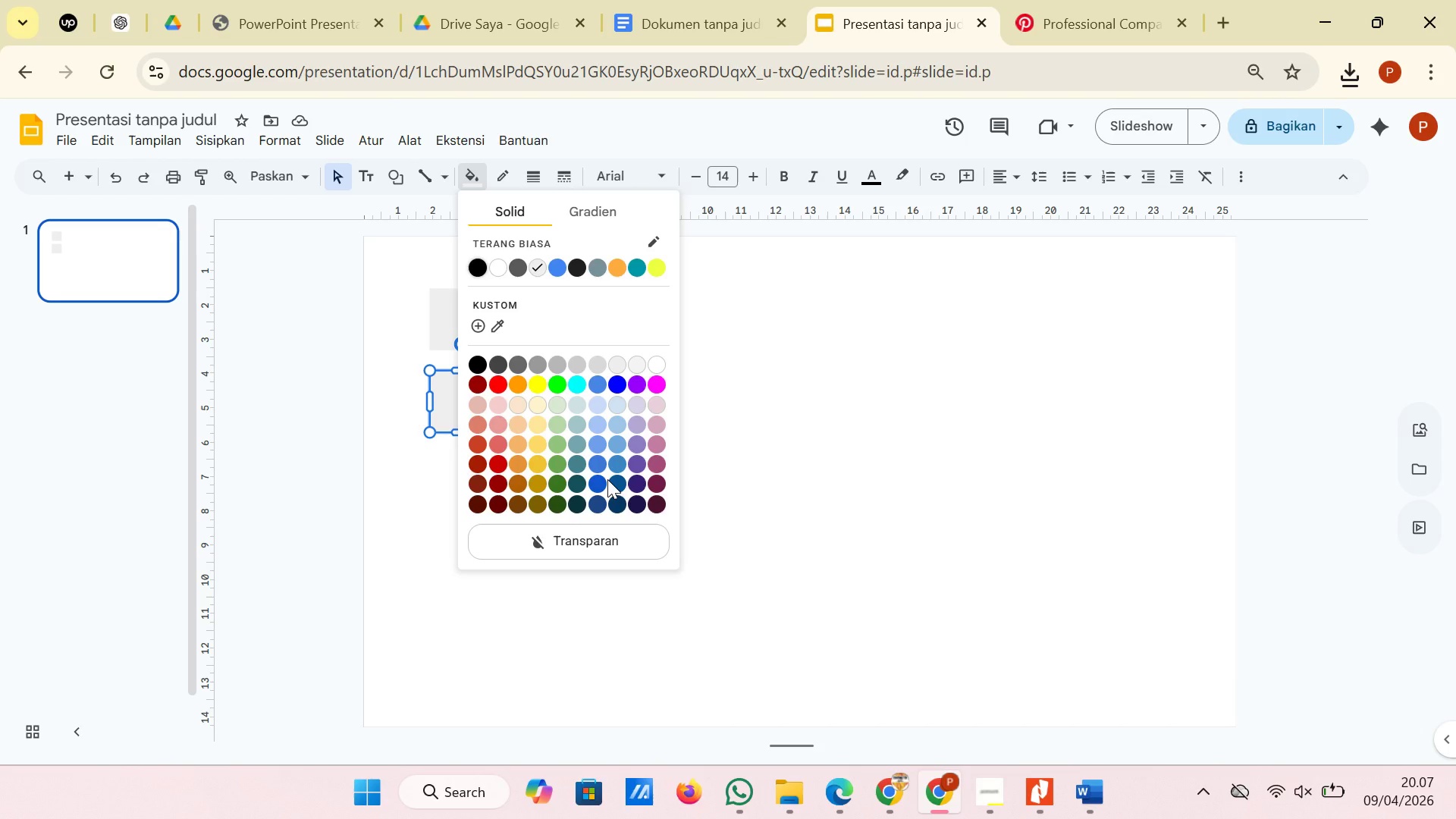 
wait(6.33)
 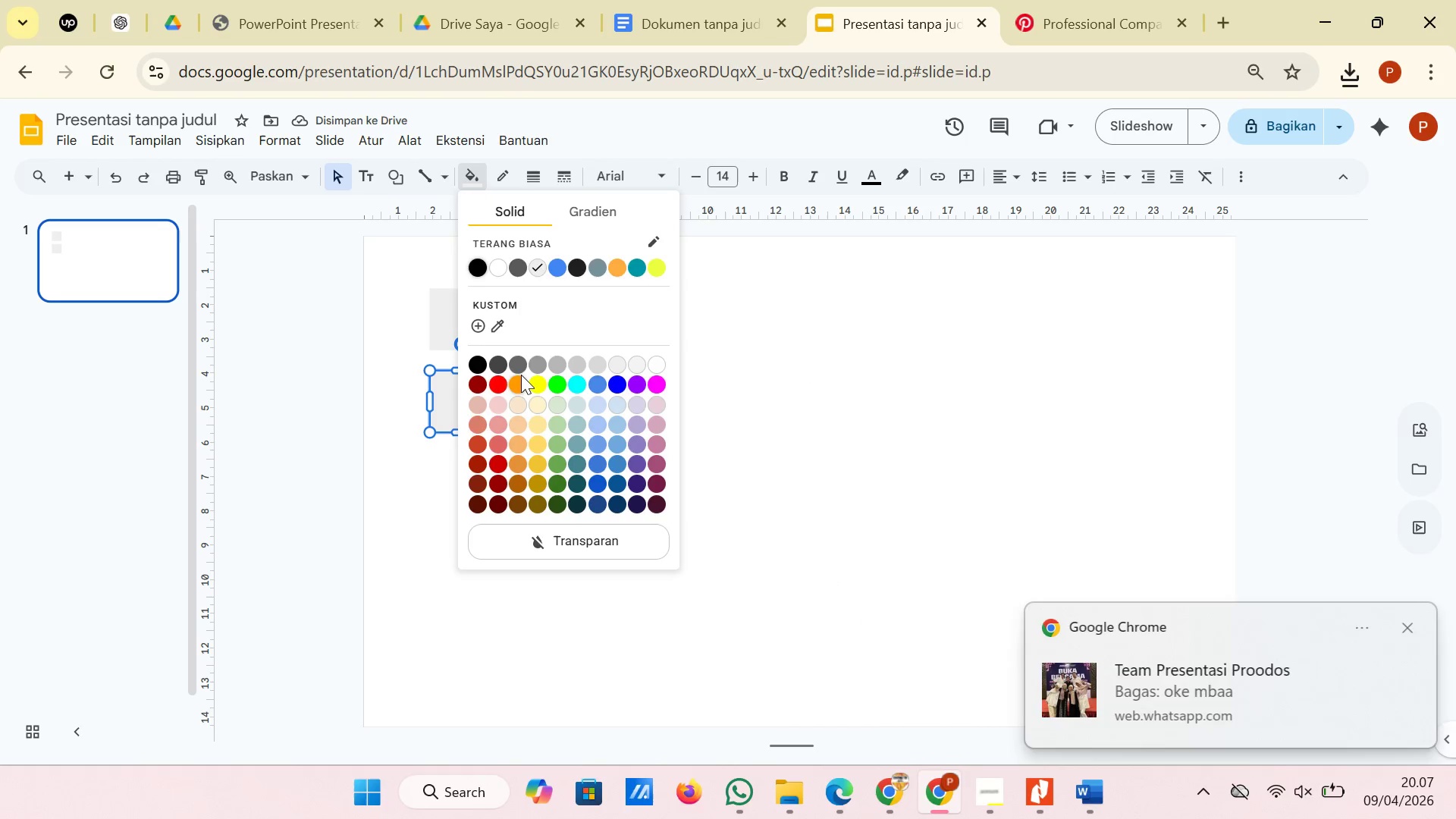 
left_click([613, 485])
 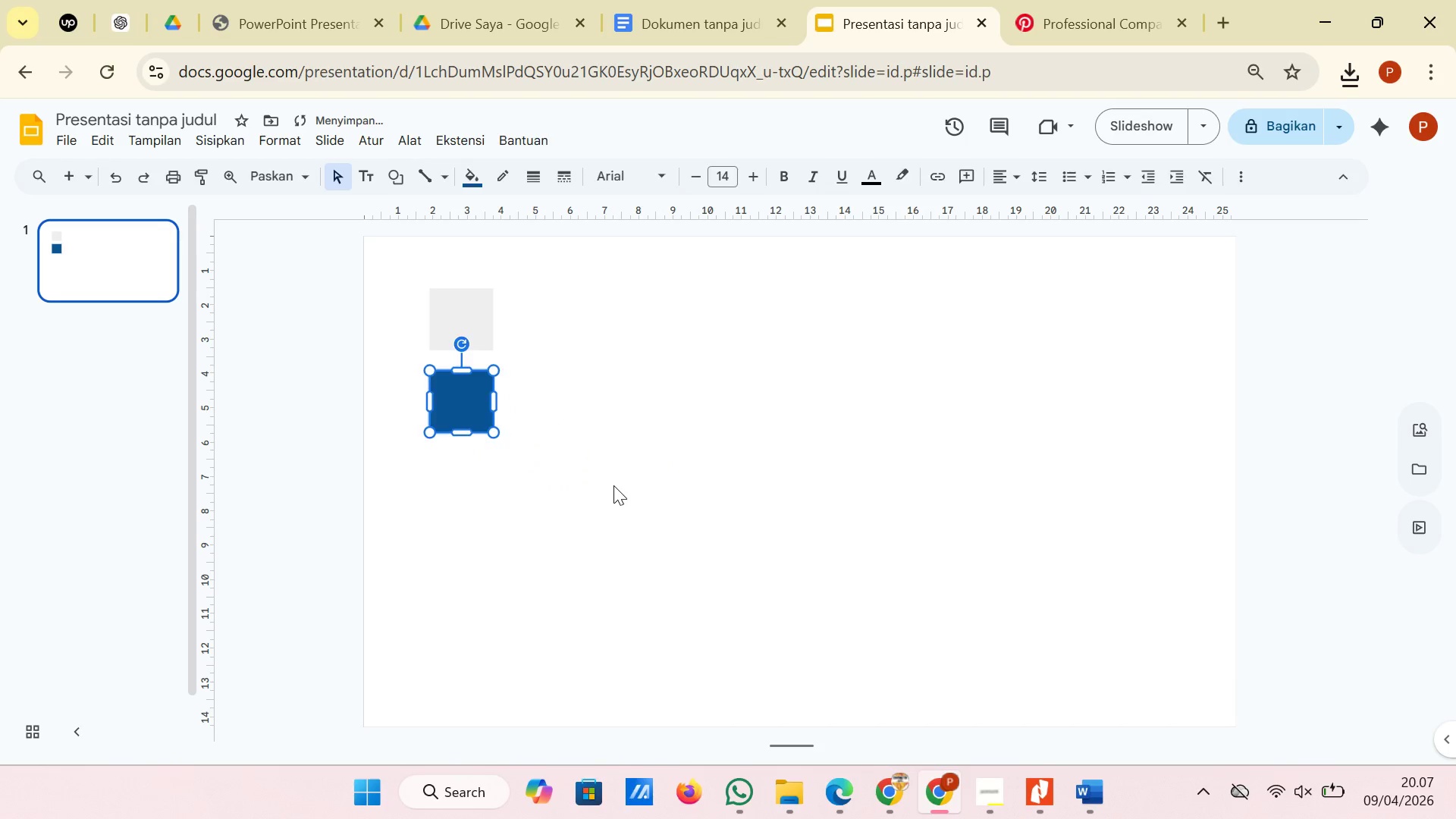 
left_click([613, 485])
 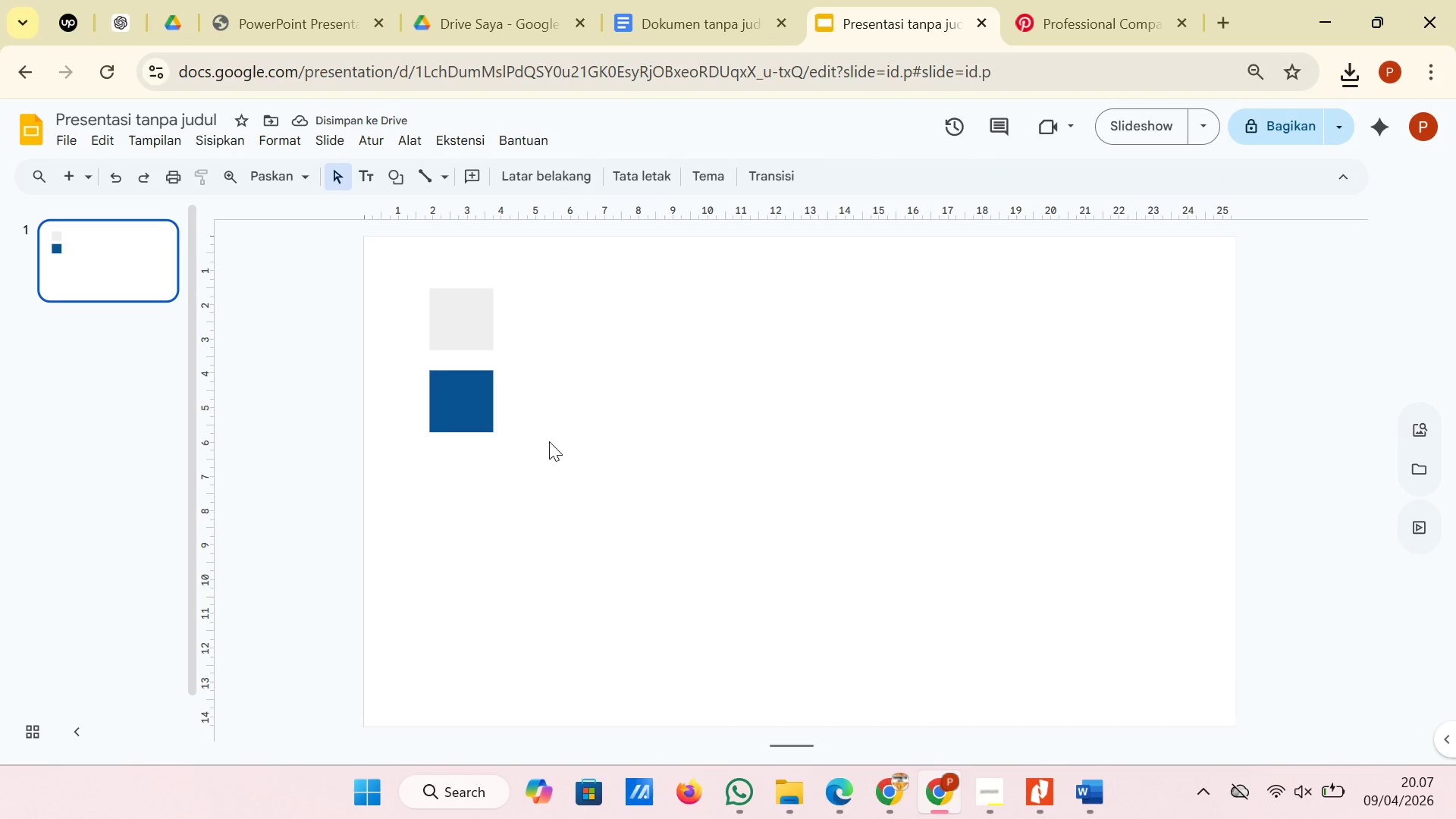 
left_click([462, 413])
 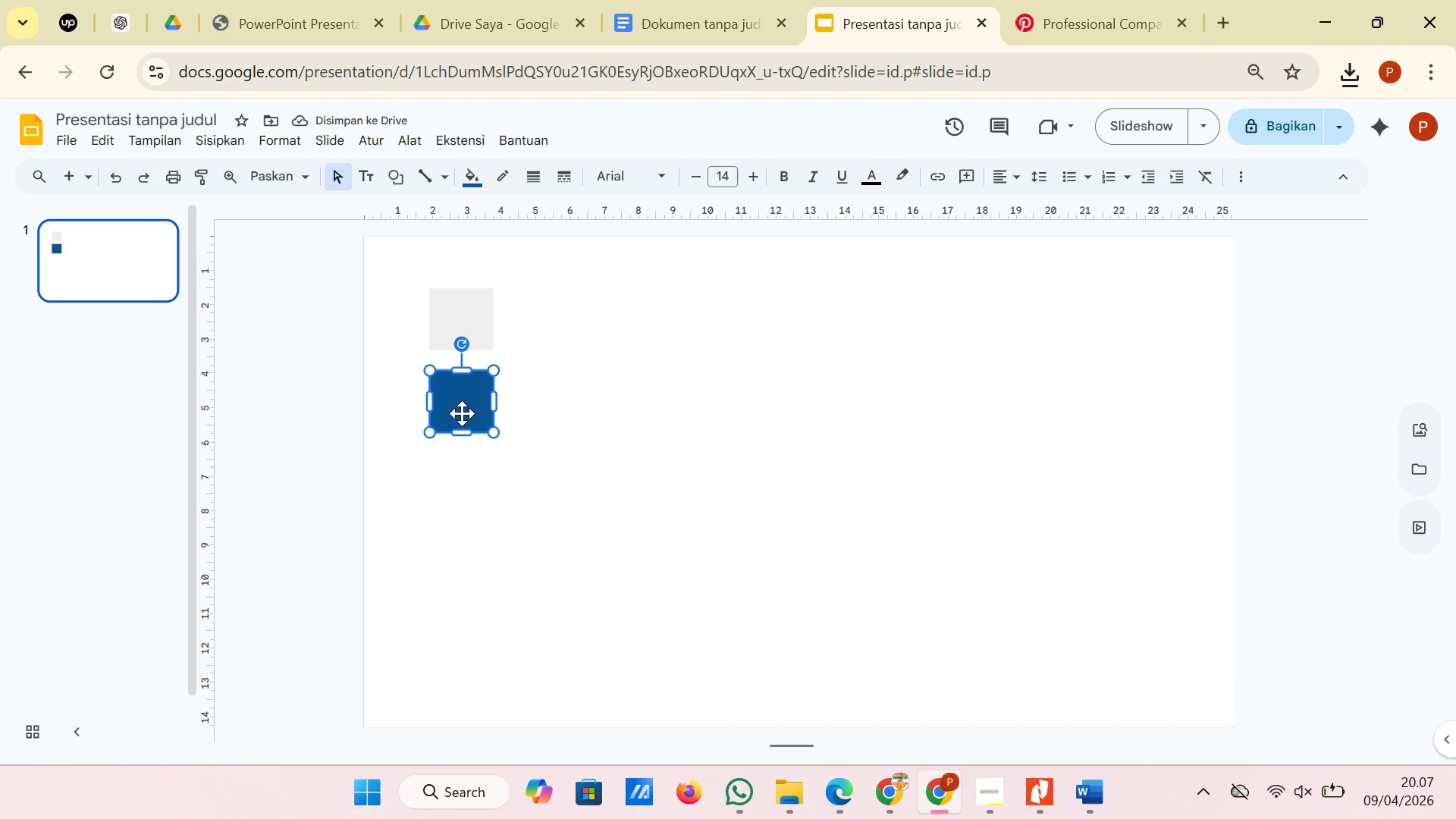 
right_click([462, 413])
 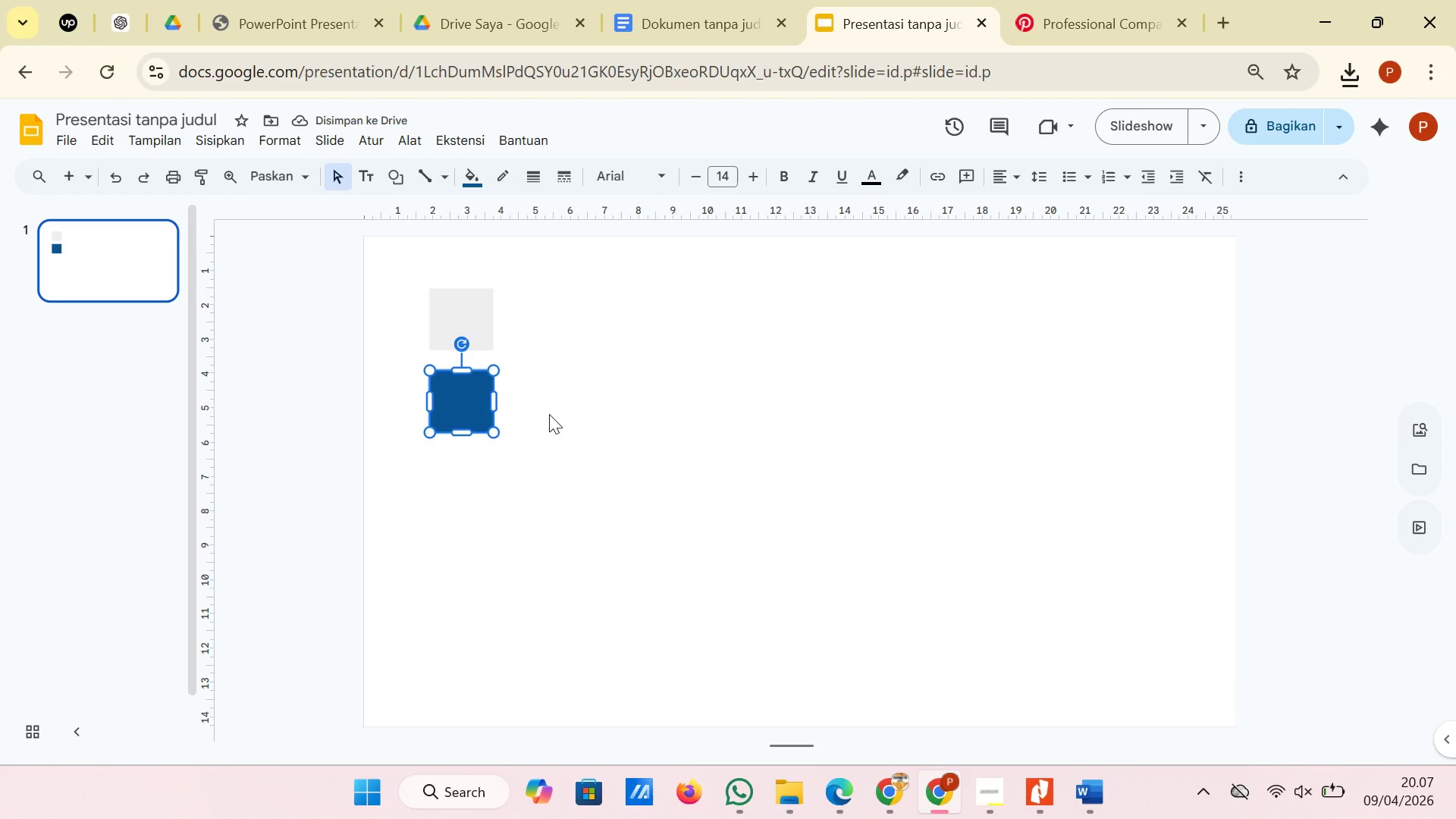 
left_click([561, 427])
 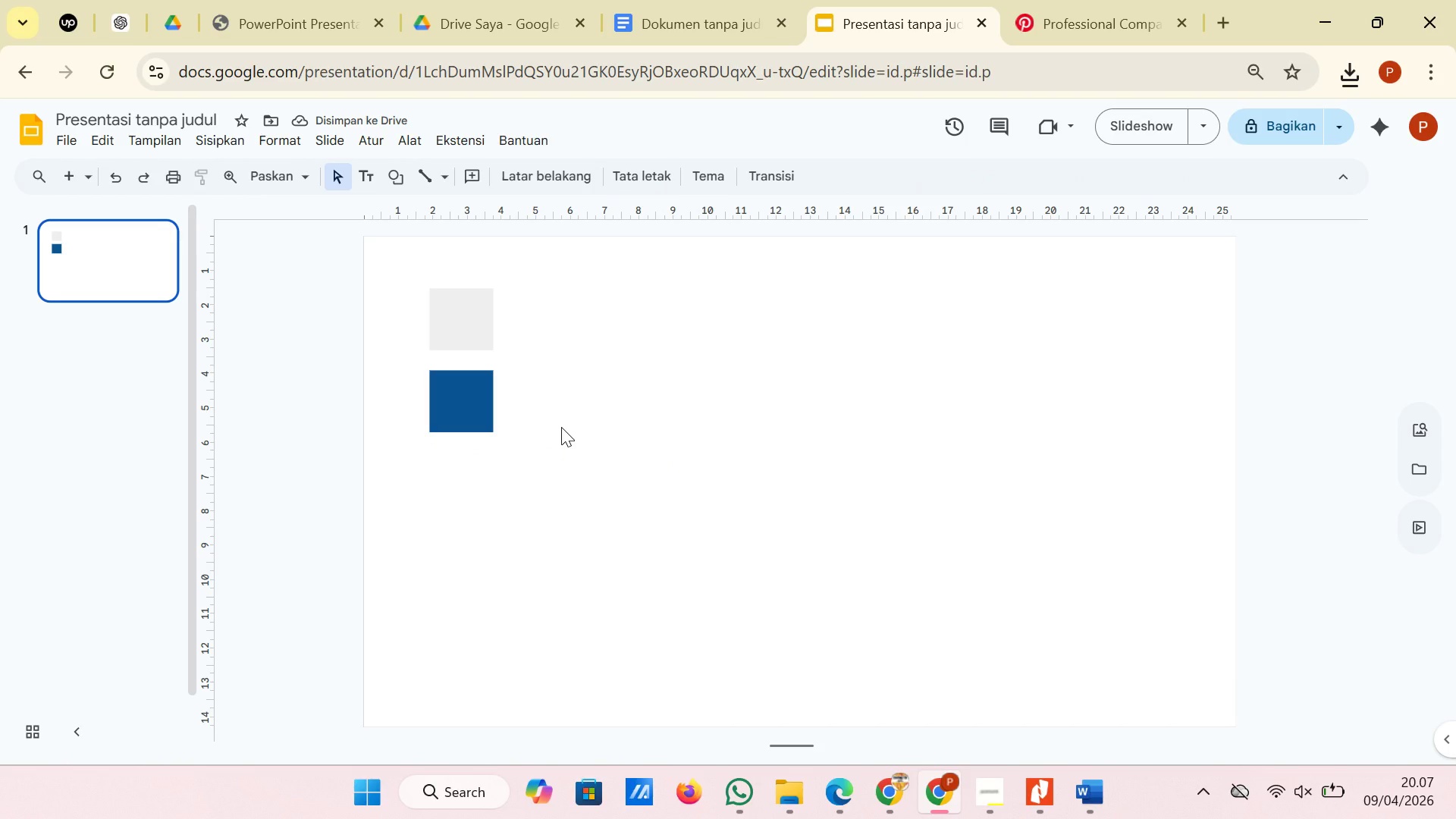 
right_click([561, 427])
 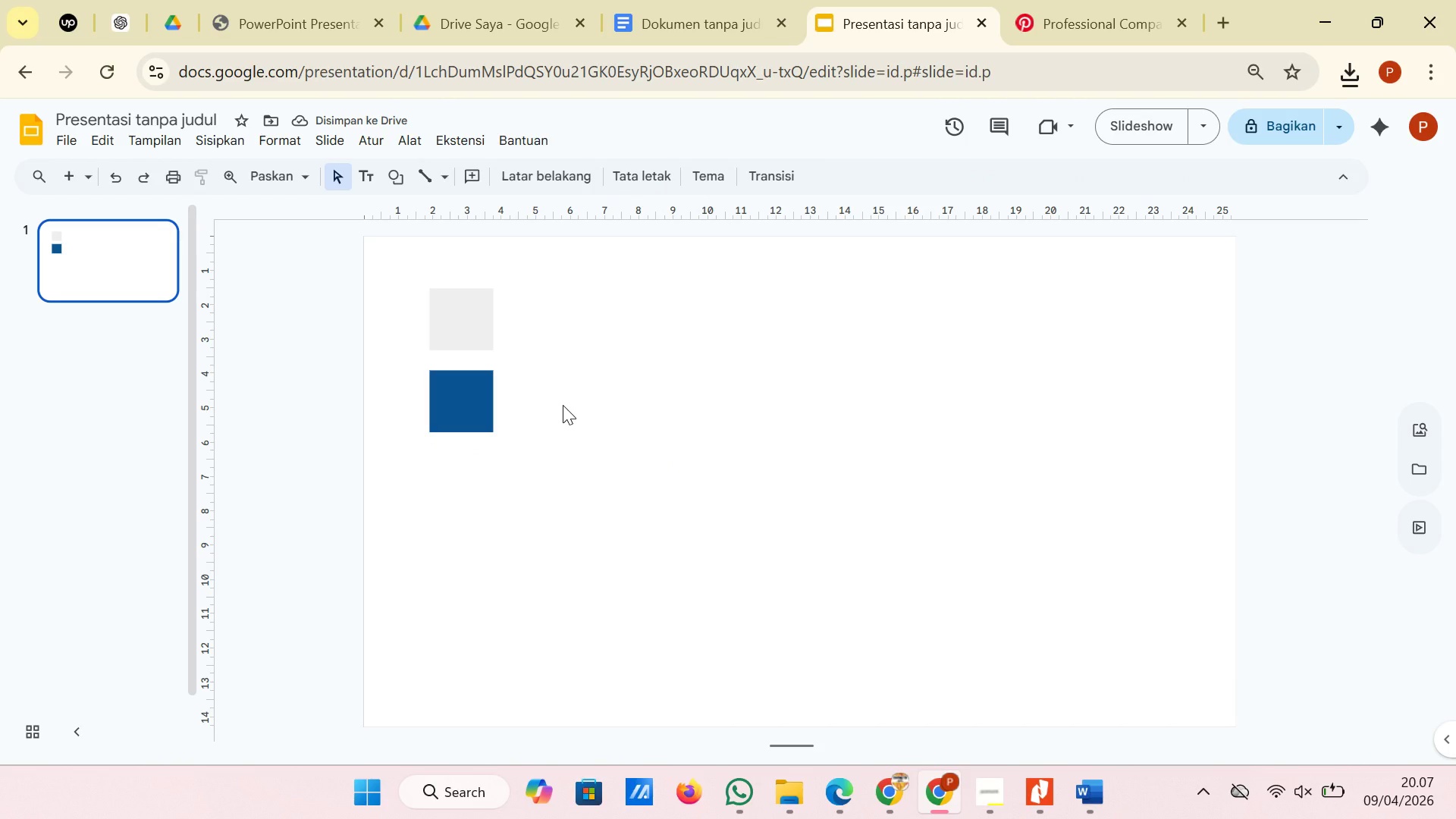 
right_click([563, 405])
 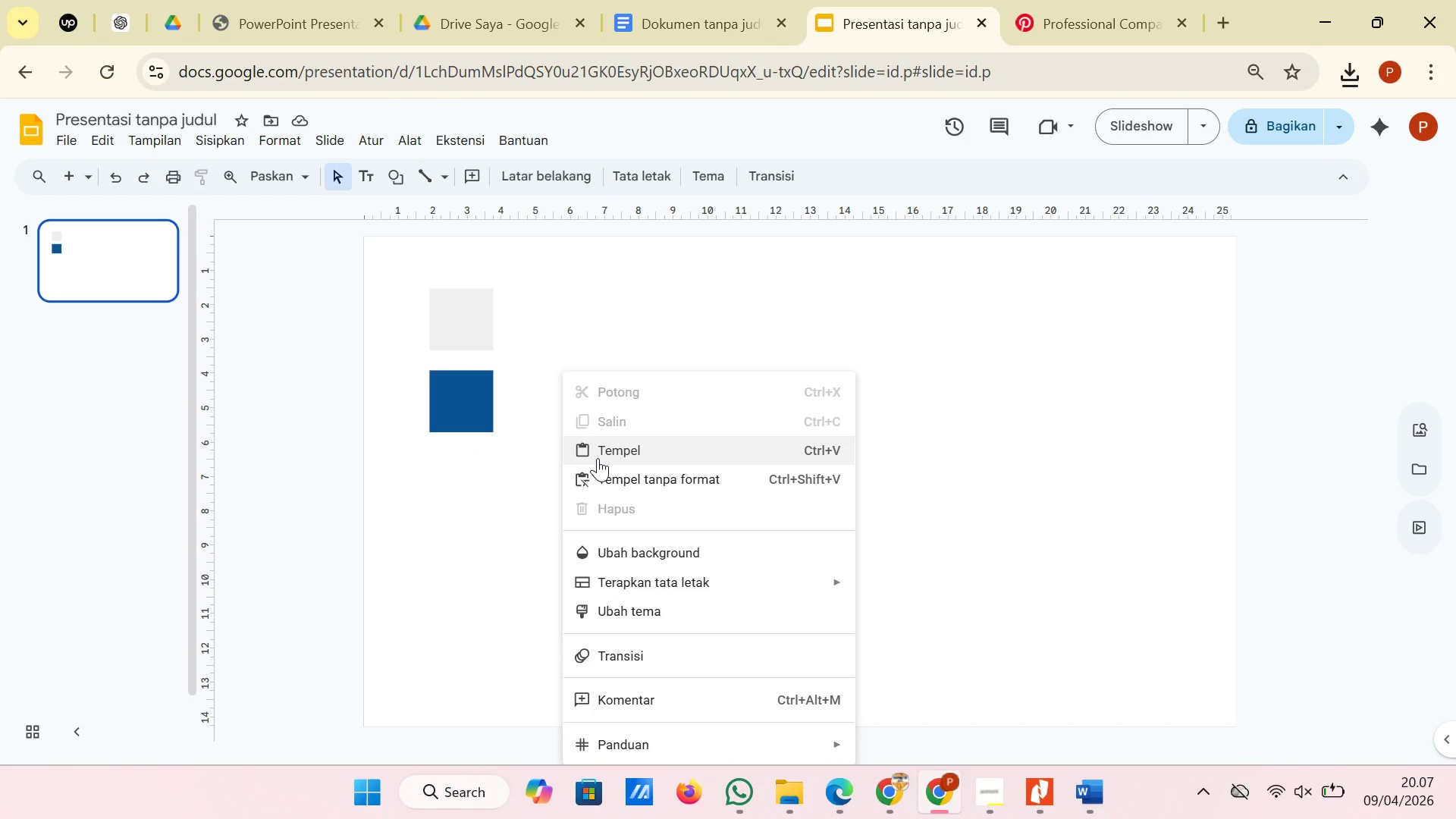 
left_click([598, 458])
 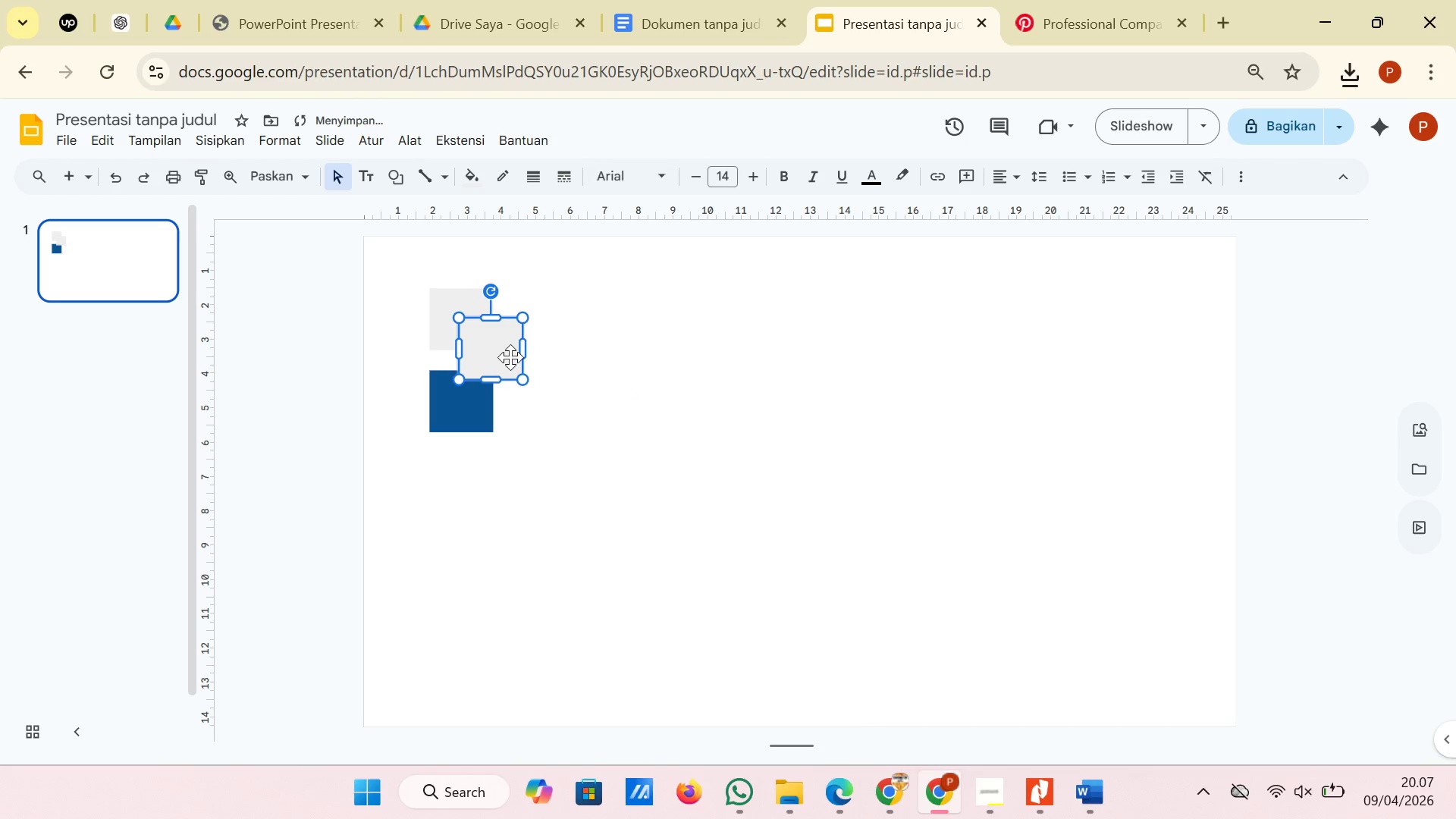 
left_click_drag(start_coordinate=[510, 369], to_coordinate=[478, 500])
 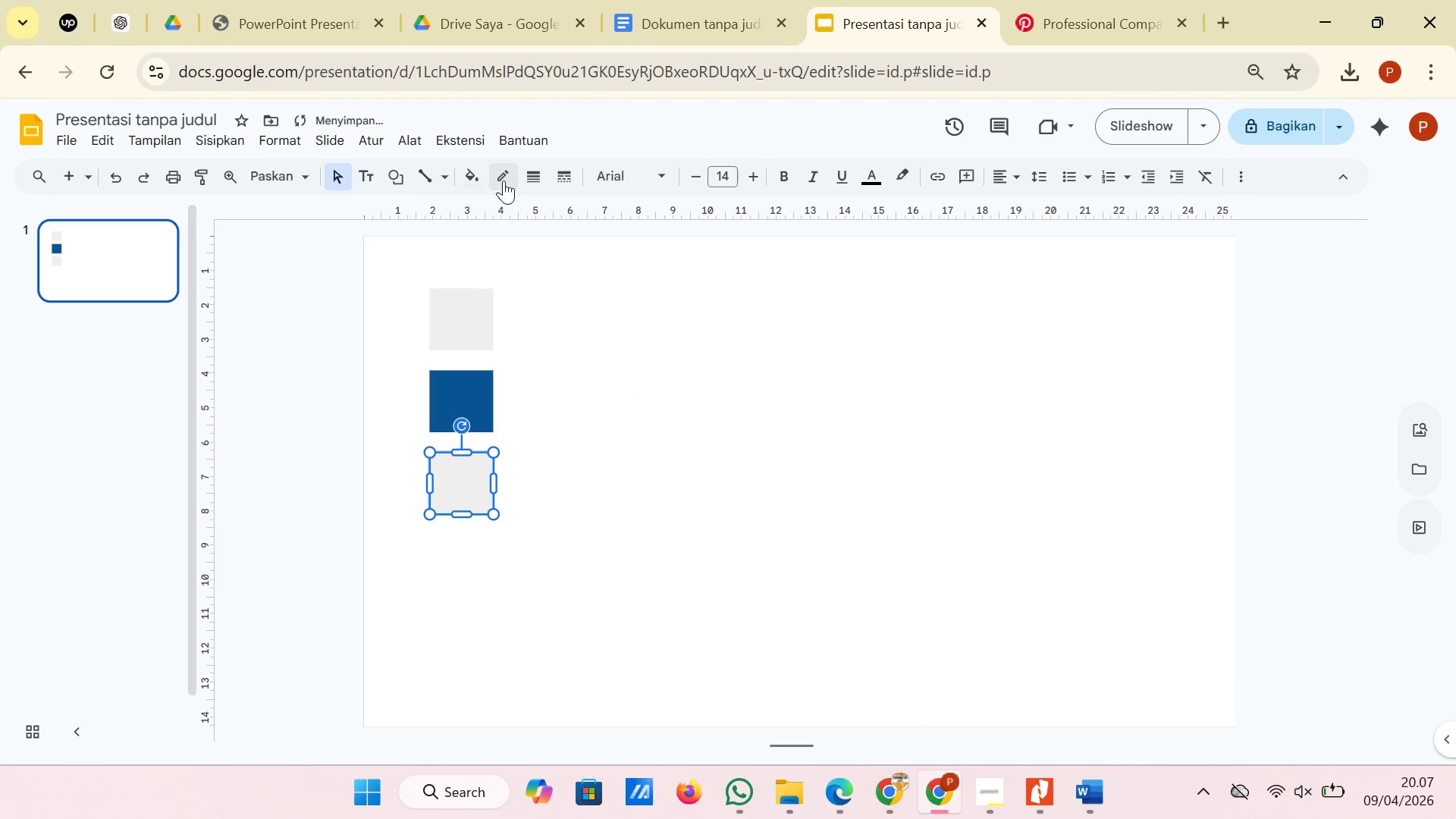 
left_click([475, 174])
 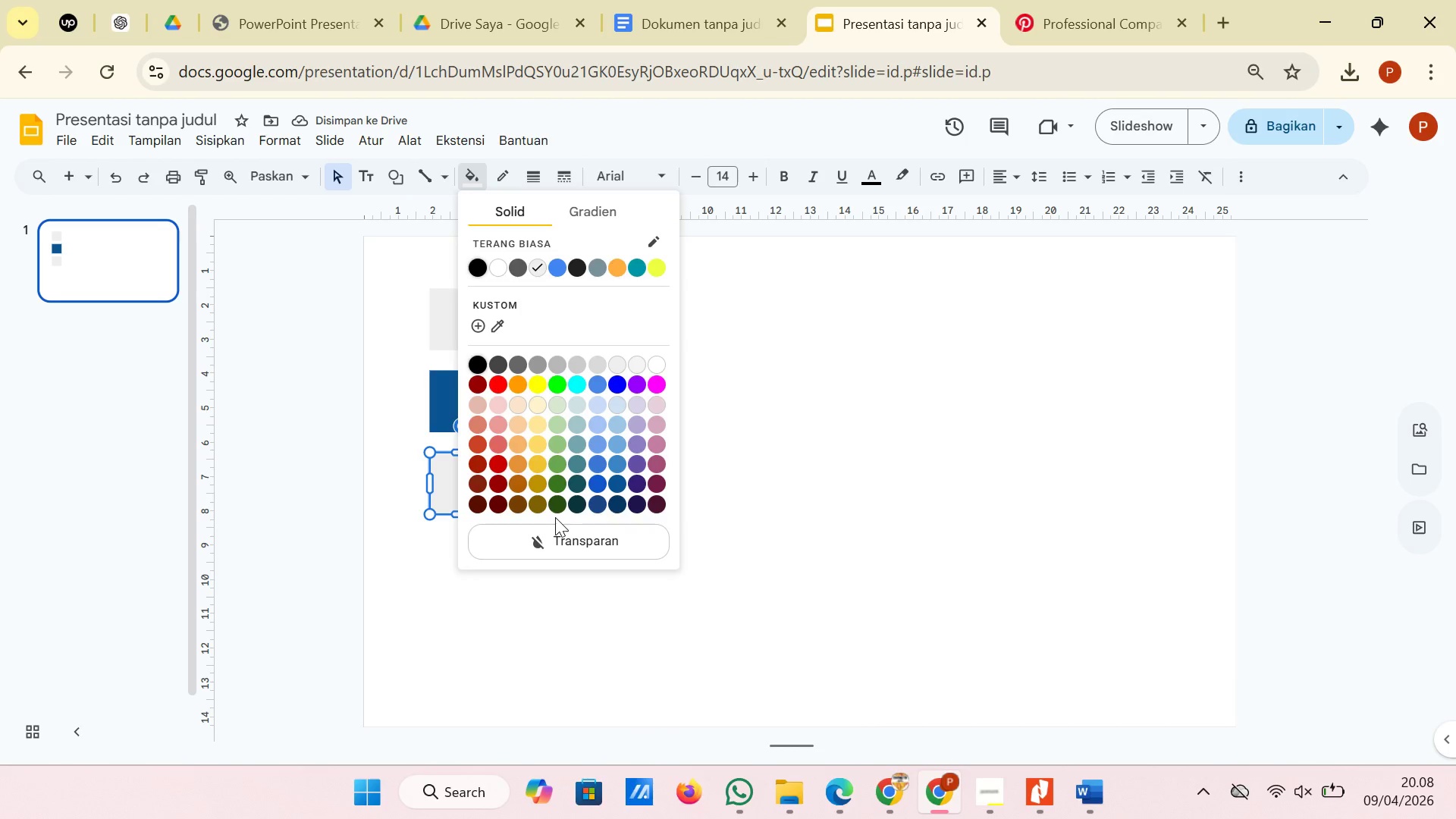 
mouse_move([486, 322])
 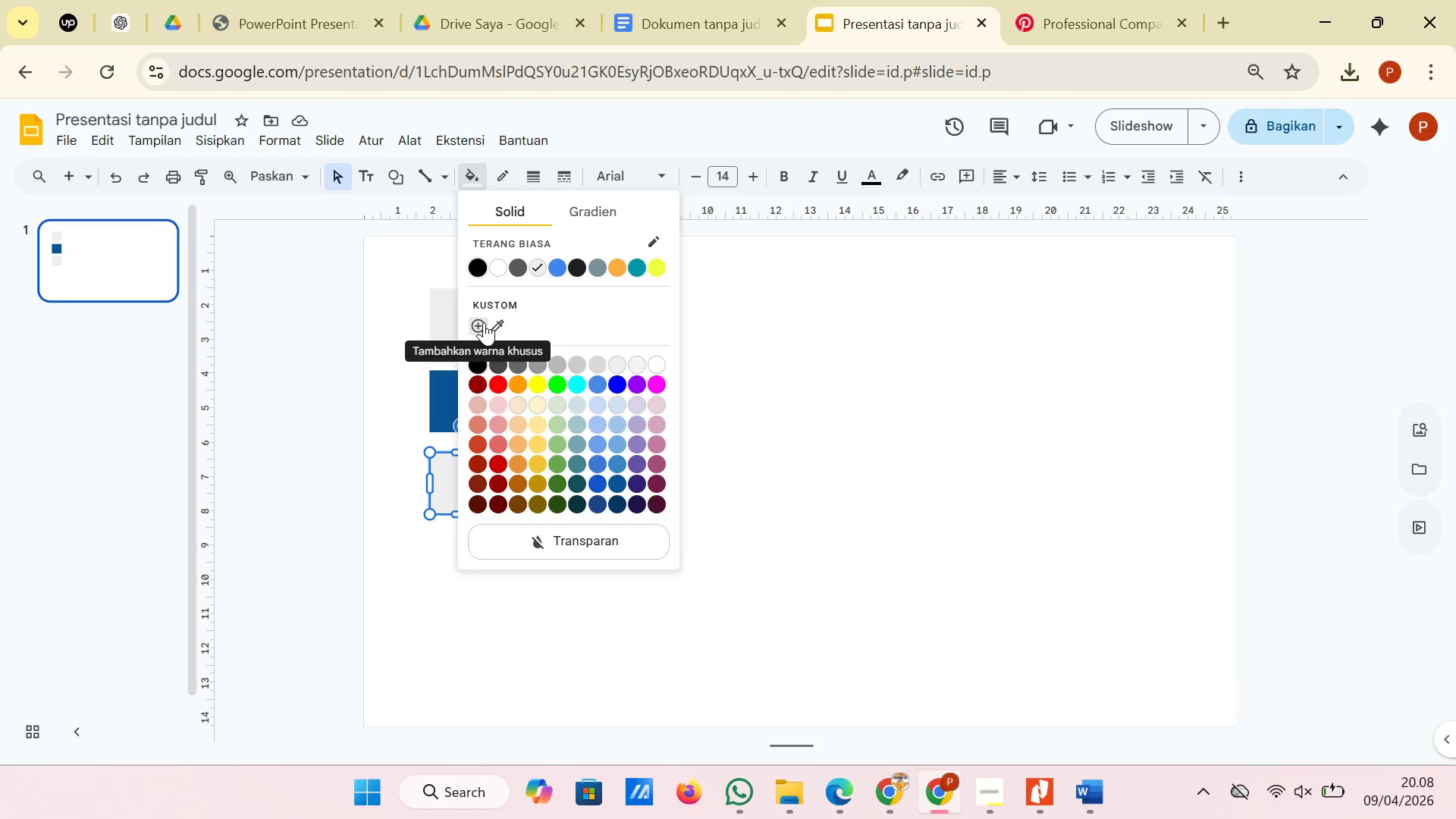 
left_click([484, 322])
 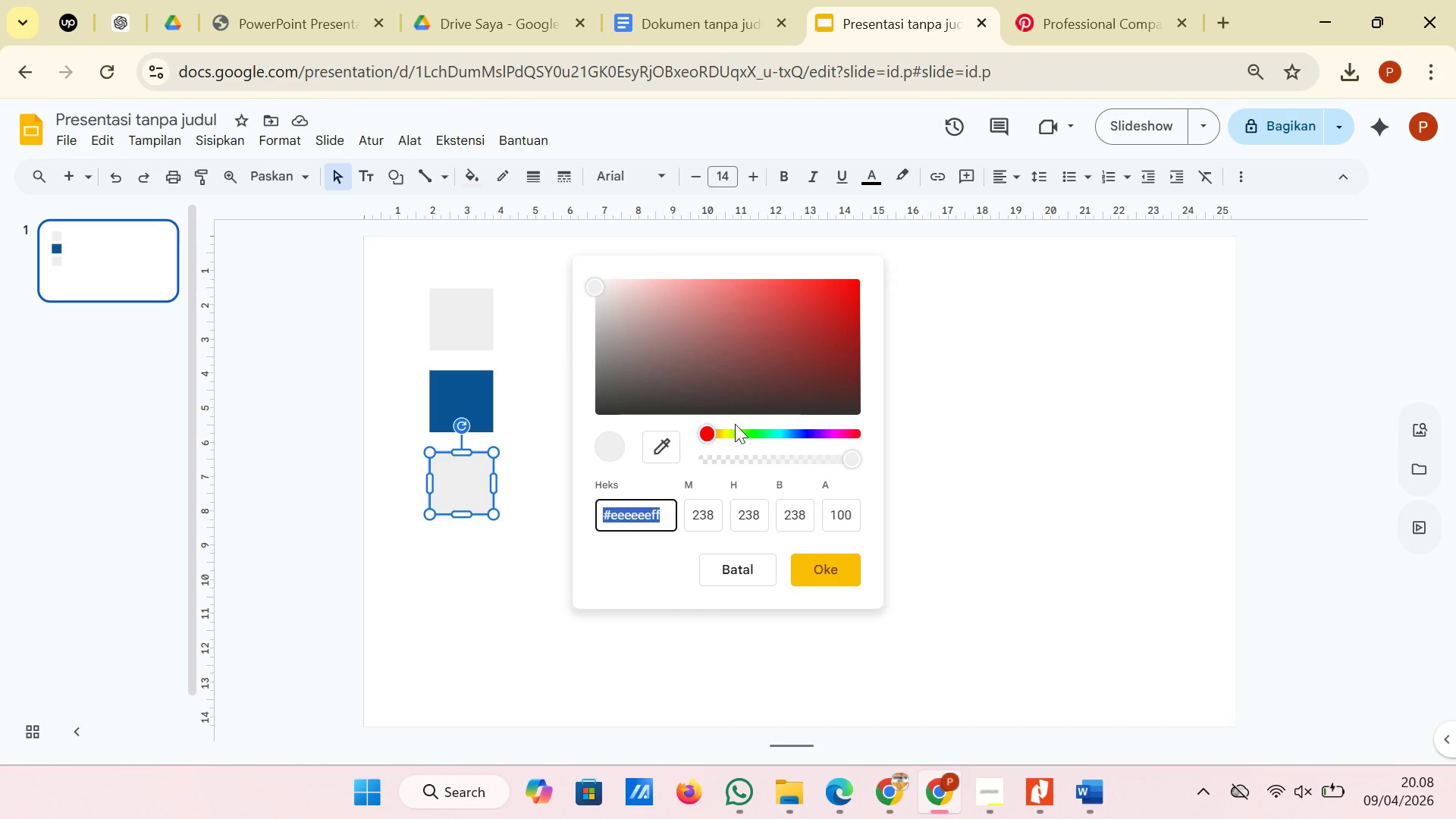 
left_click_drag(start_coordinate=[707, 430], to_coordinate=[720, 430])
 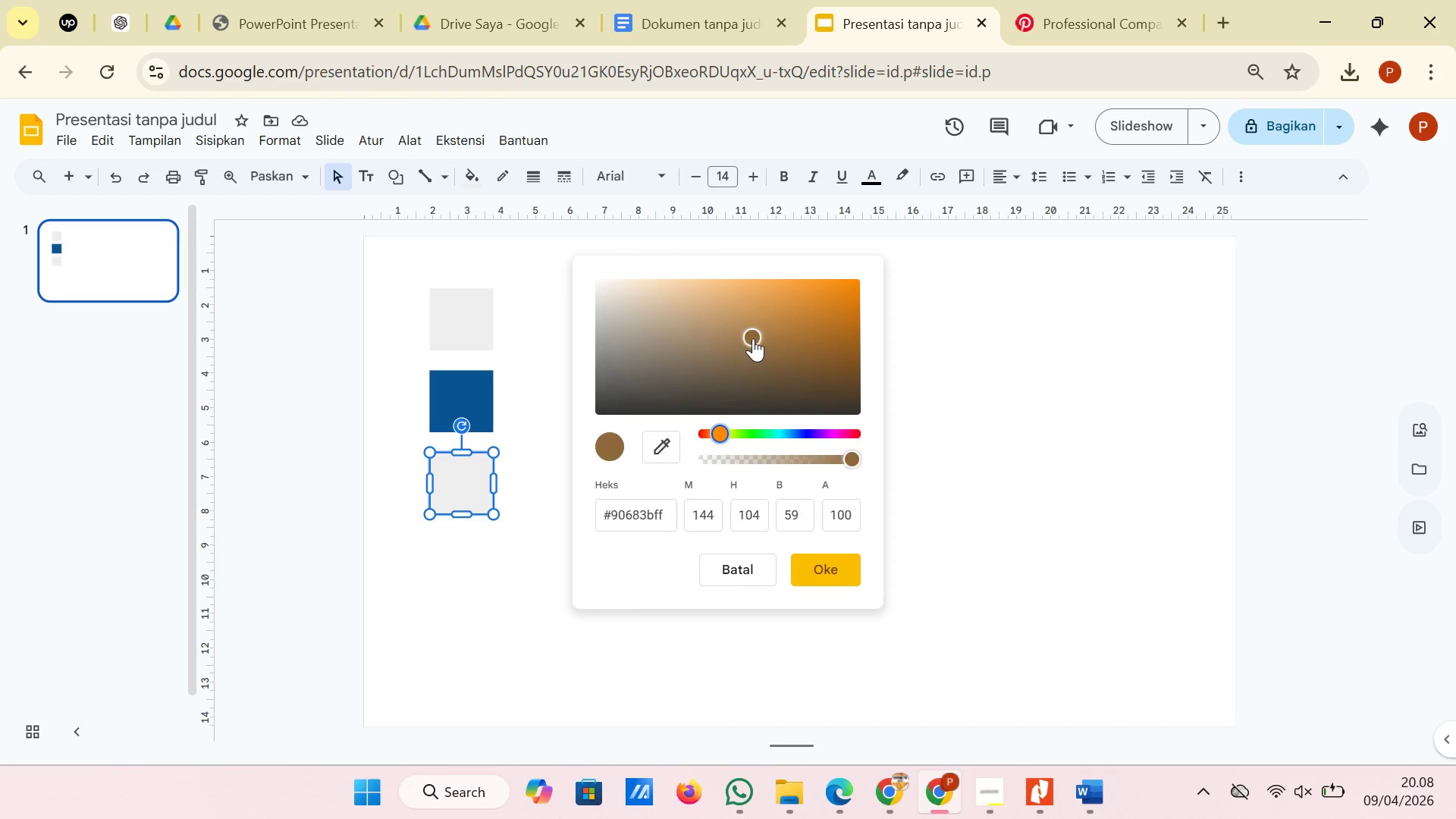 
left_click([753, 338])
 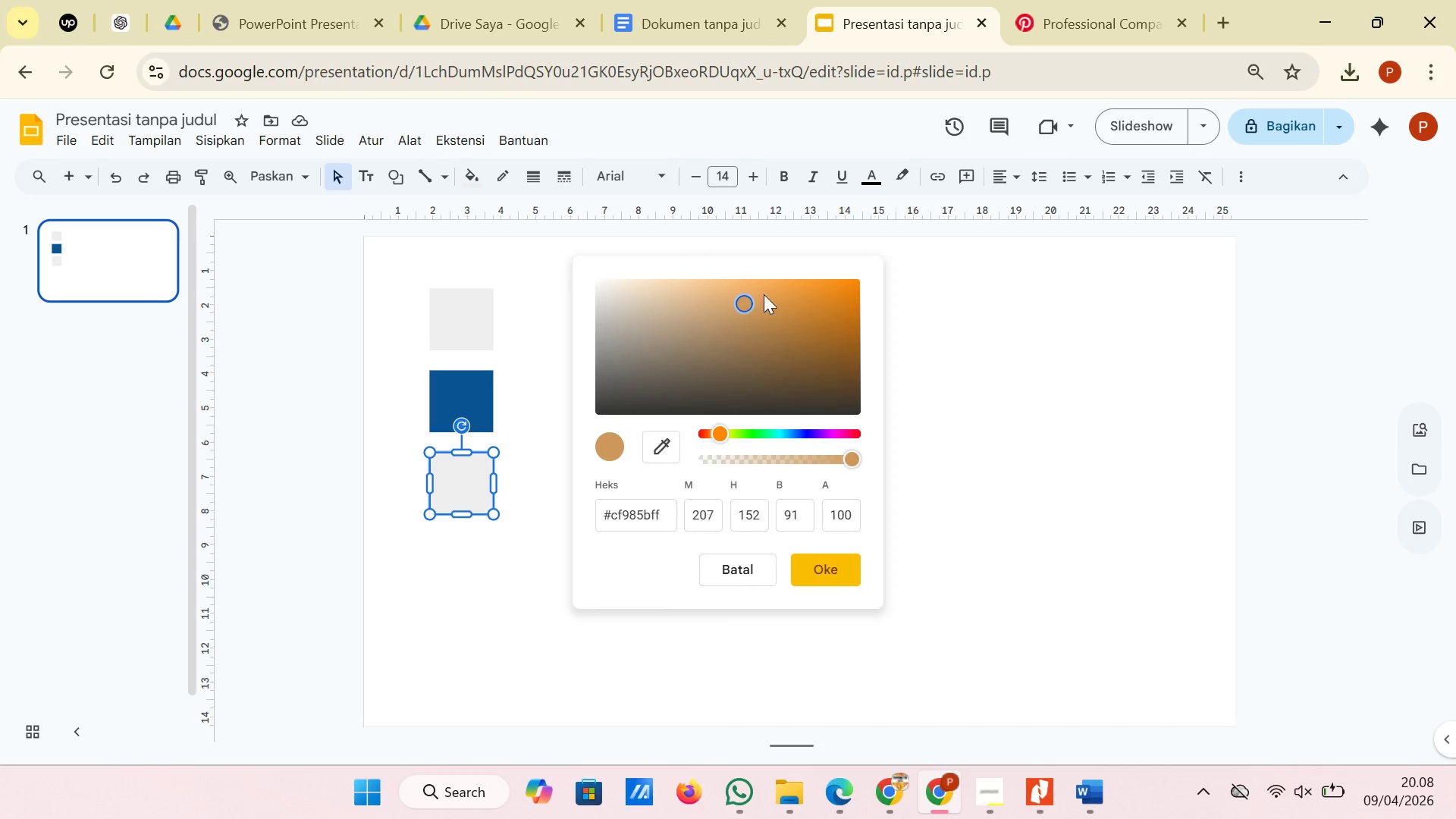 
double_click([764, 294])
 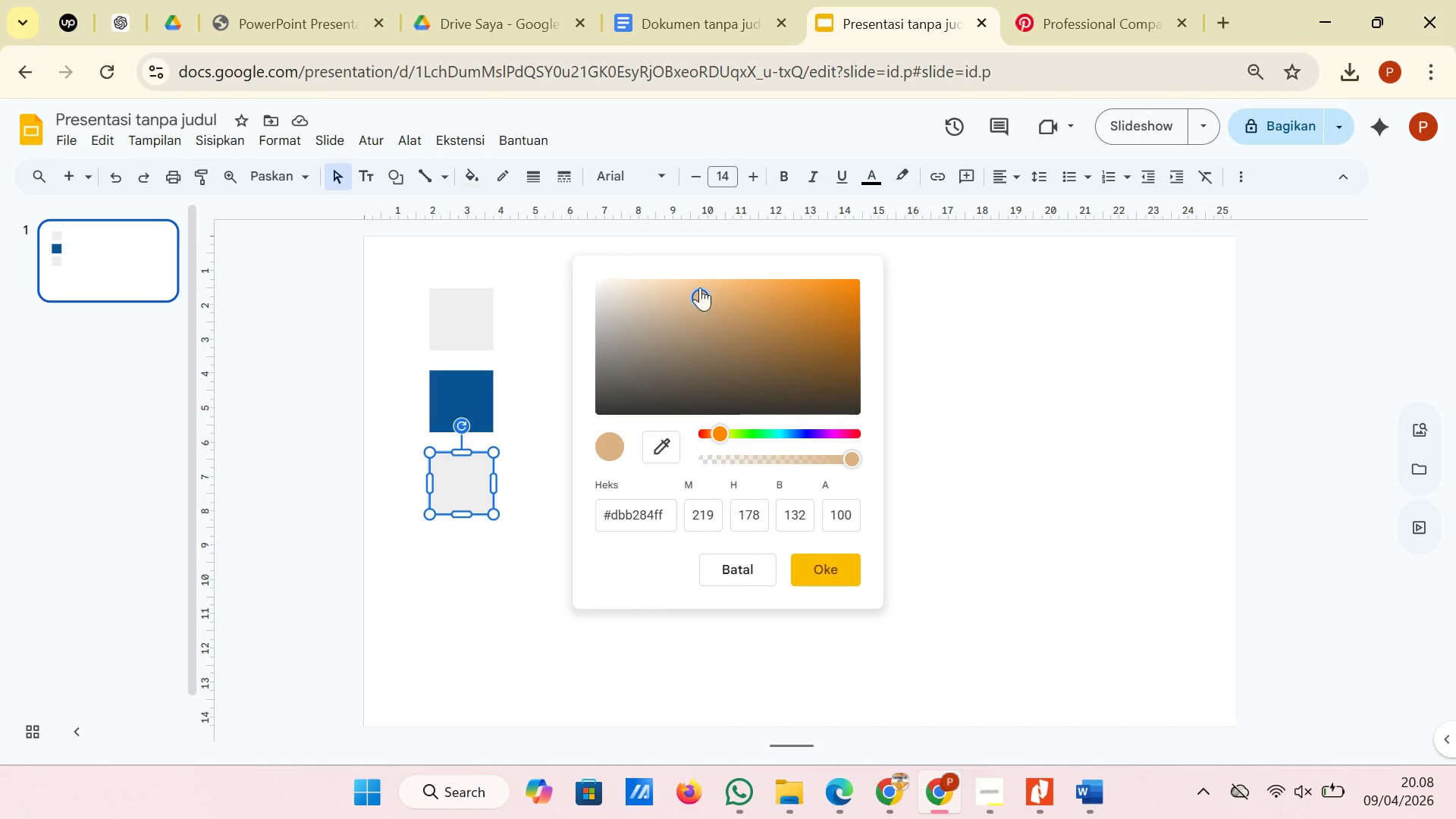 
double_click([700, 275])
 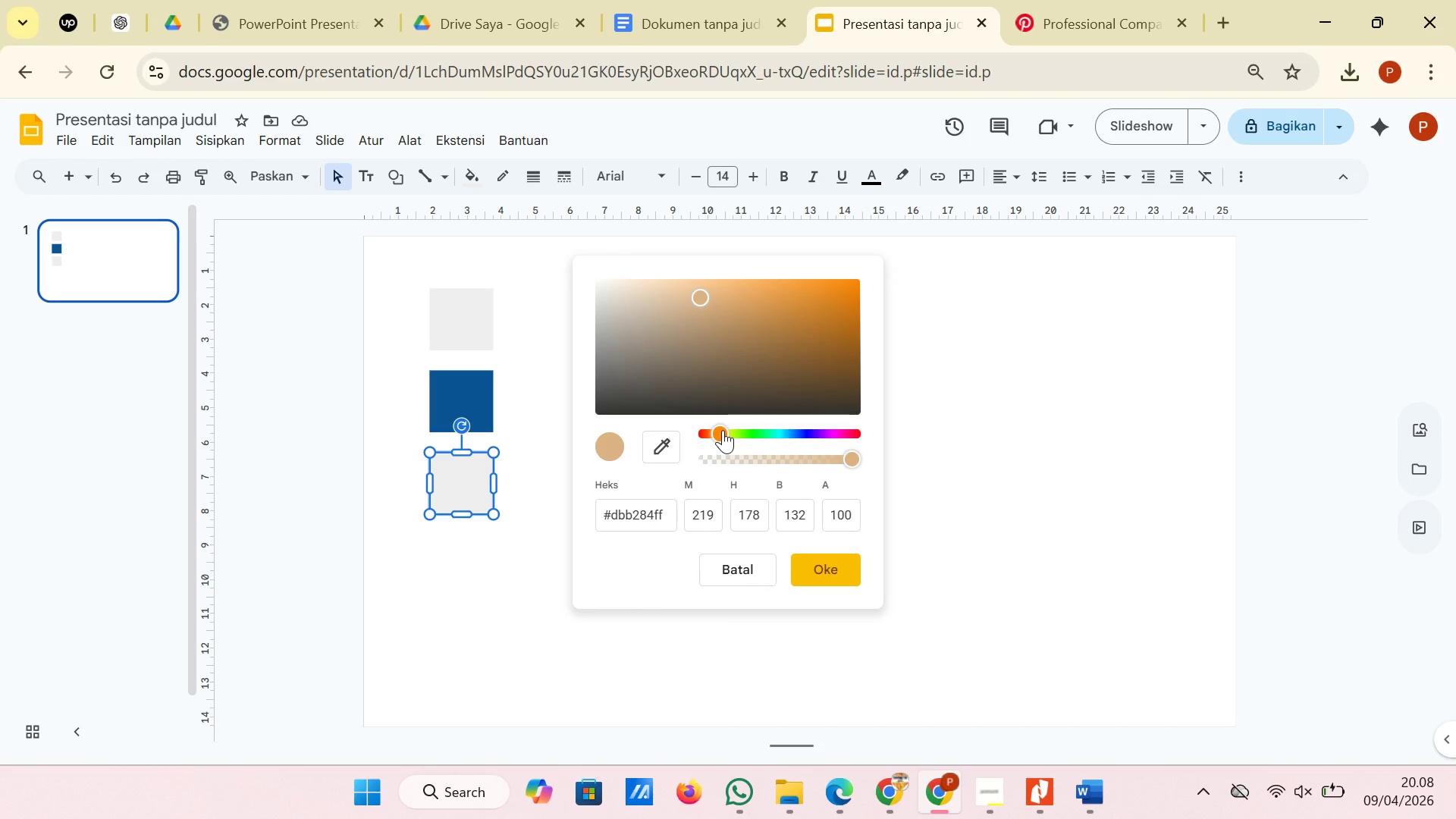 
left_click_drag(start_coordinate=[723, 430], to_coordinate=[730, 430])
 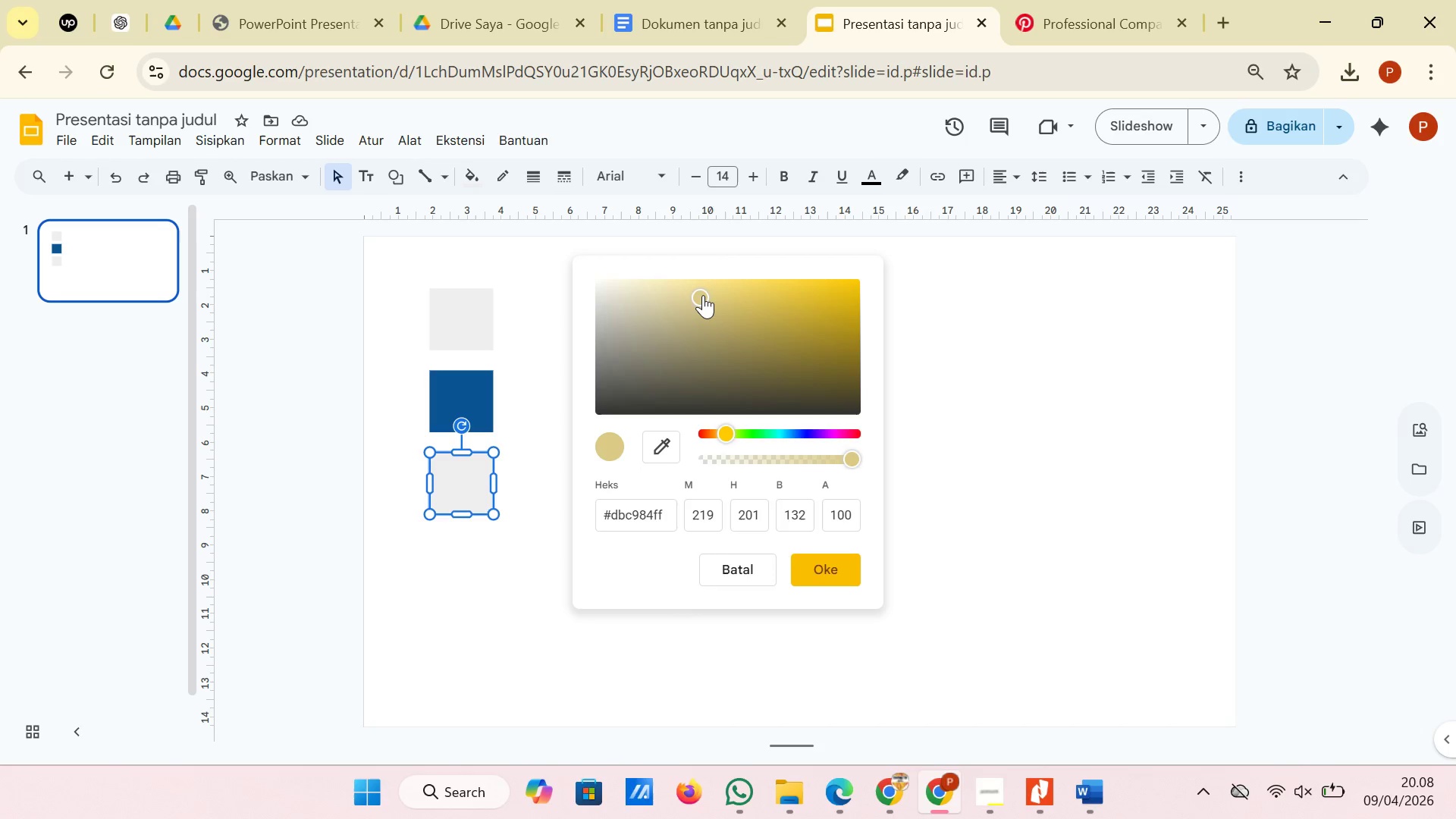 
left_click_drag(start_coordinate=[703, 296], to_coordinate=[751, 300])
 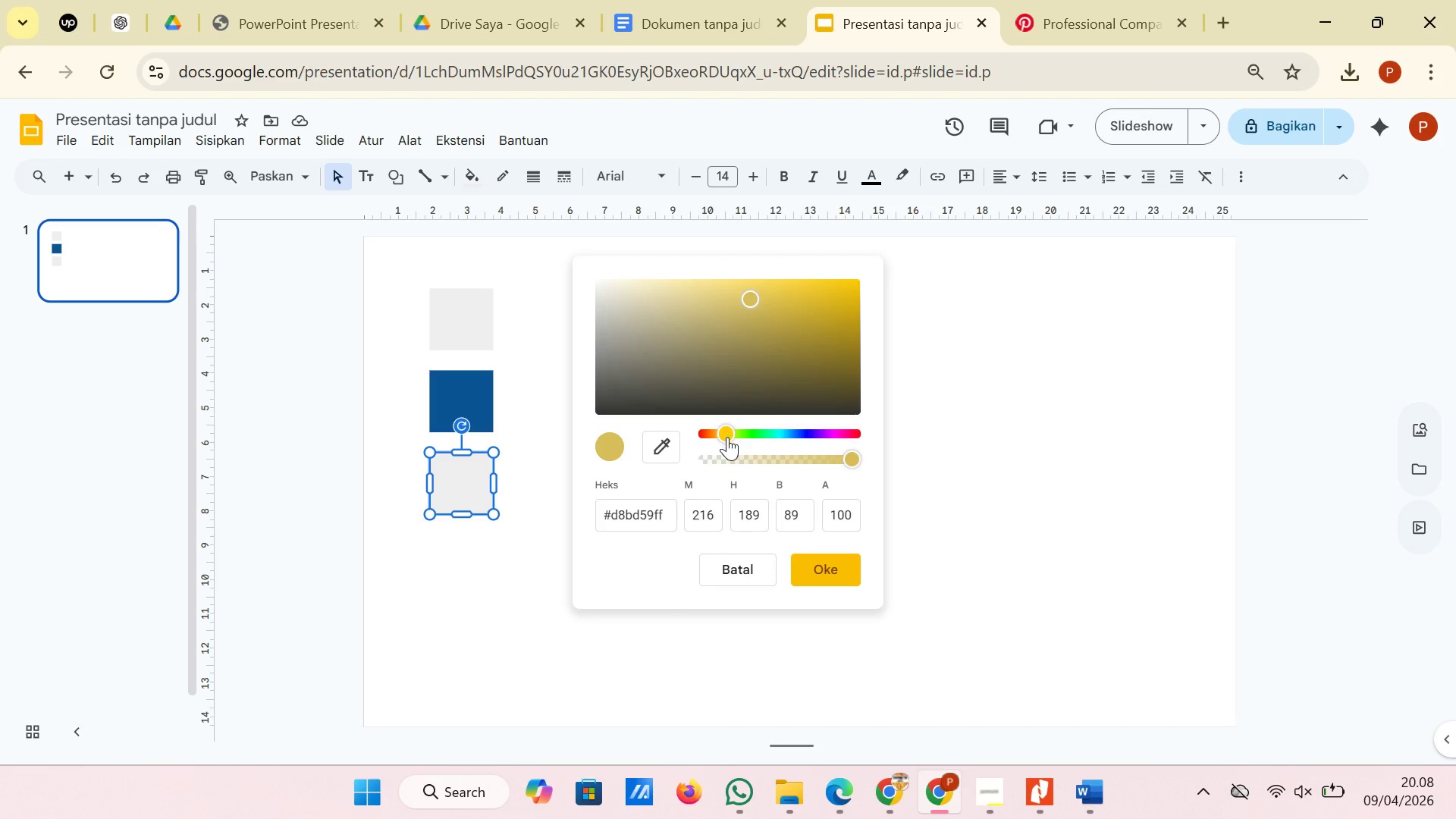 
left_click_drag(start_coordinate=[727, 437], to_coordinate=[733, 437])
 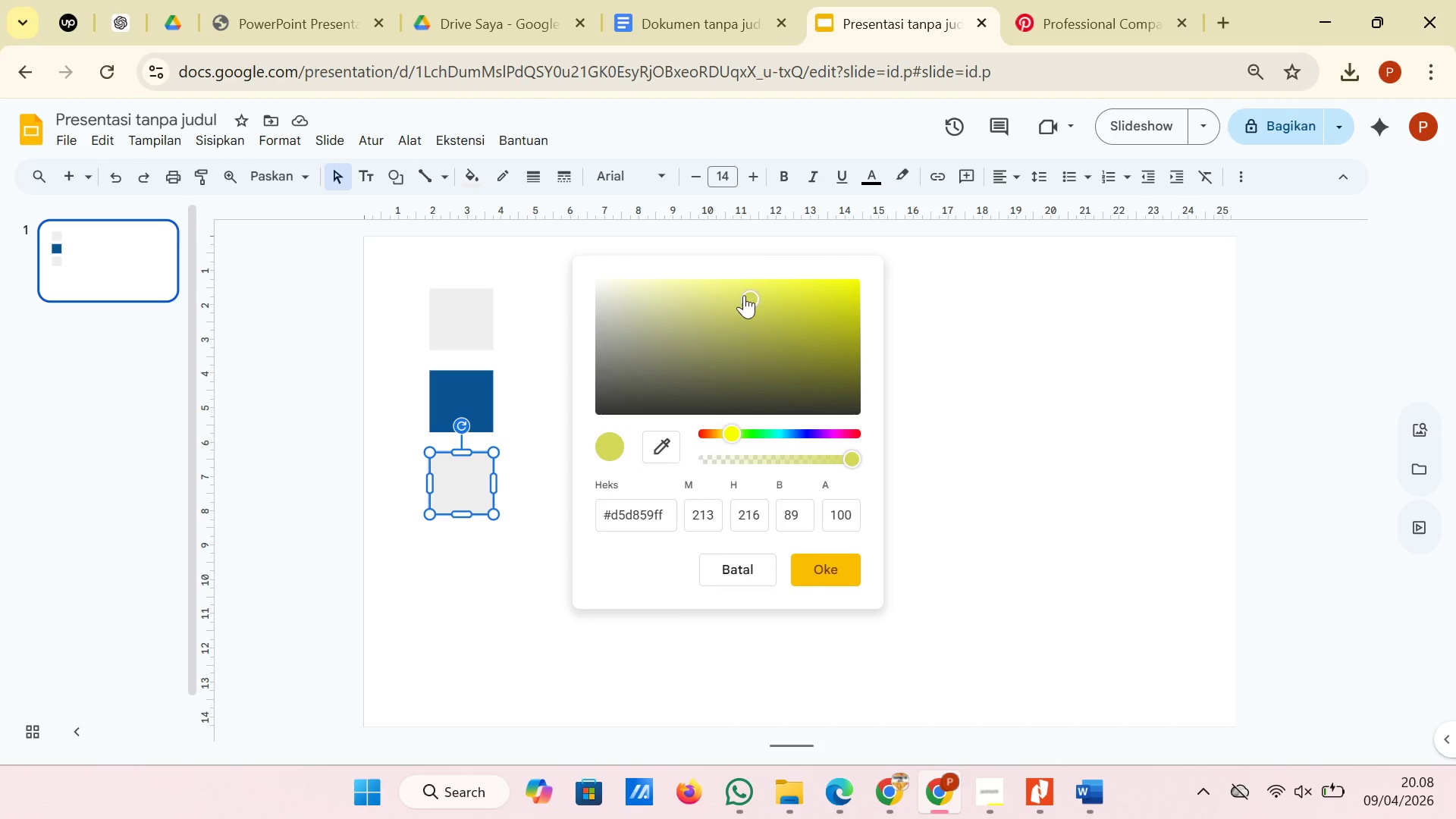 
left_click_drag(start_coordinate=[744, 295], to_coordinate=[742, 284])
 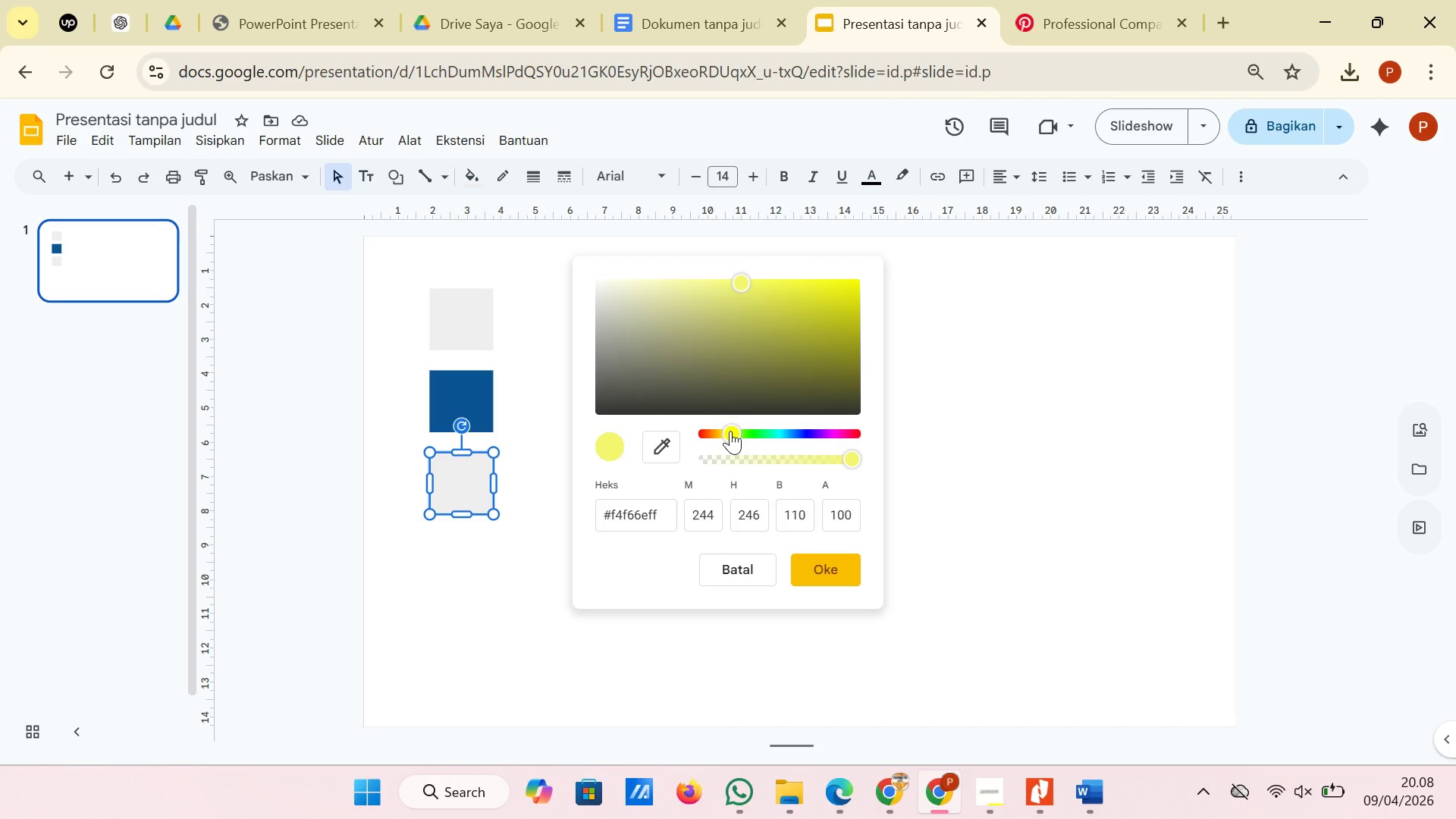 
left_click_drag(start_coordinate=[730, 431], to_coordinate=[726, 431])
 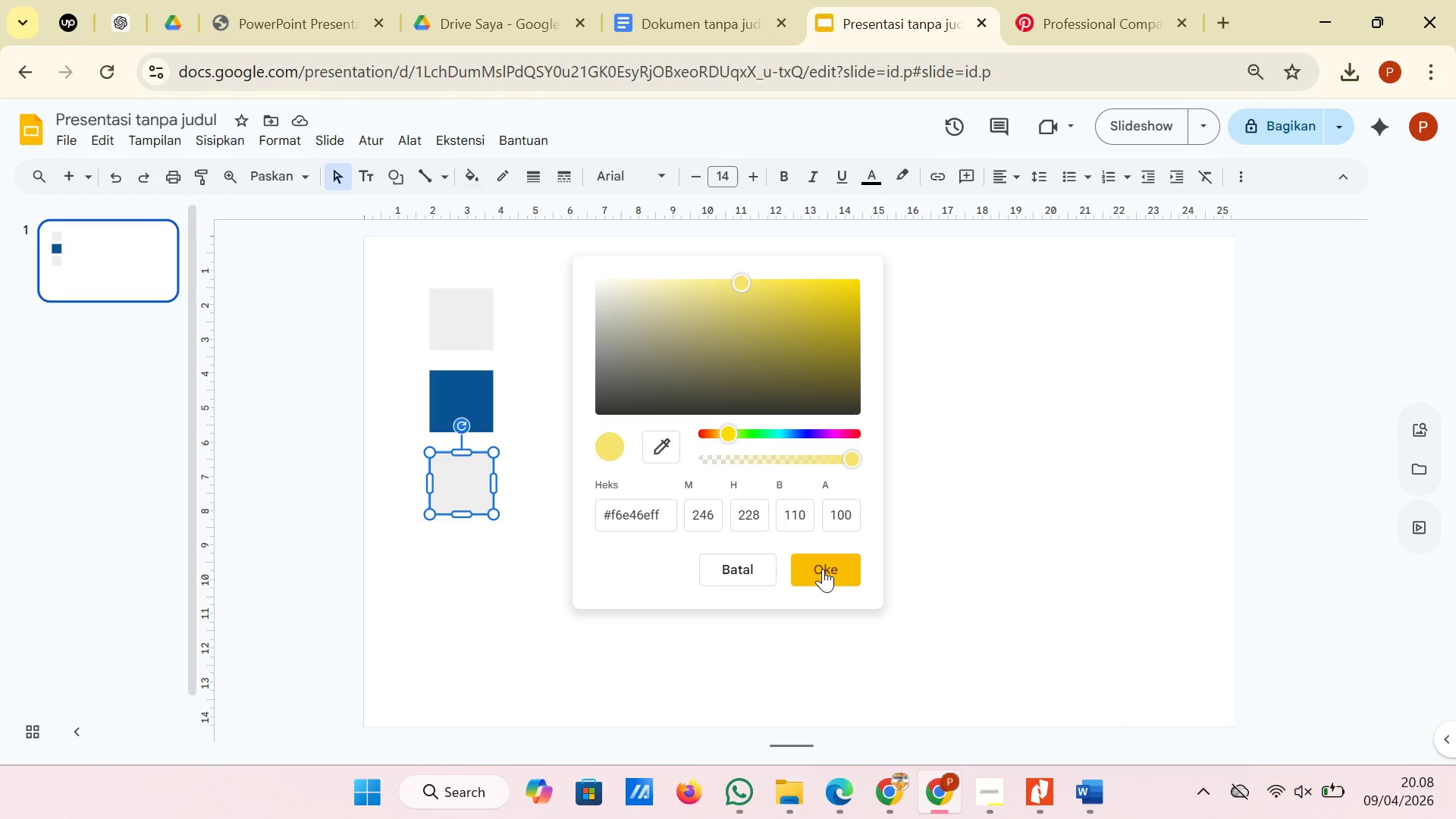 
left_click([823, 569])
 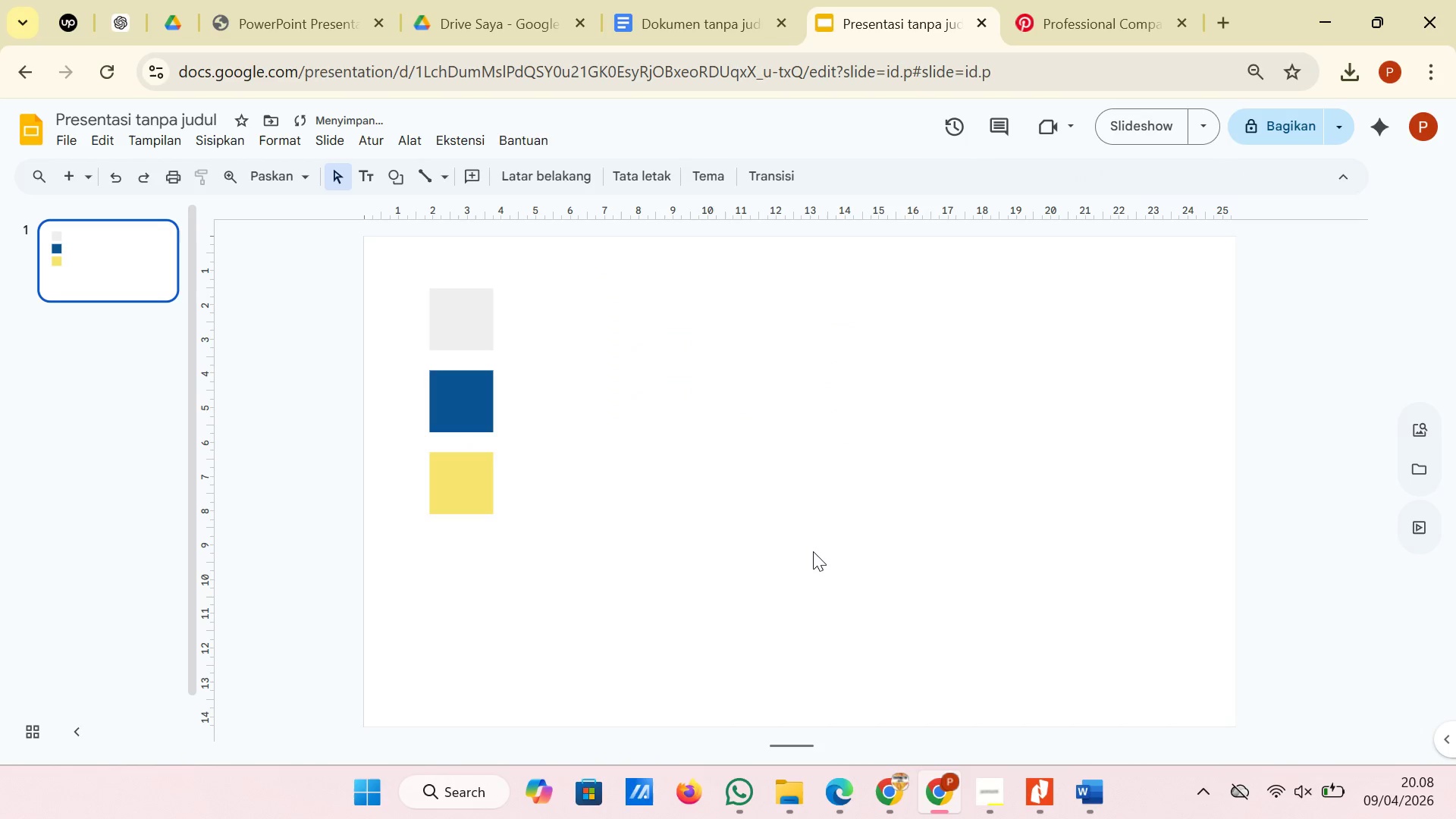 
left_click([813, 551])
 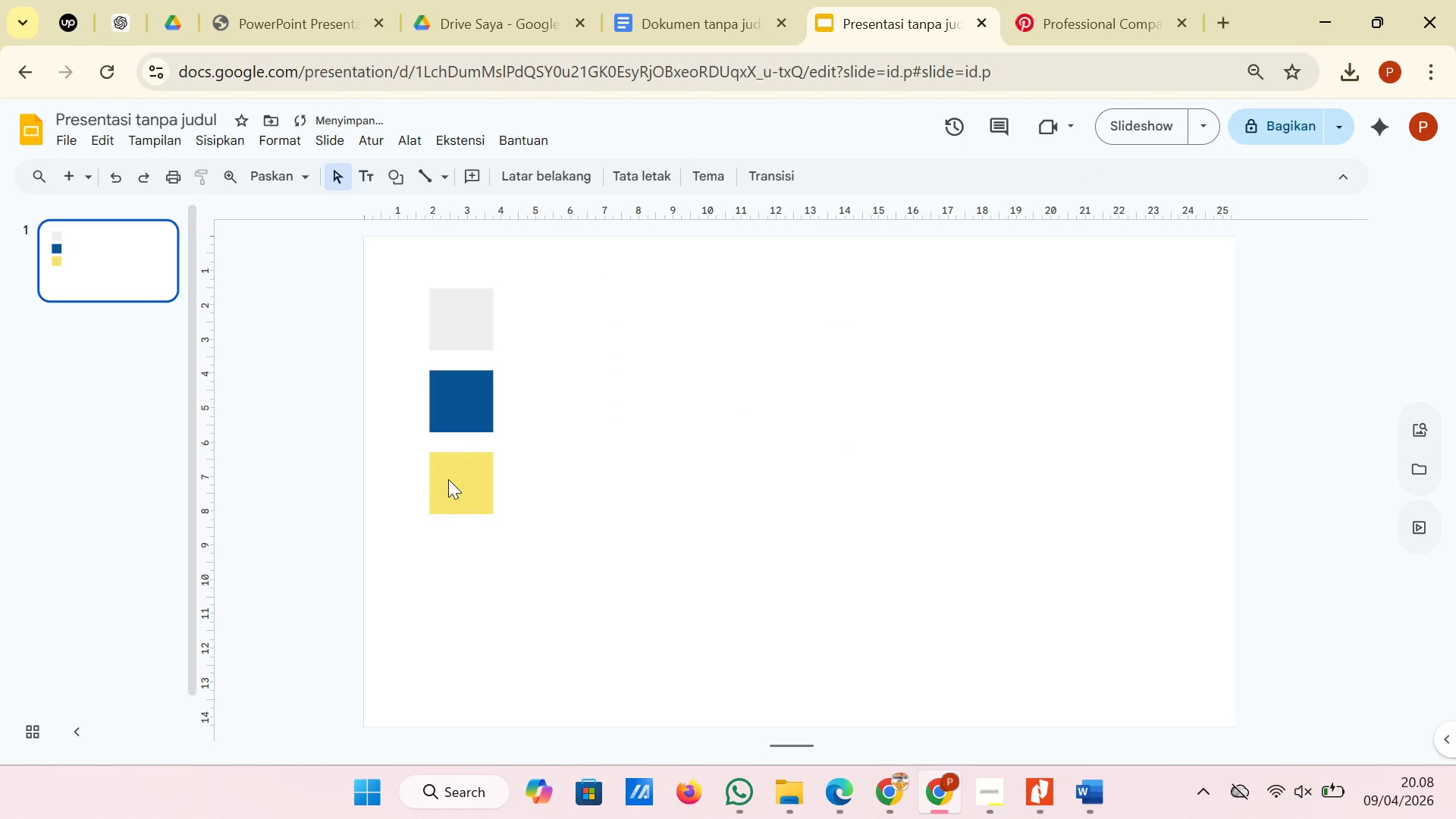 
left_click([448, 479])
 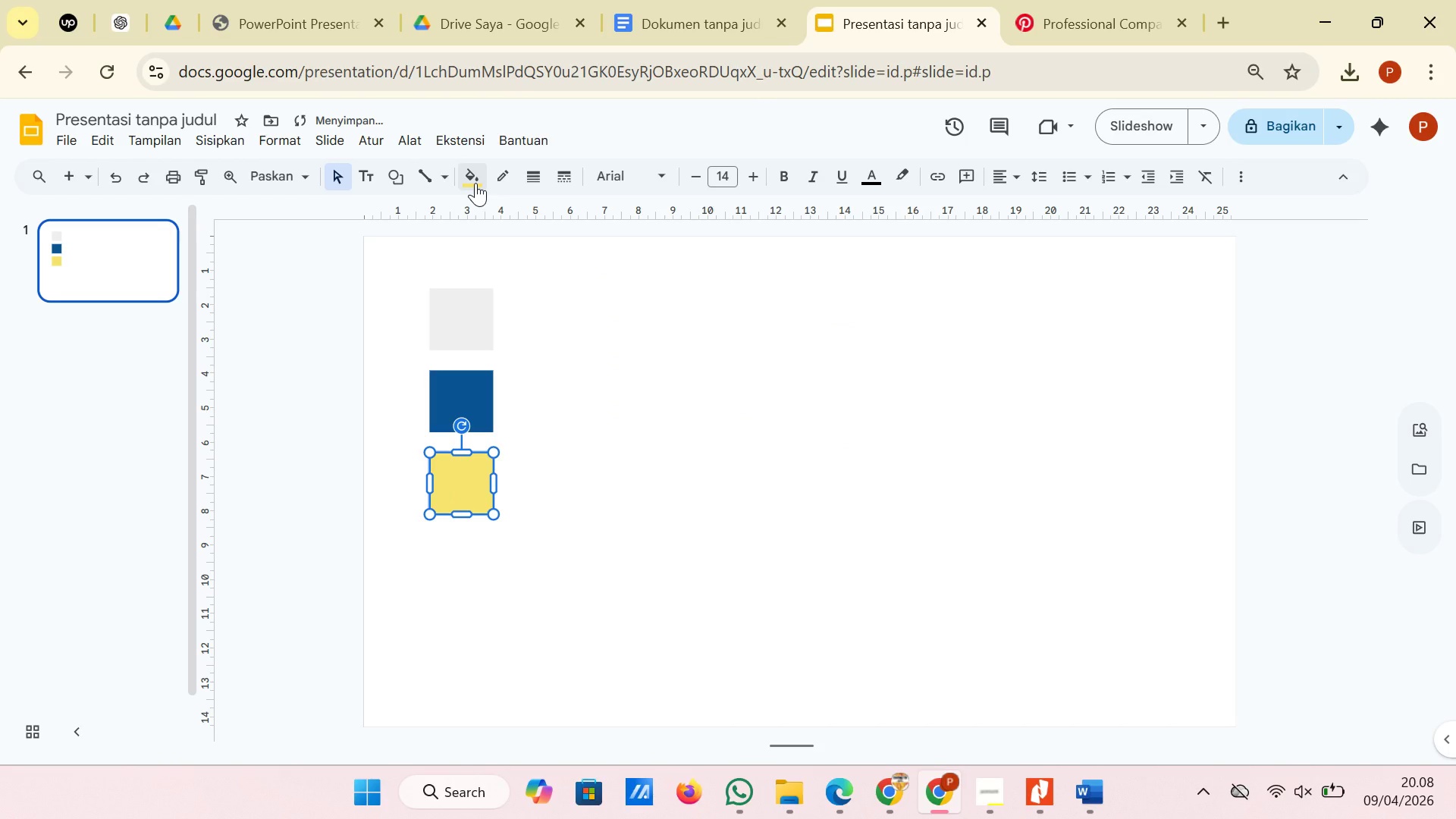 
left_click([475, 183])
 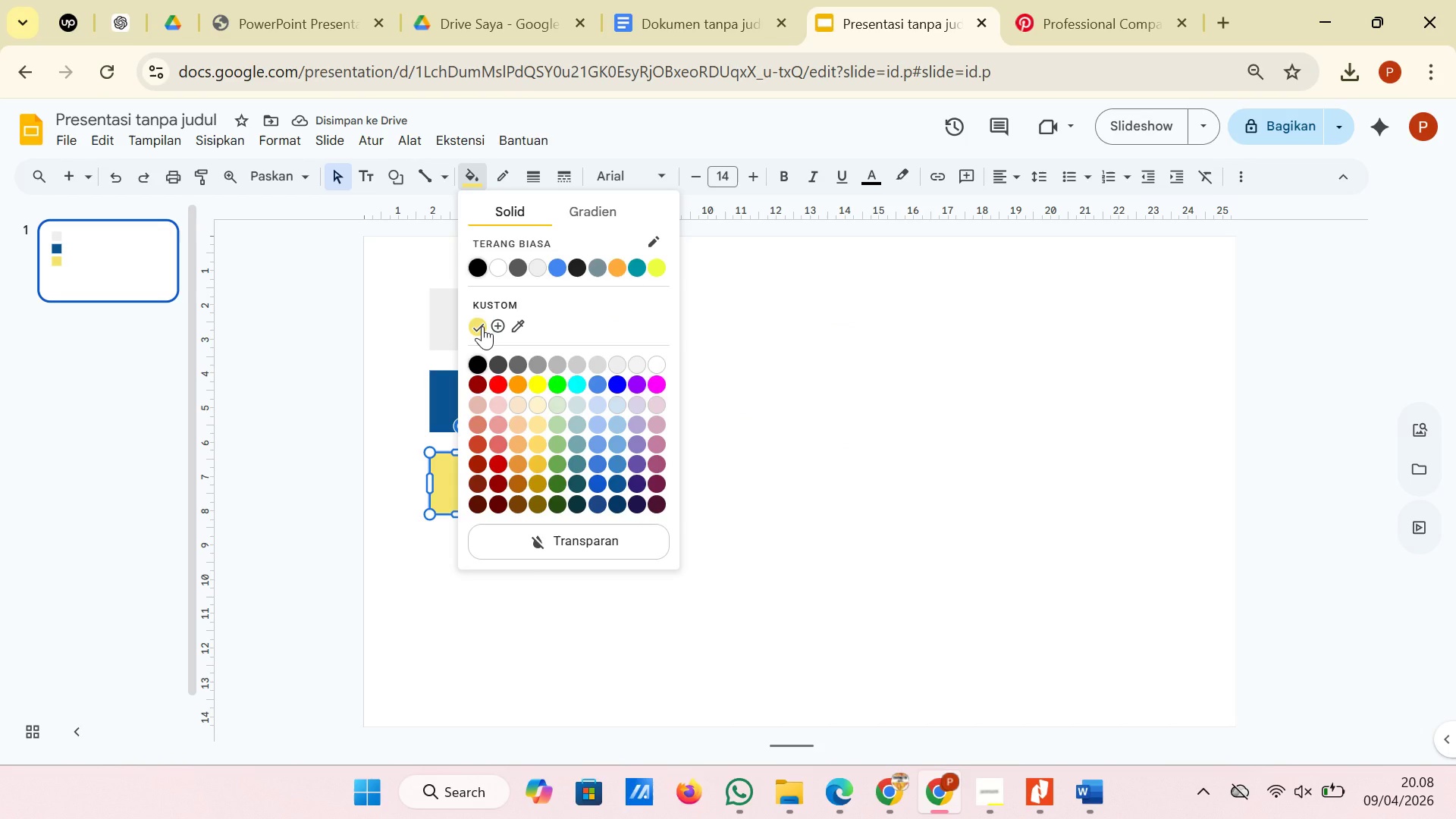 
left_click([482, 326])
 